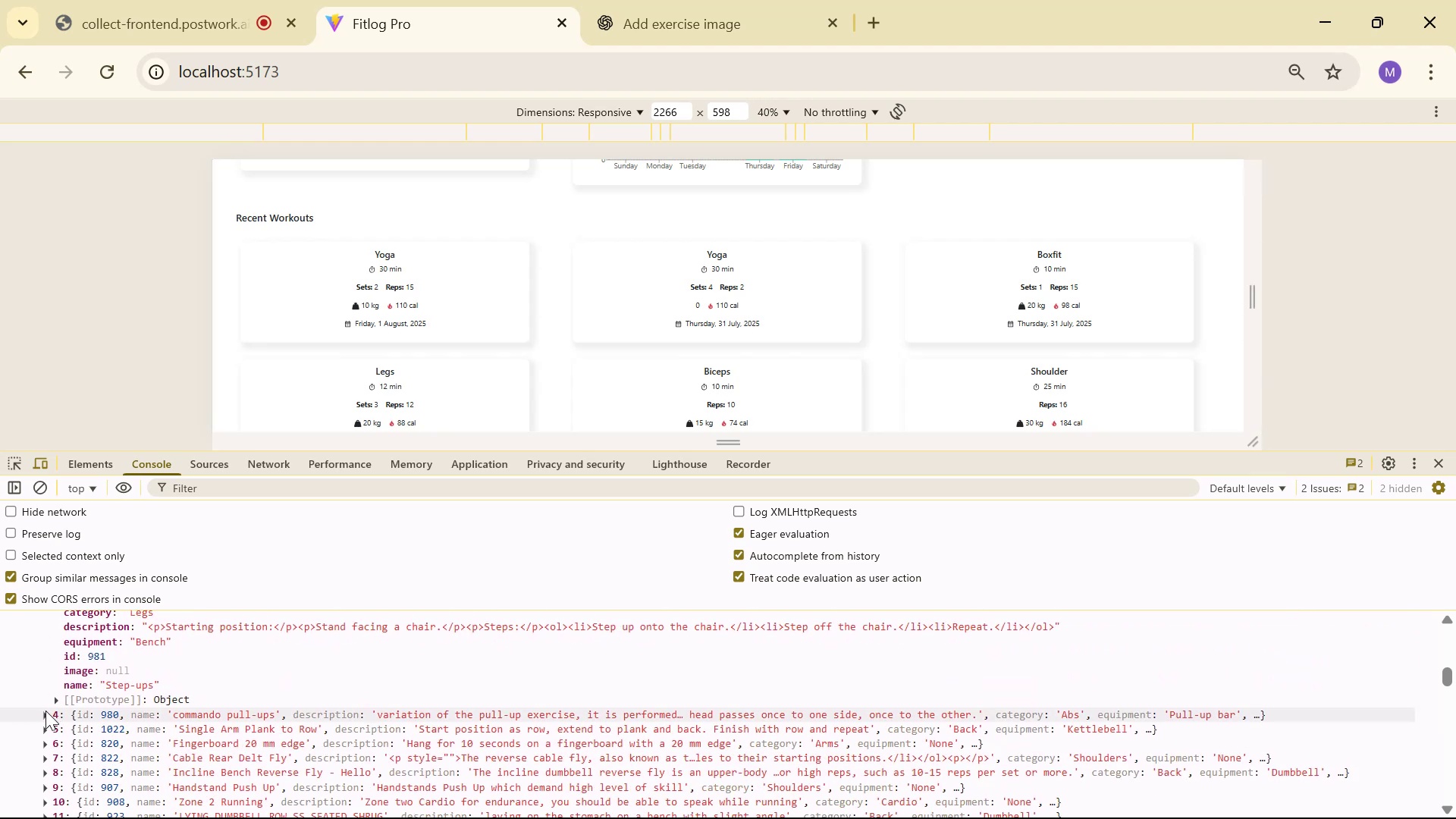 
left_click([44, 714])
 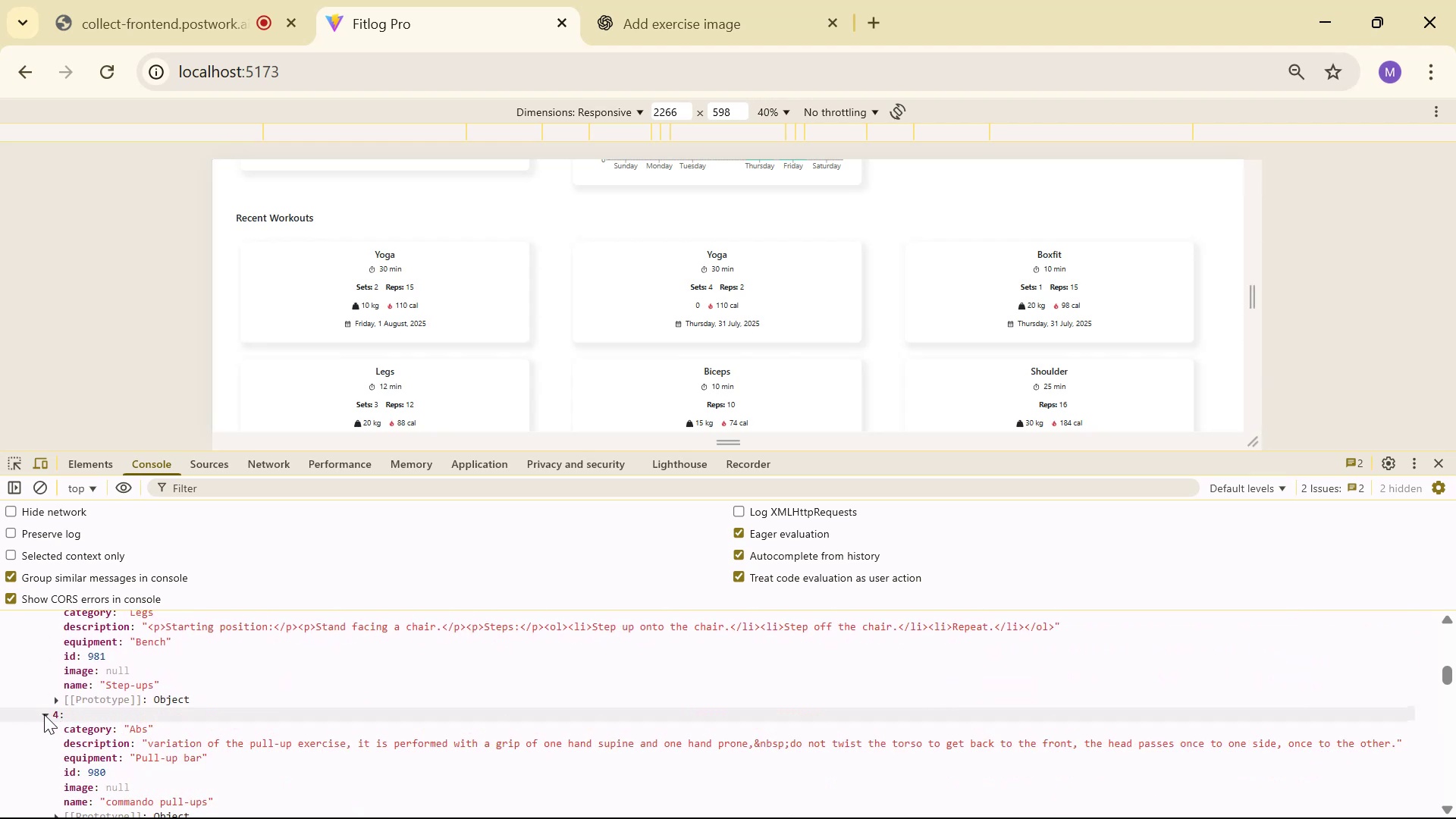 
scroll: coordinate [45, 714], scroll_direction: down, amount: 1.0
 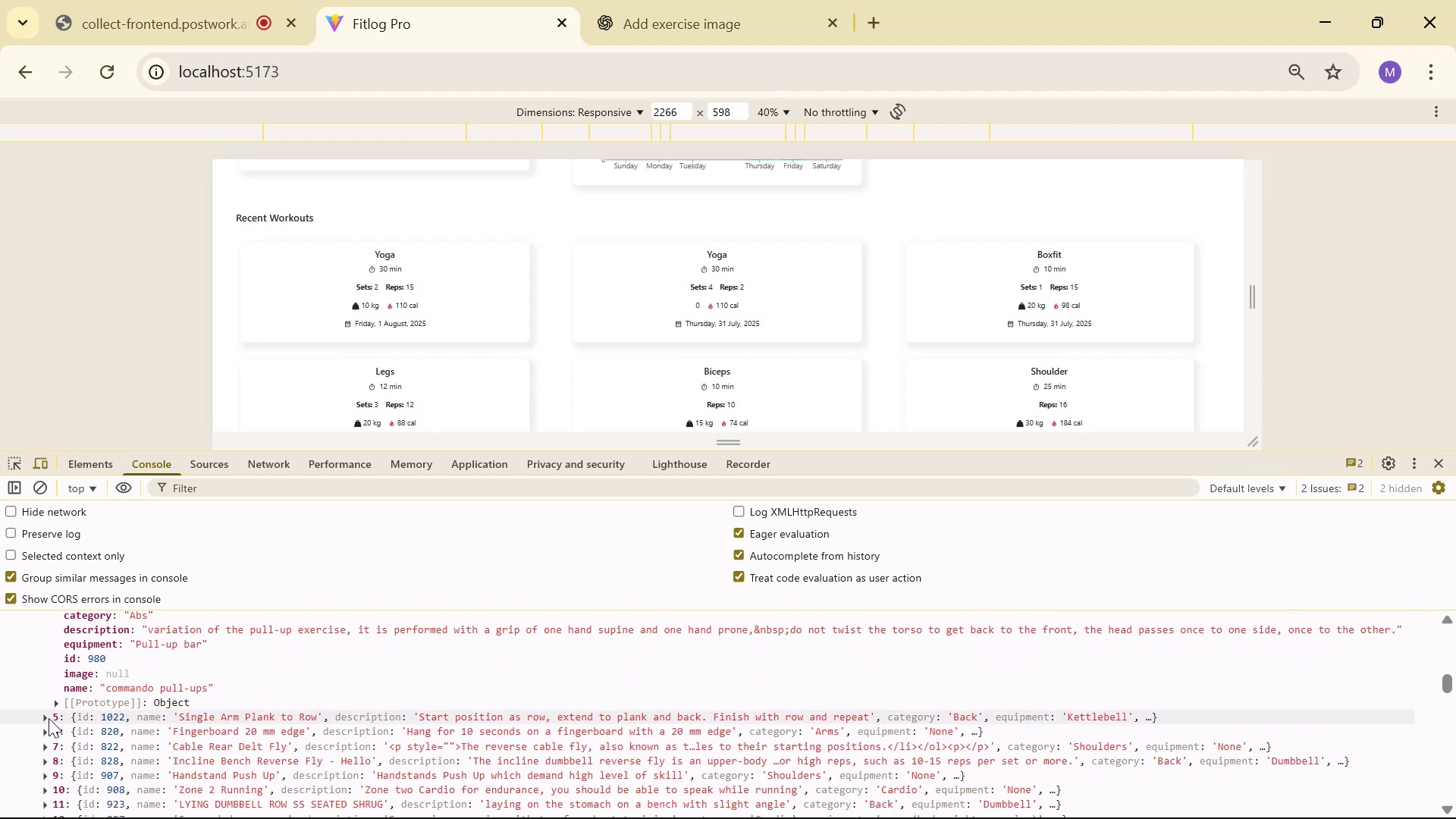 
left_click([49, 721])
 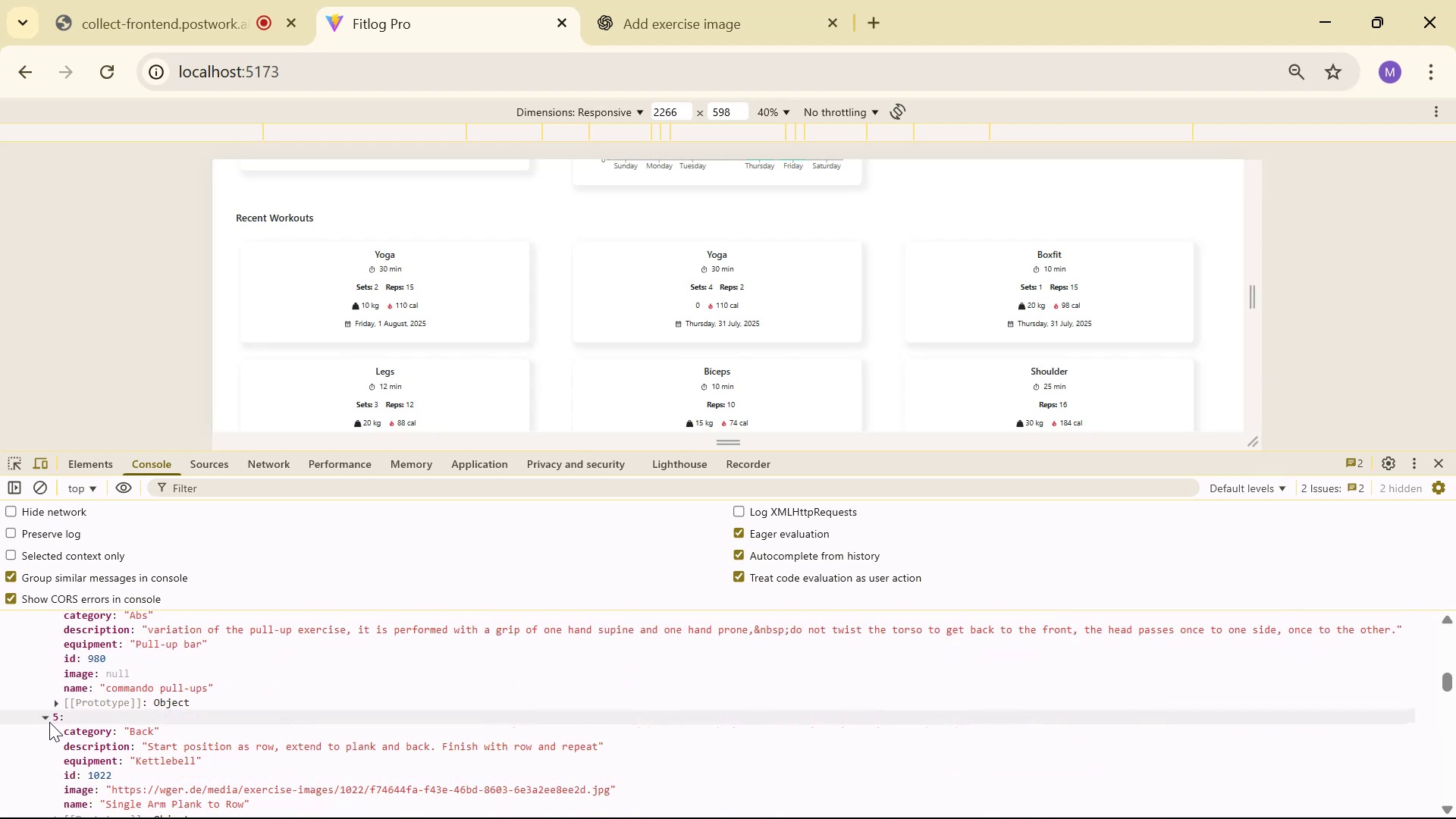 
scroll: coordinate [49, 723], scroll_direction: down, amount: 1.0
 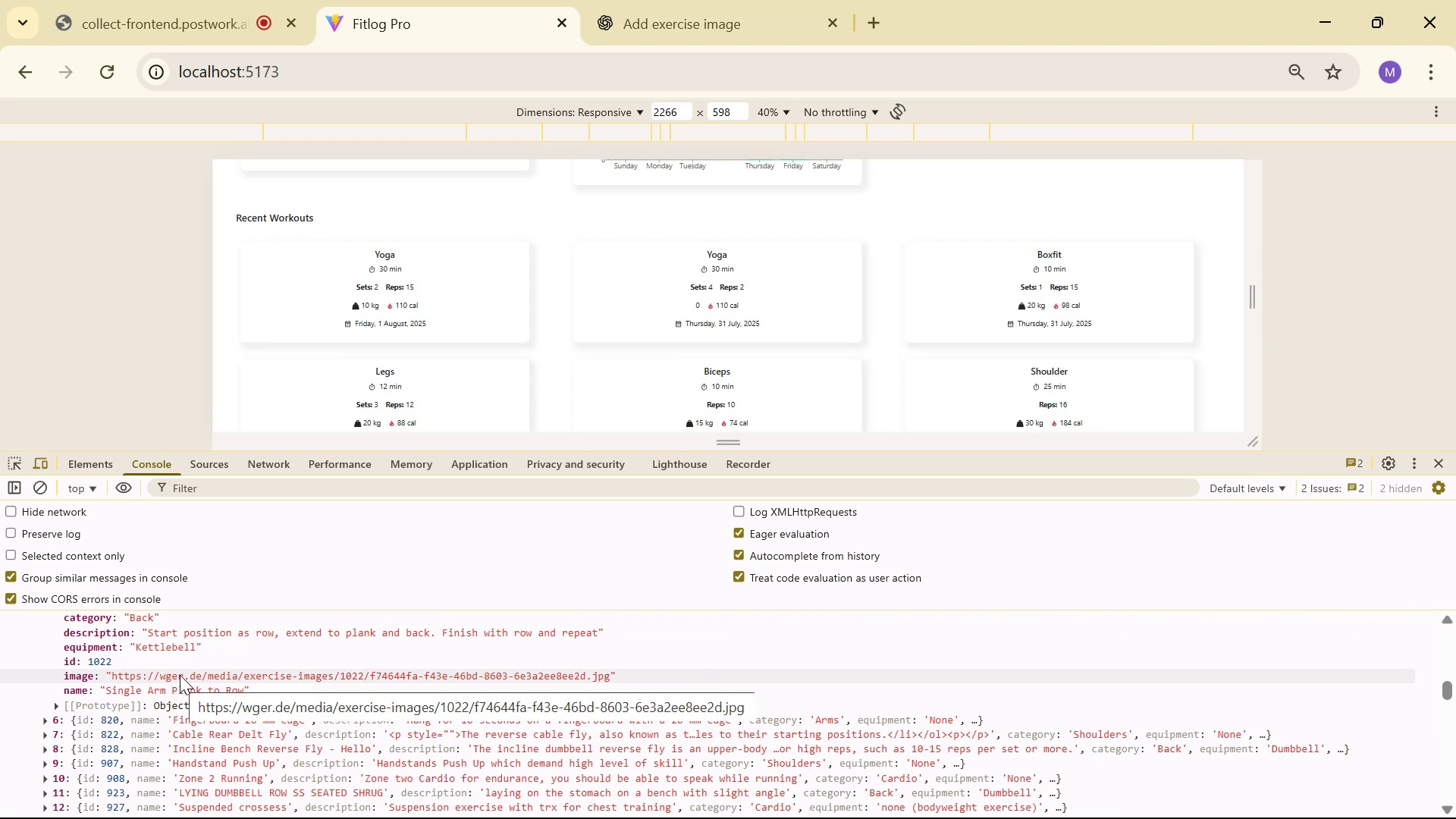 
double_click([180, 675])
 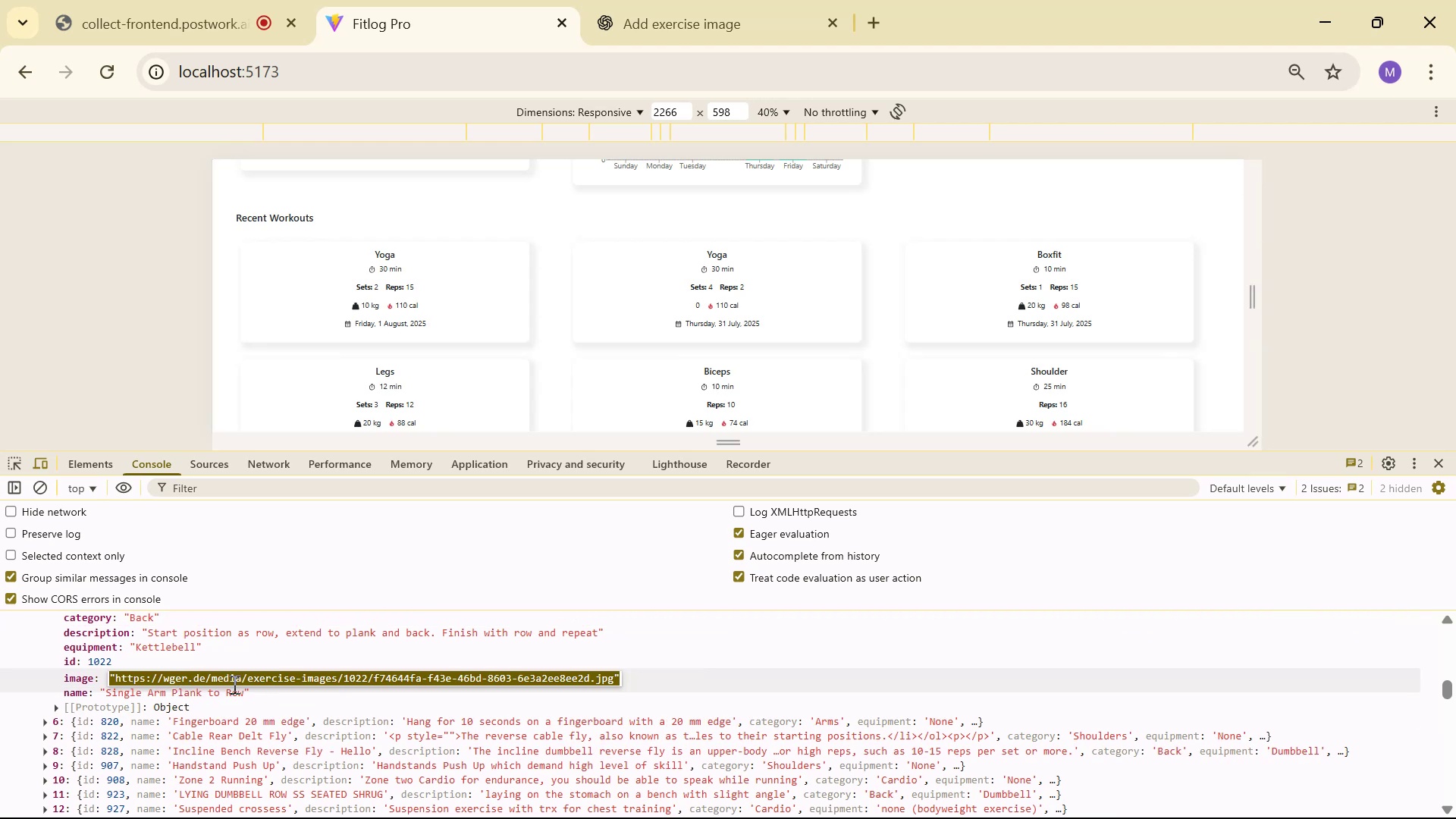 
key(Control+C)
 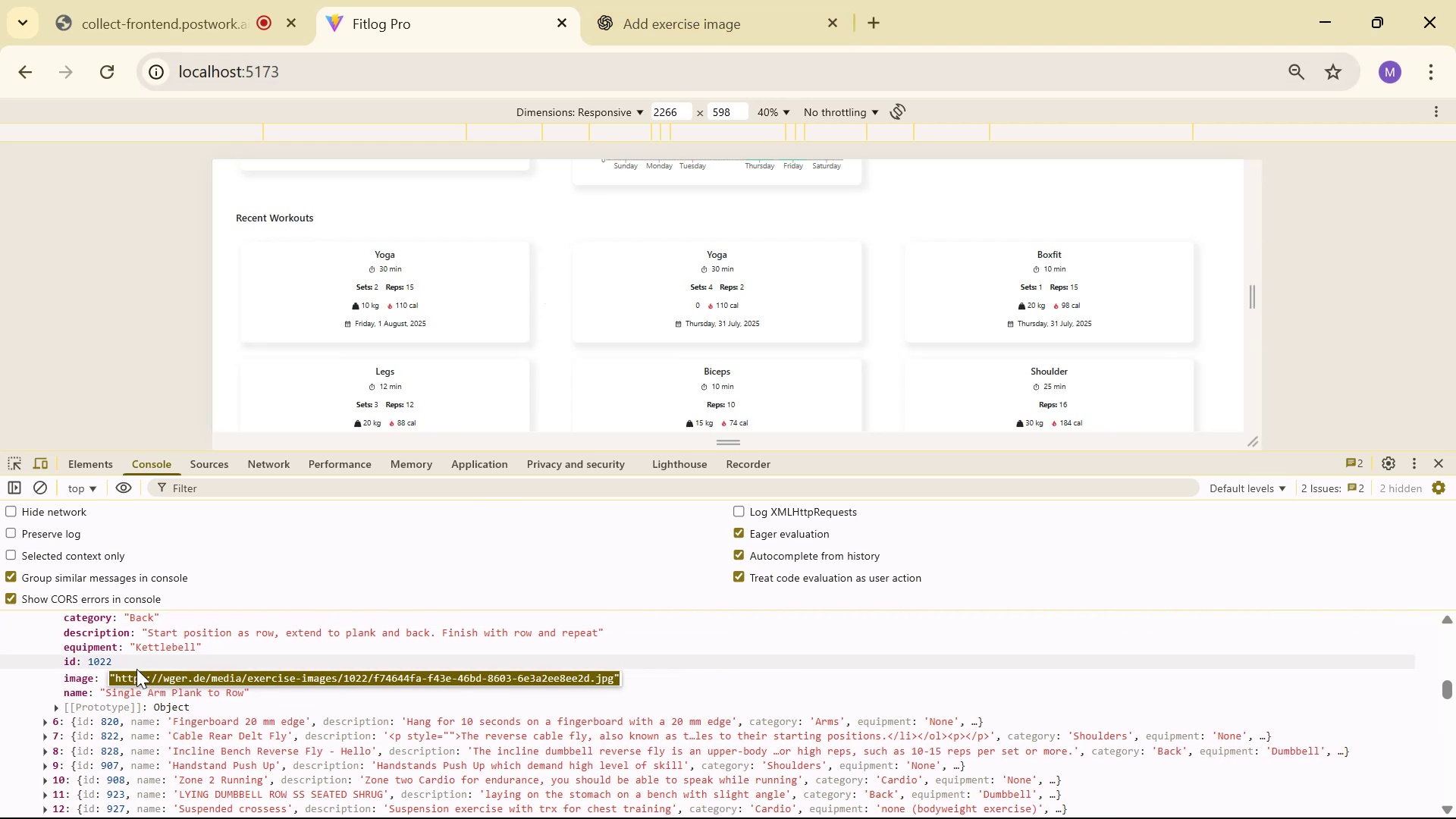 
left_click([127, 674])
 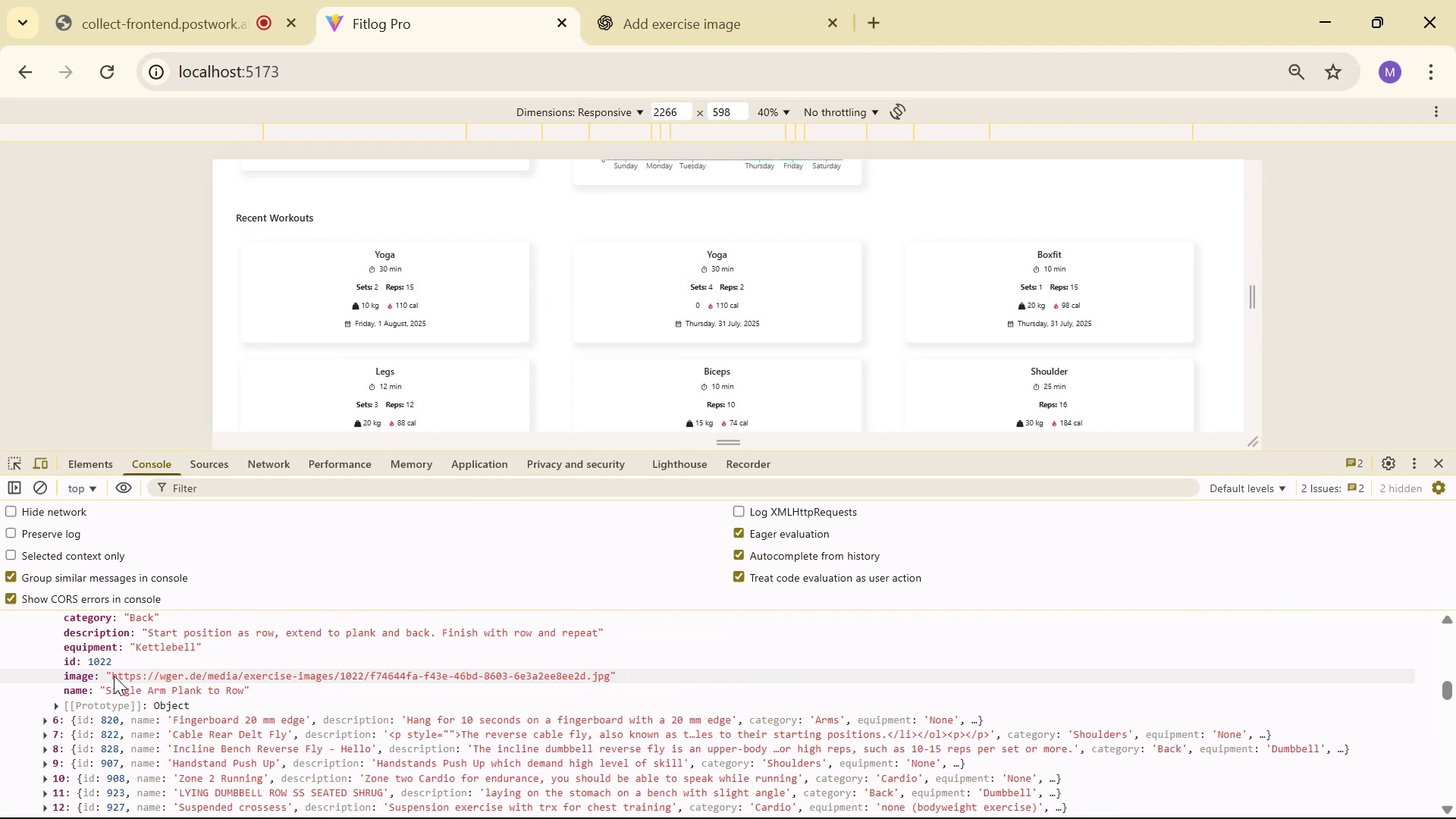 
double_click([114, 676])
 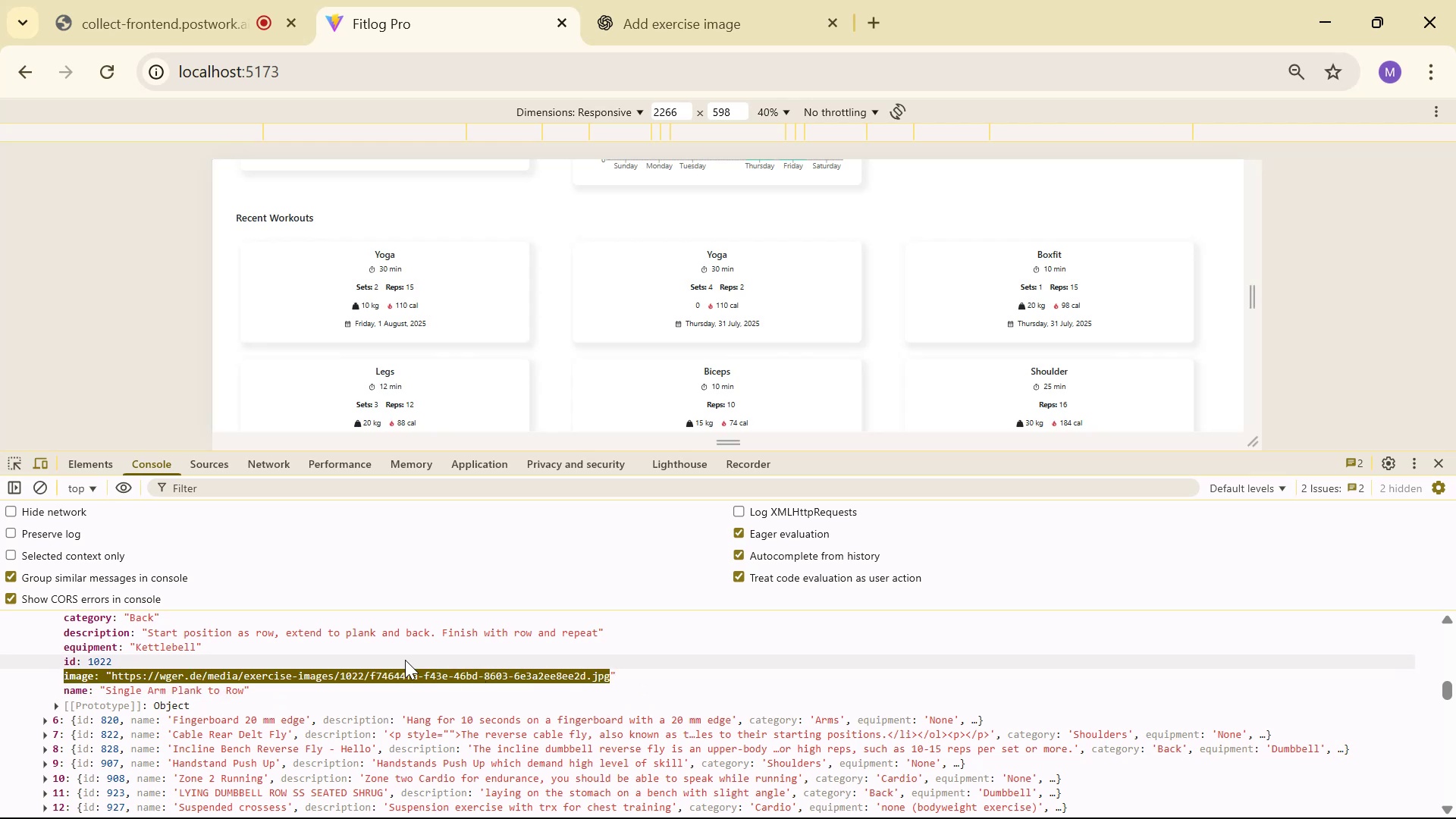 
wait(5.37)
 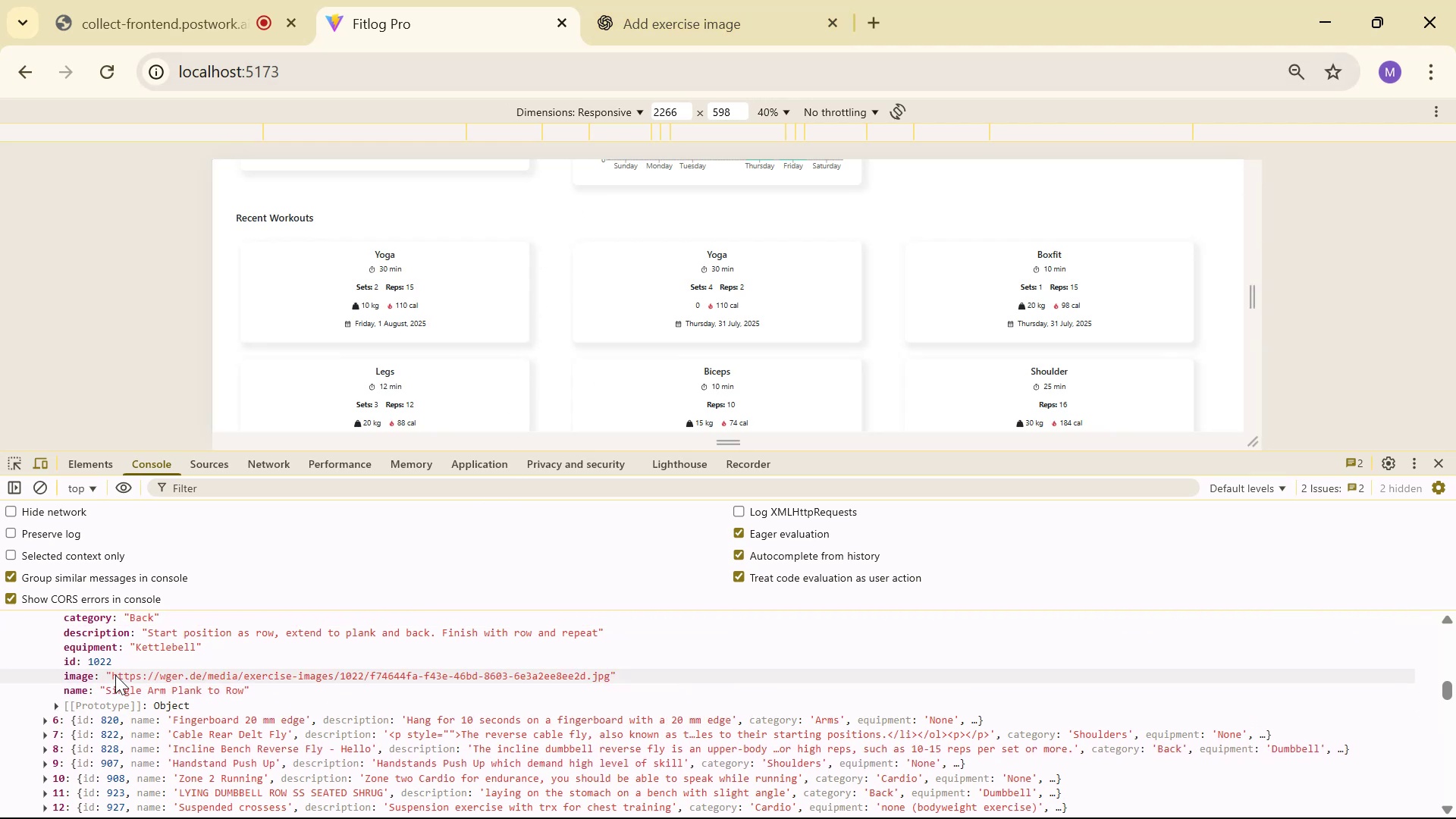 
key(Control+C)
 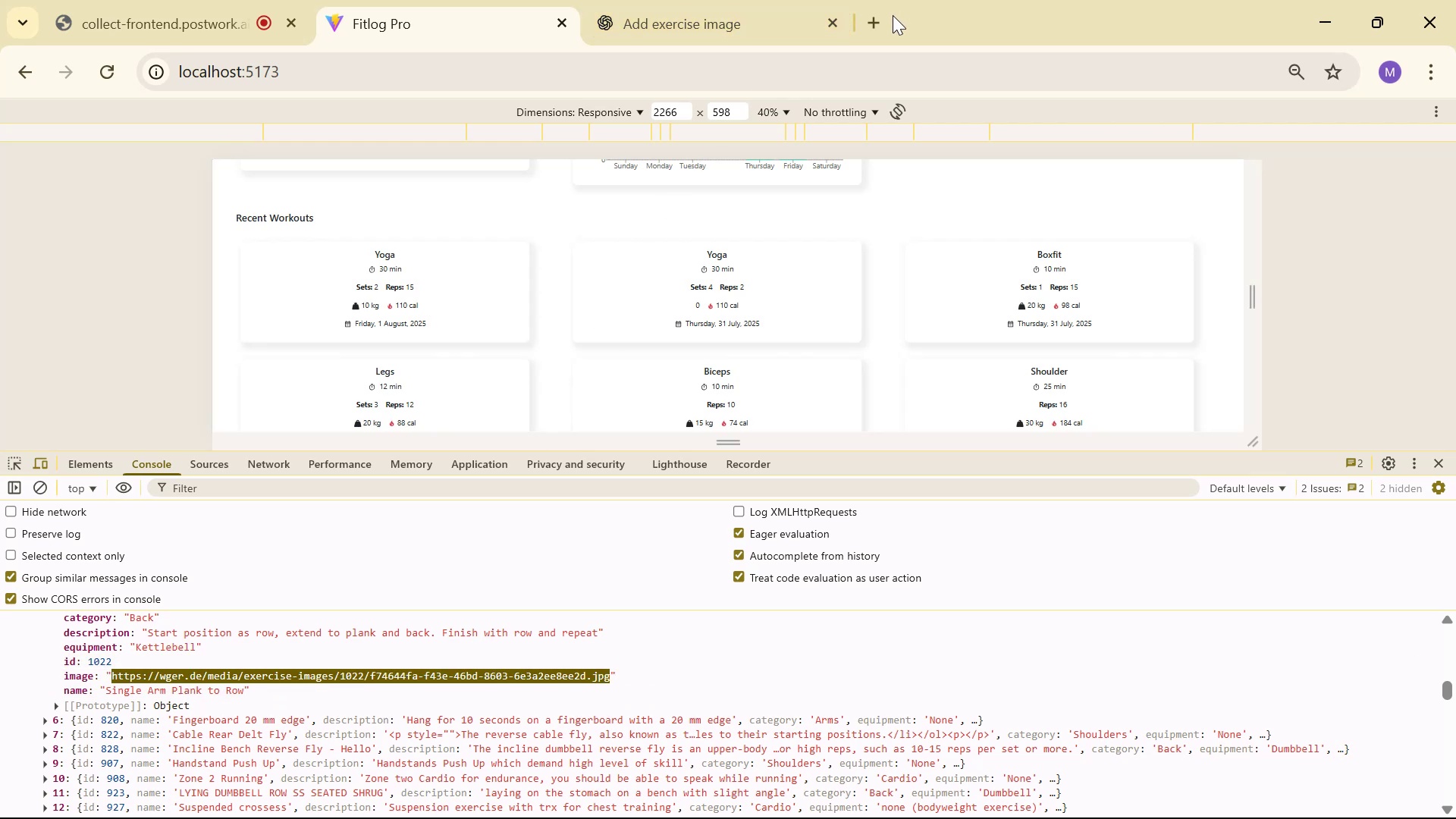 
double_click([879, 20])
 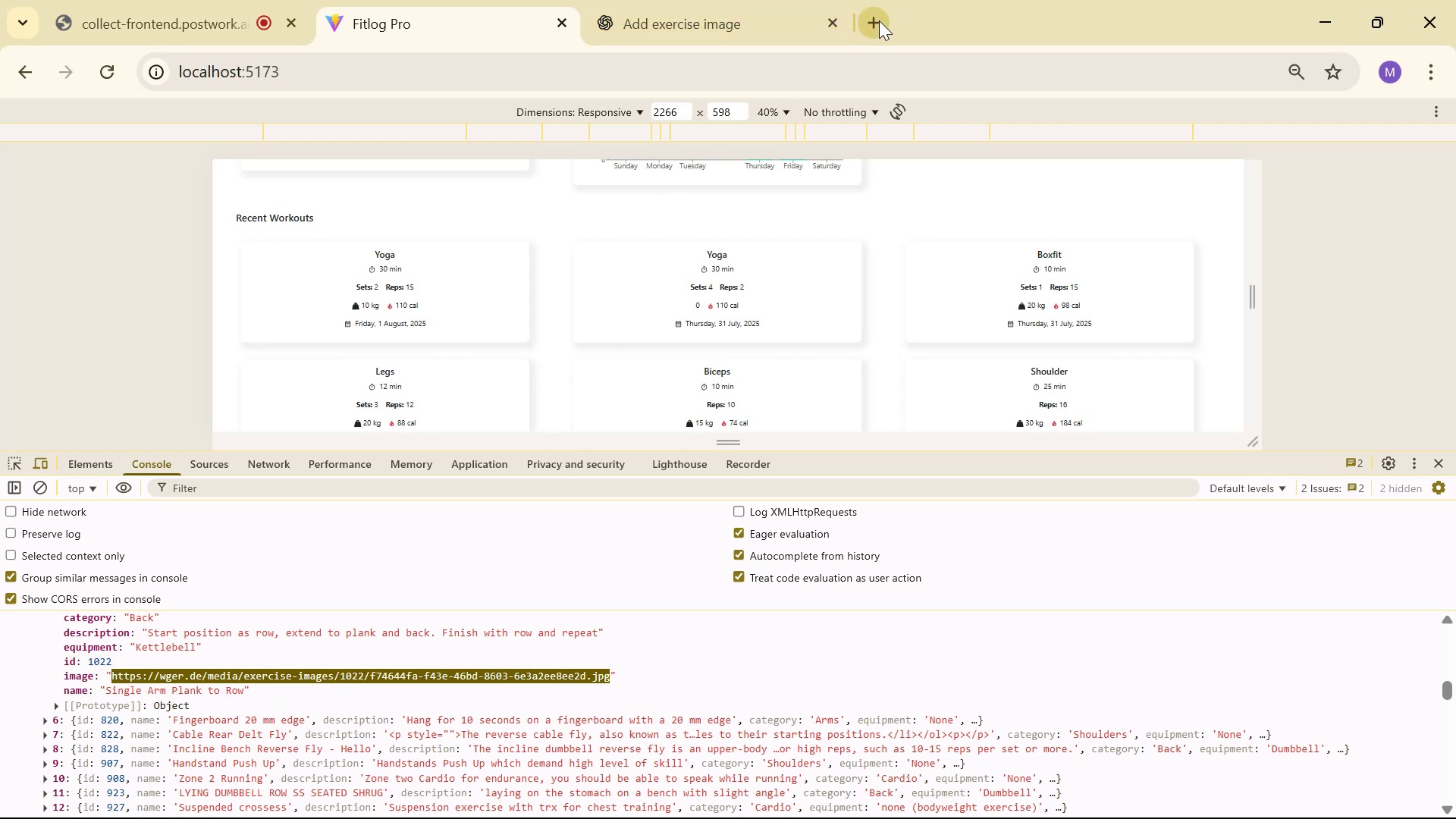 
key(Control+V)
 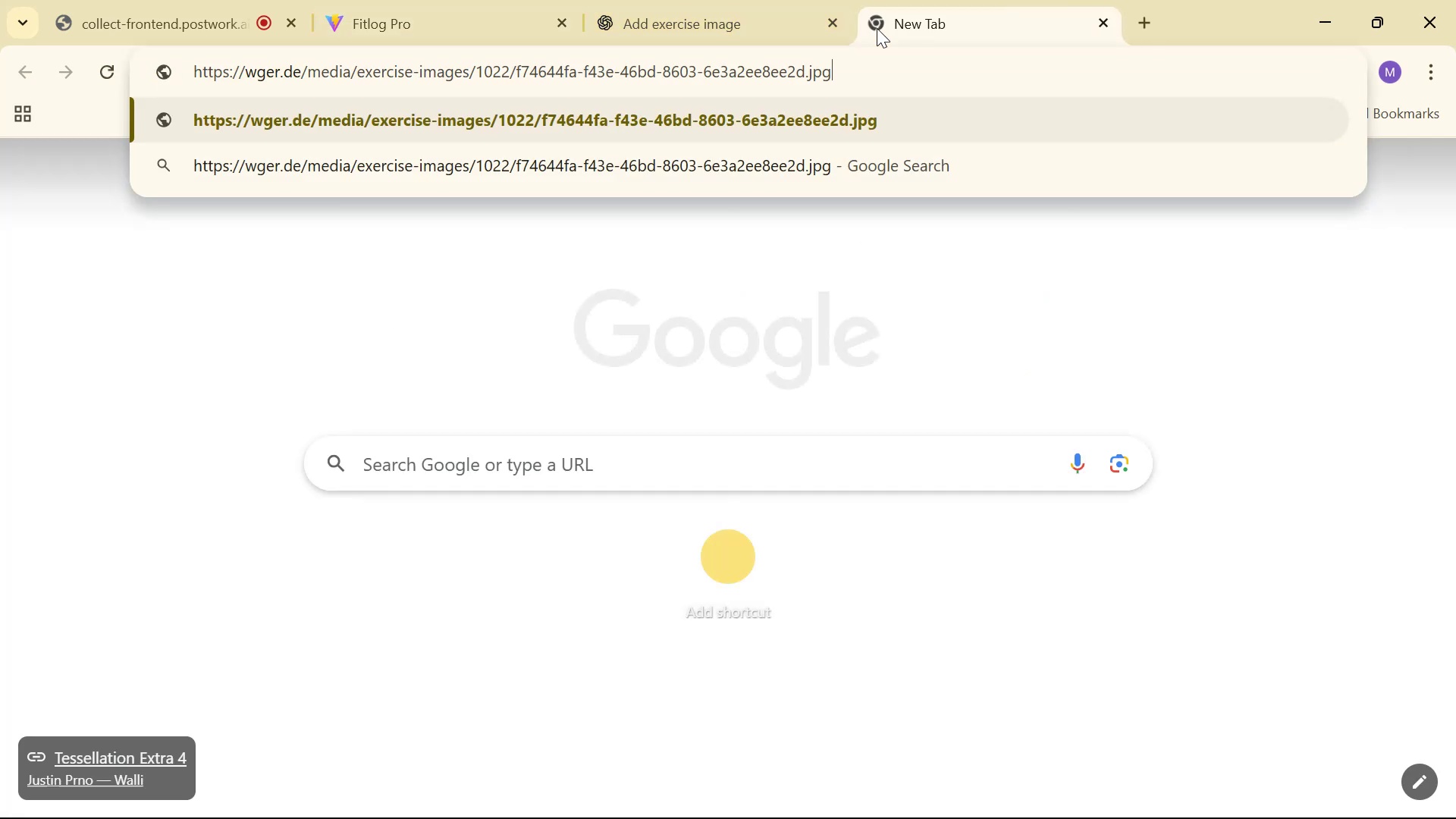 
key(Enter)
 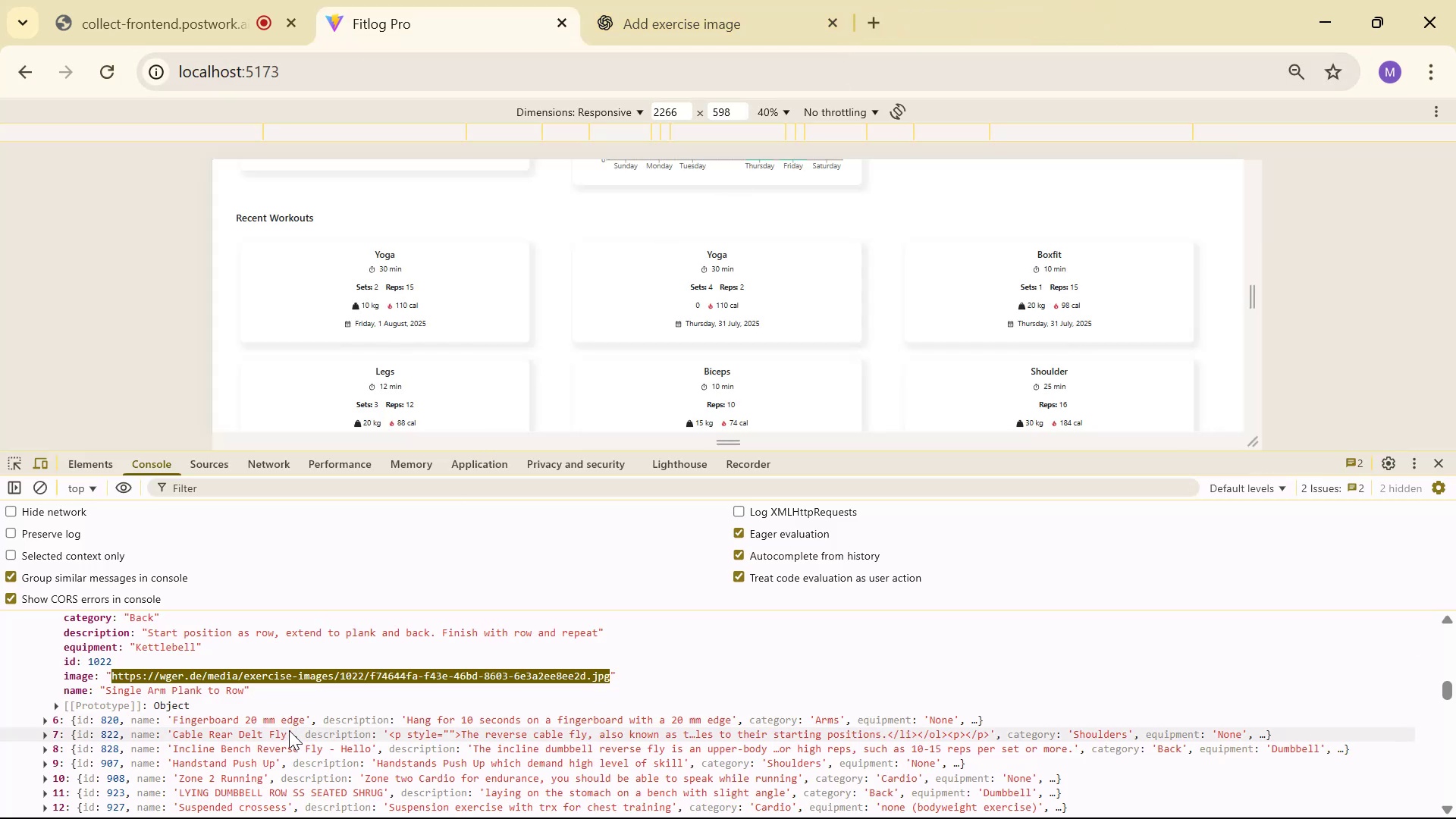 
wait(5.8)
 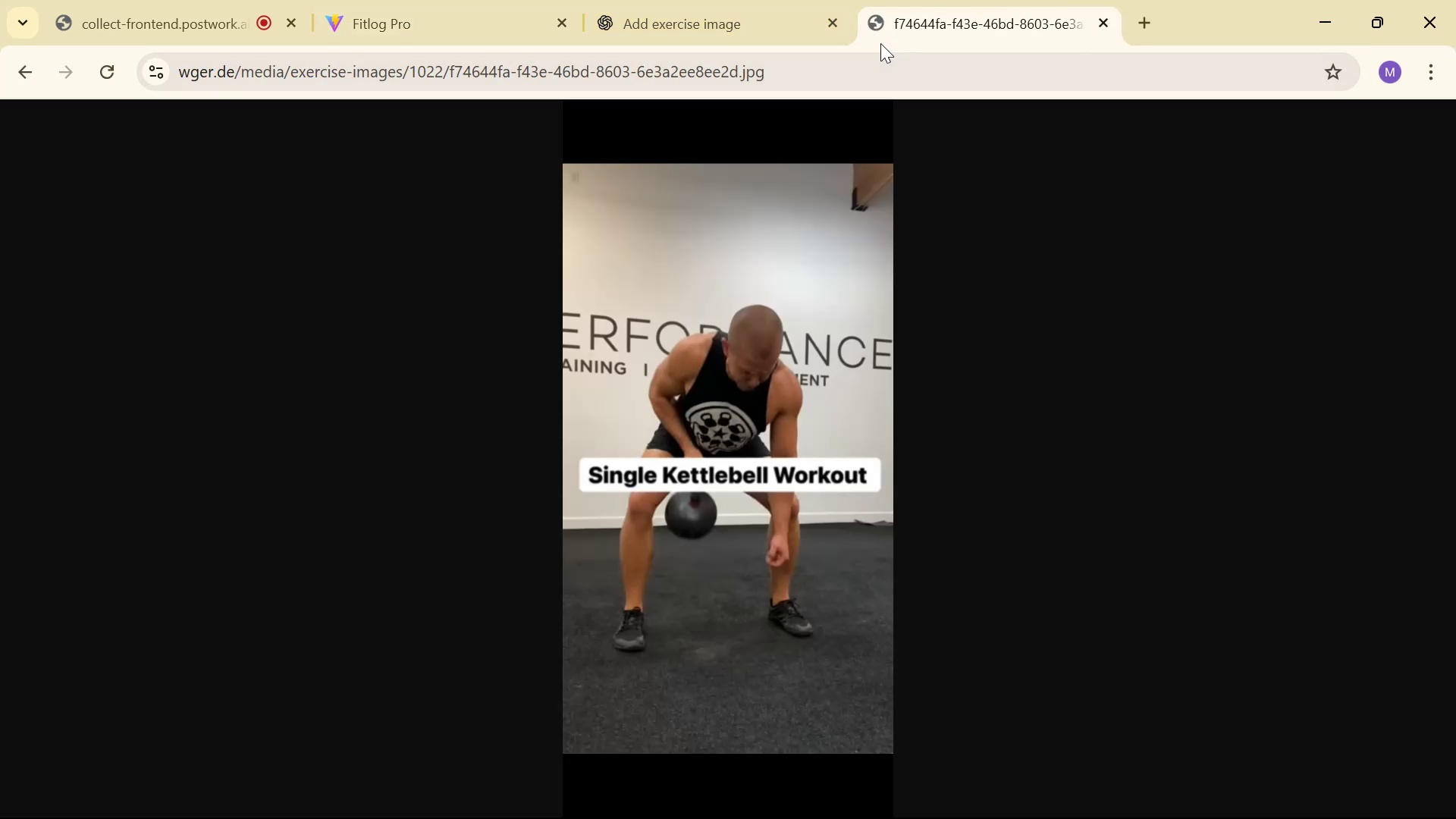 
scroll: coordinate [53, 716], scroll_direction: down, amount: 1.0
 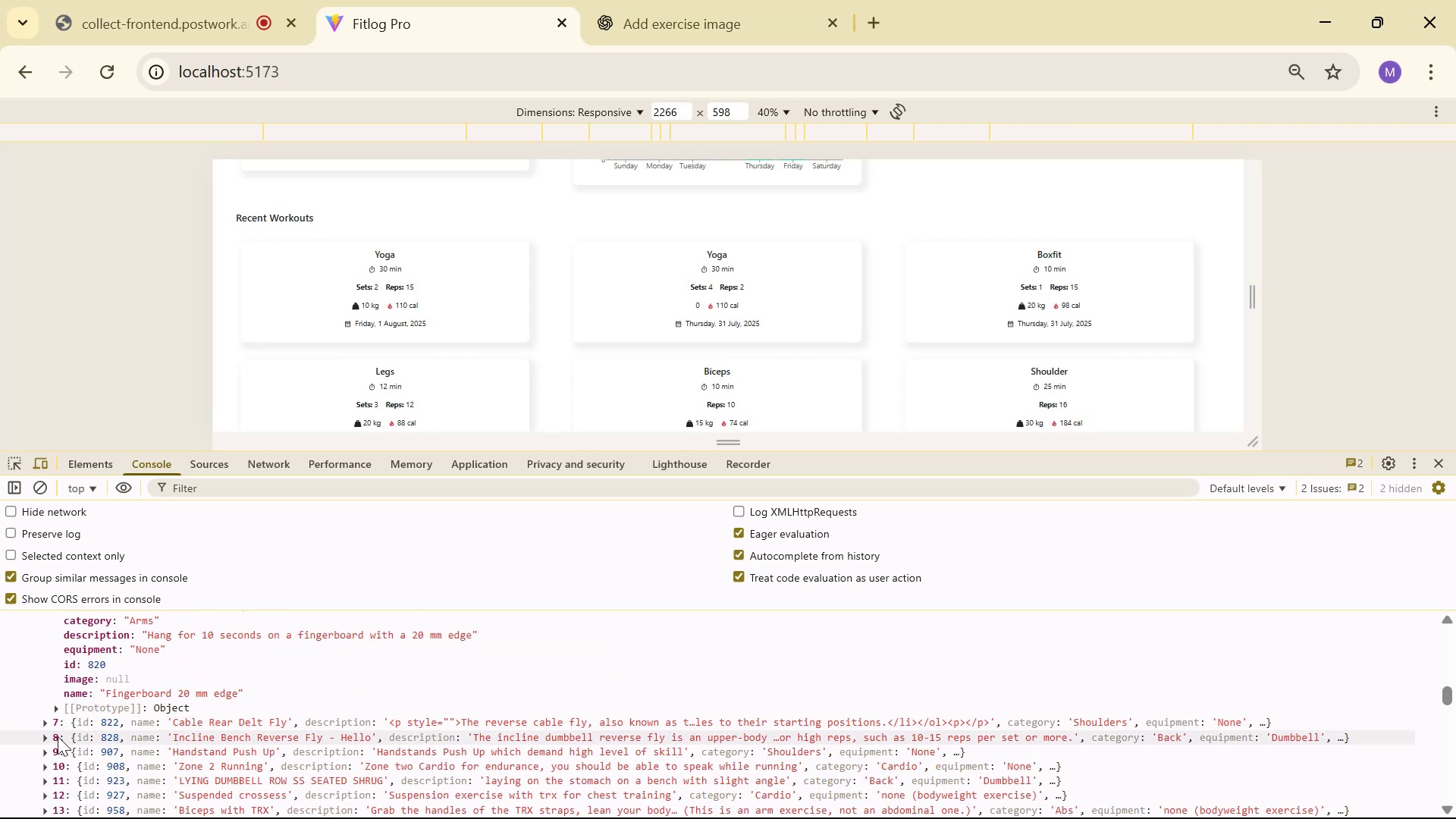 
left_click([47, 720])
 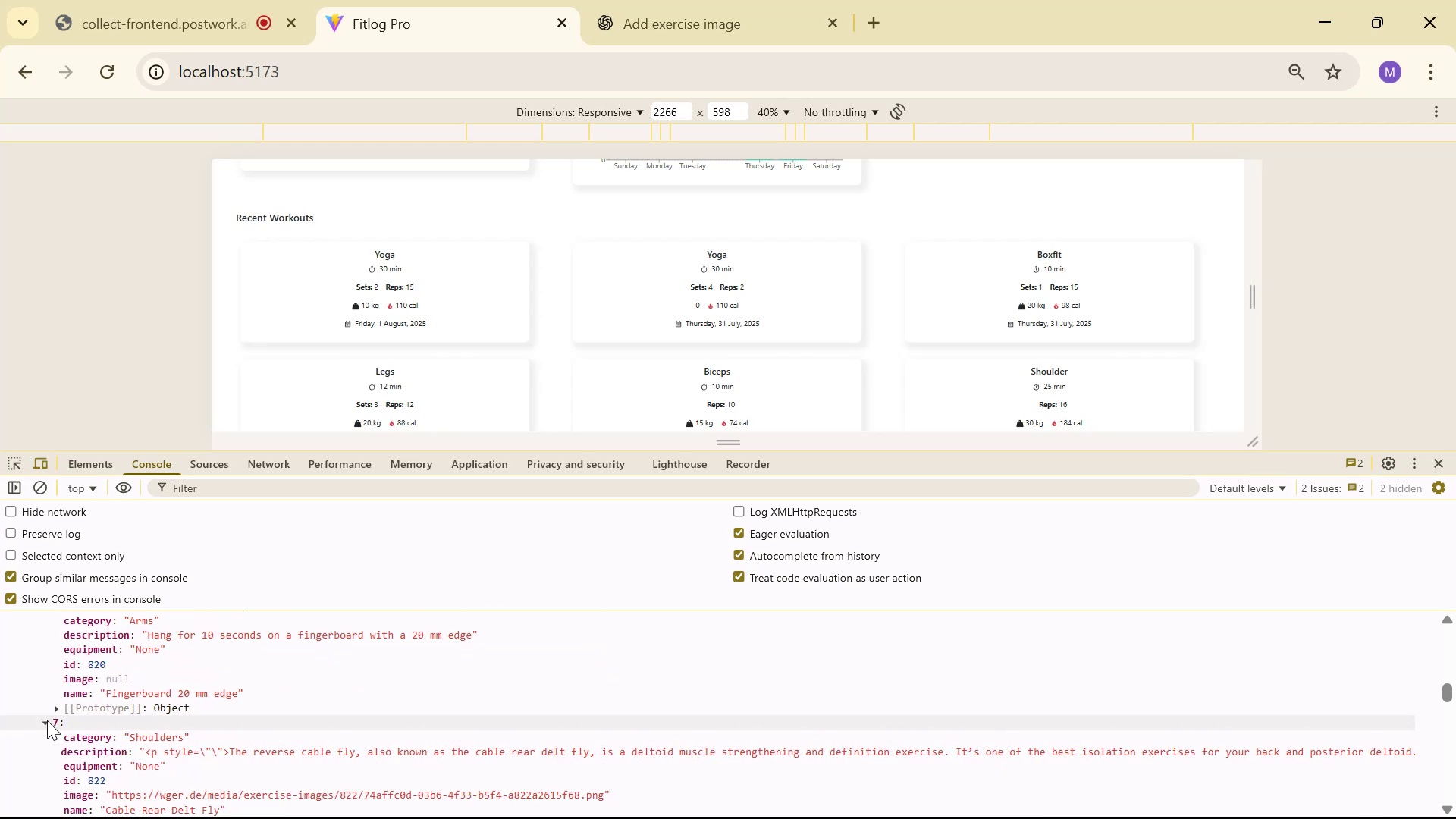 
scroll: coordinate [47, 720], scroll_direction: down, amount: 1.0
 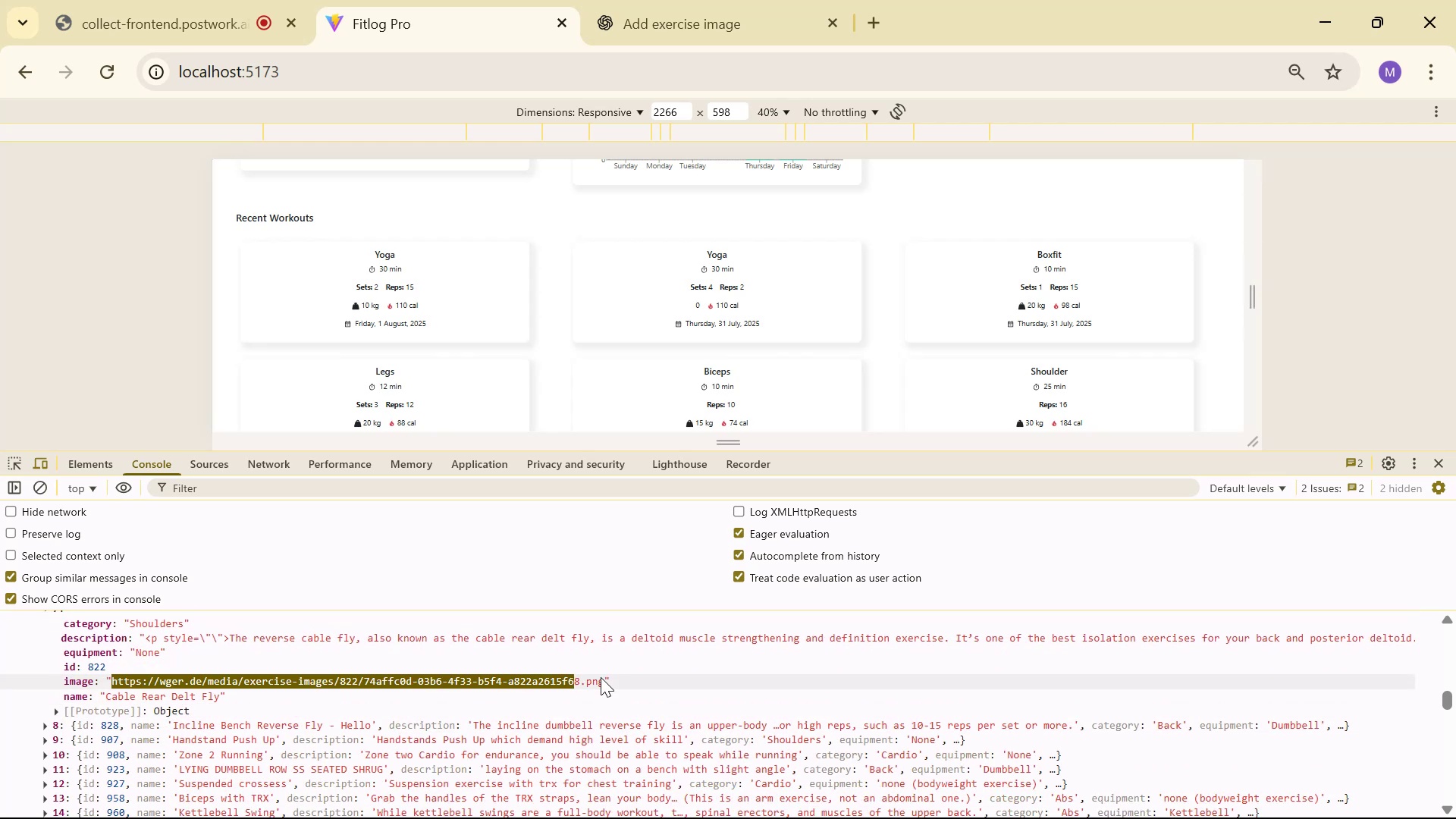 
key(Control+C)
 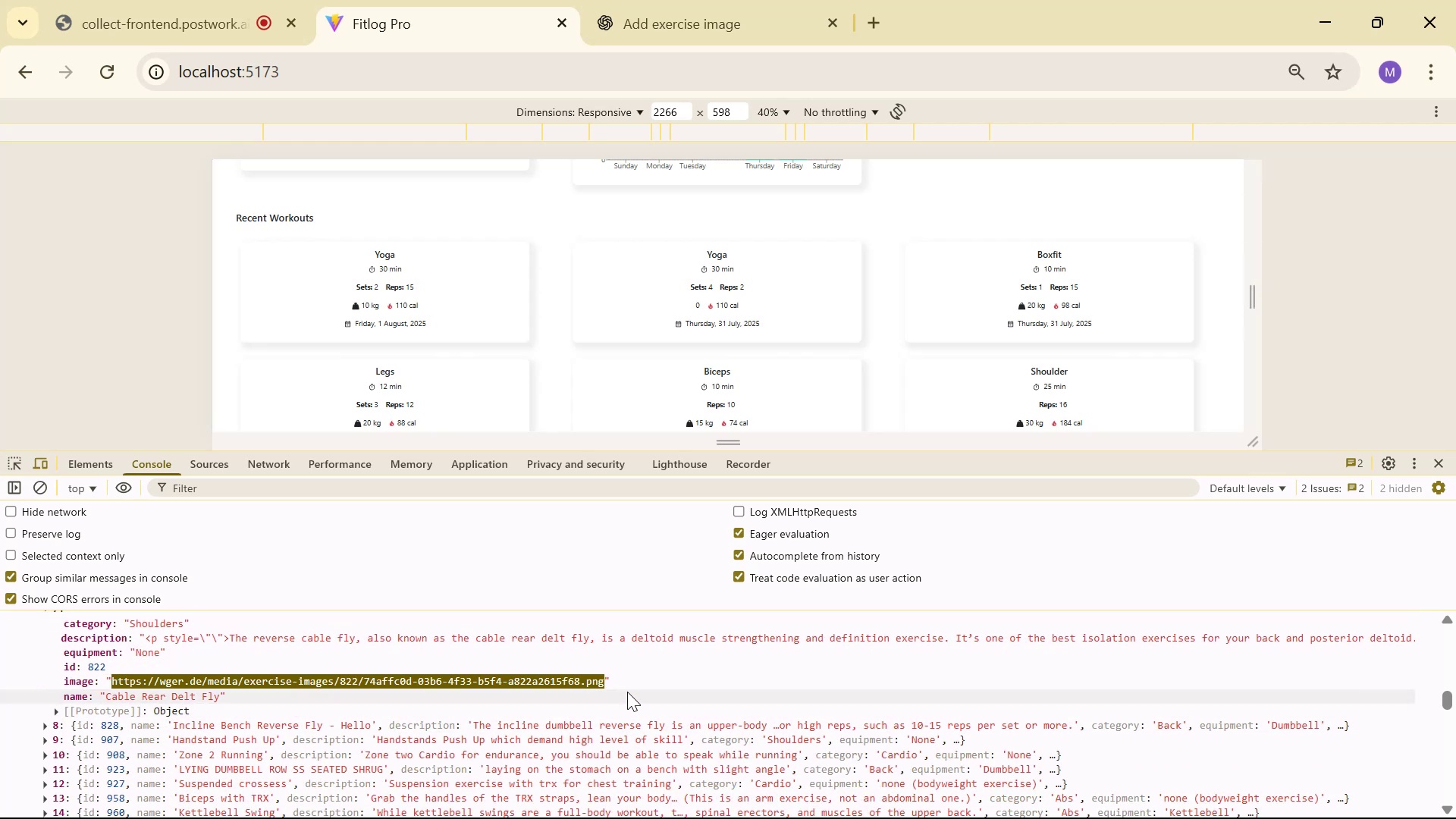 
key(Control+C)
 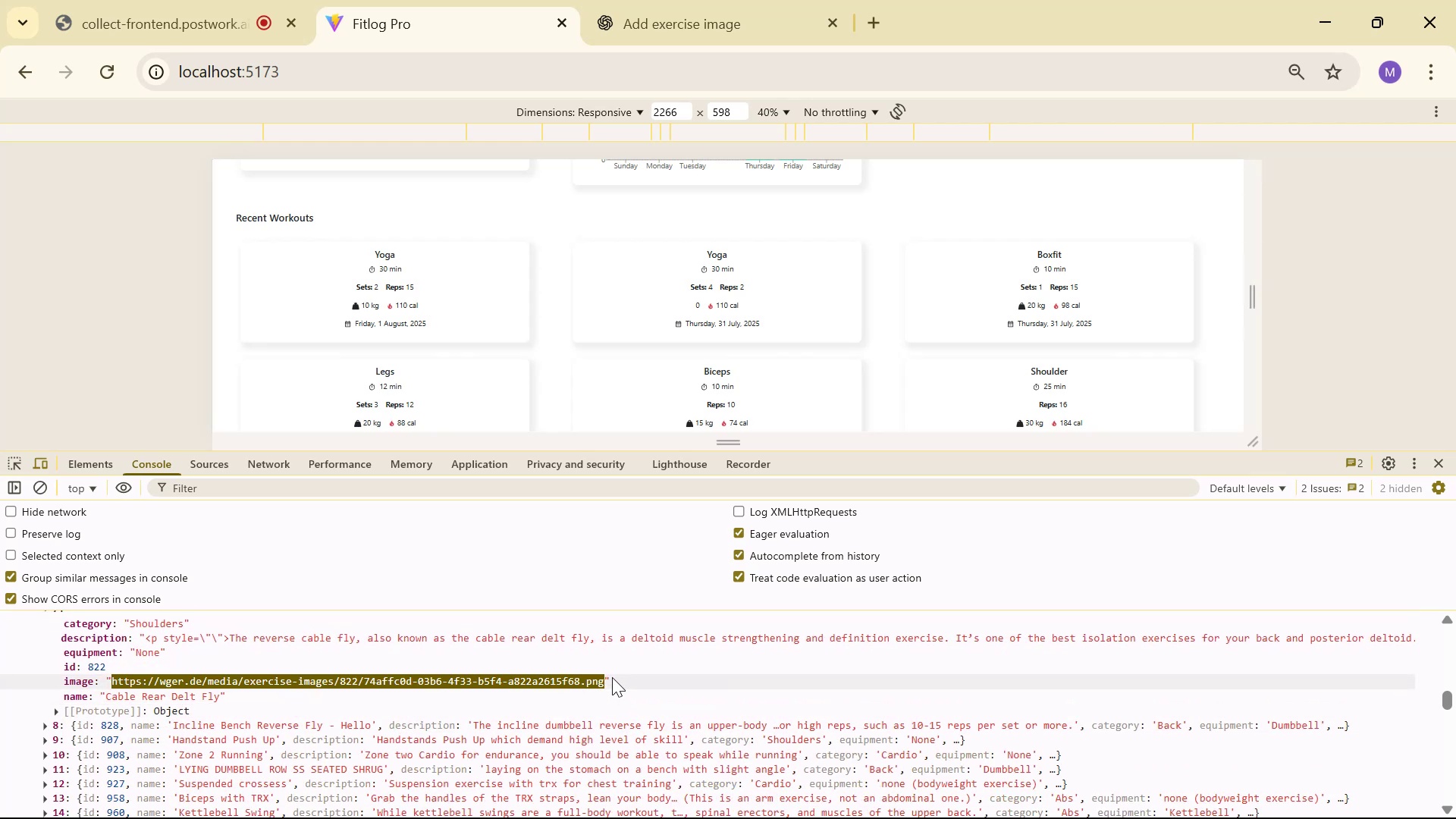 
key(Control+C)
 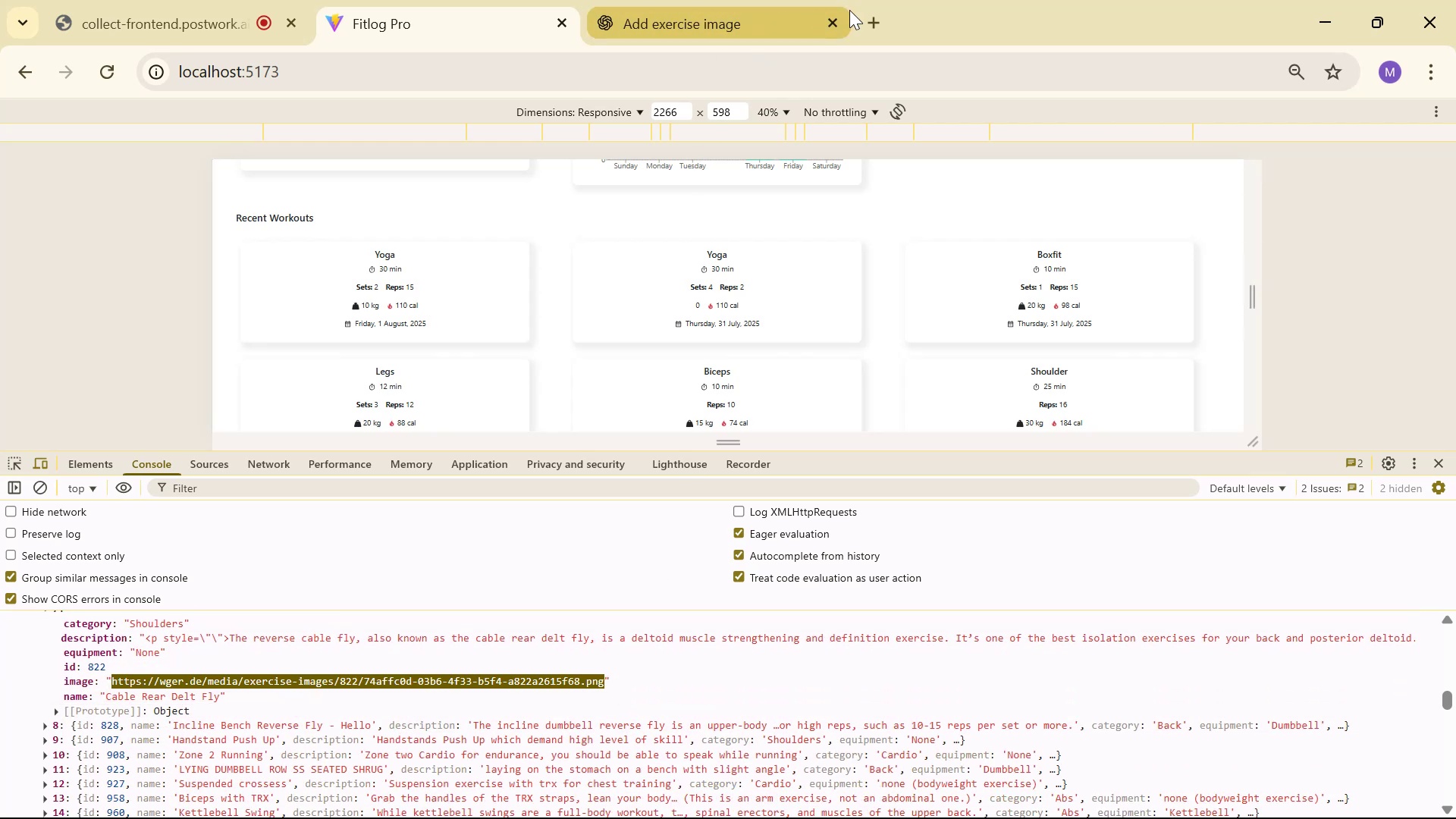 
key(Control+V)
 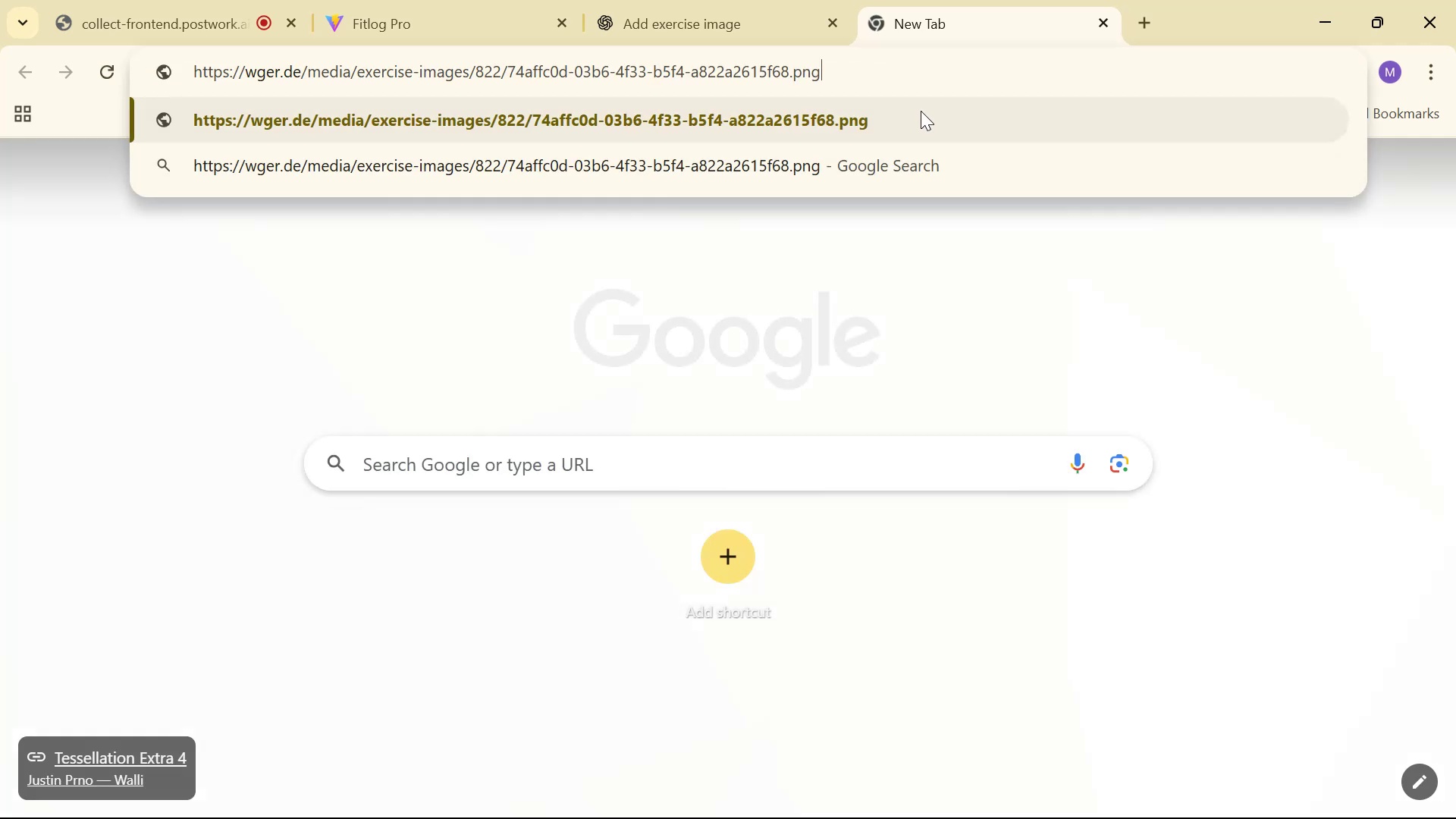 
key(Enter)
 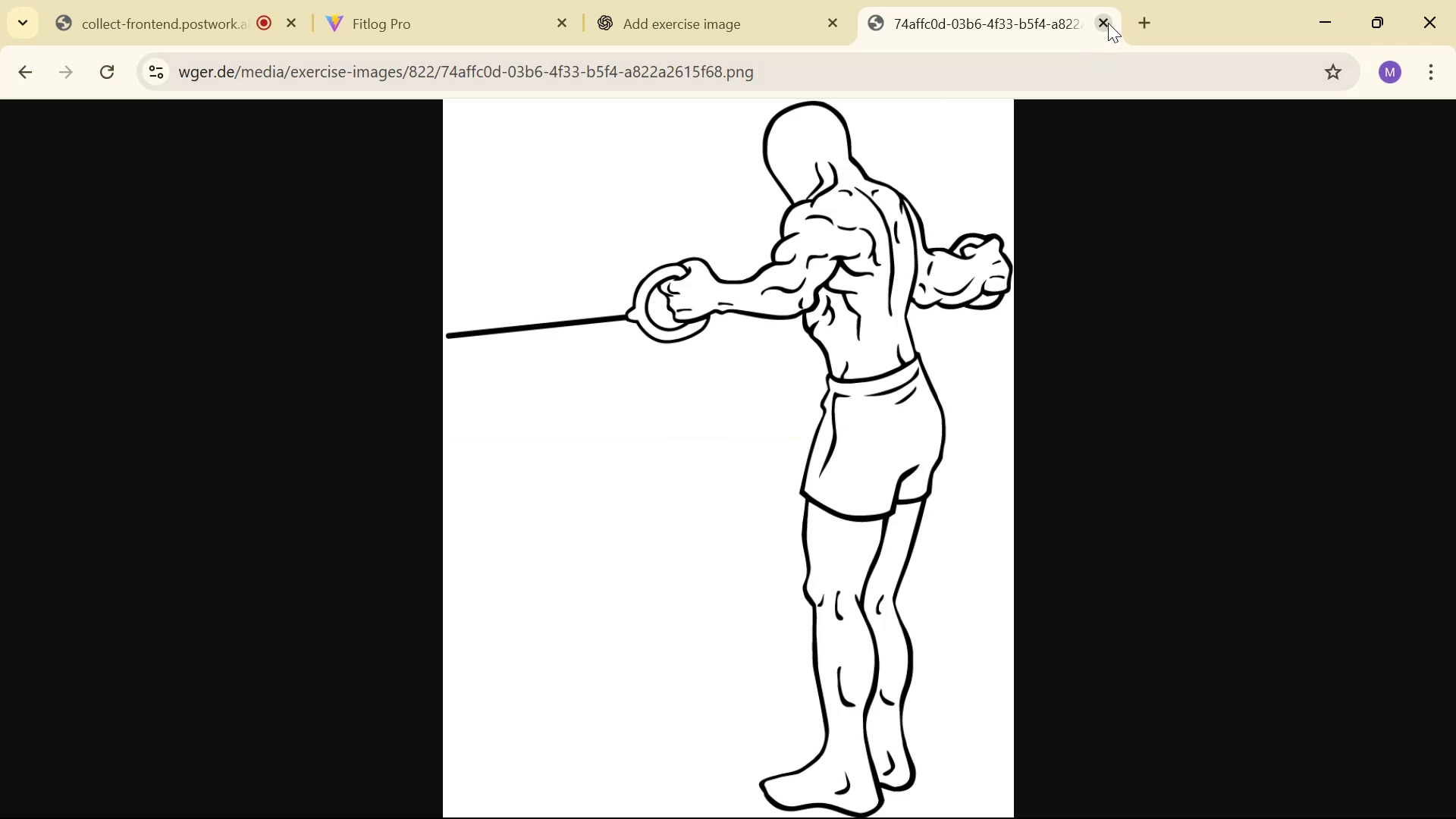 
left_click([1111, 21])
 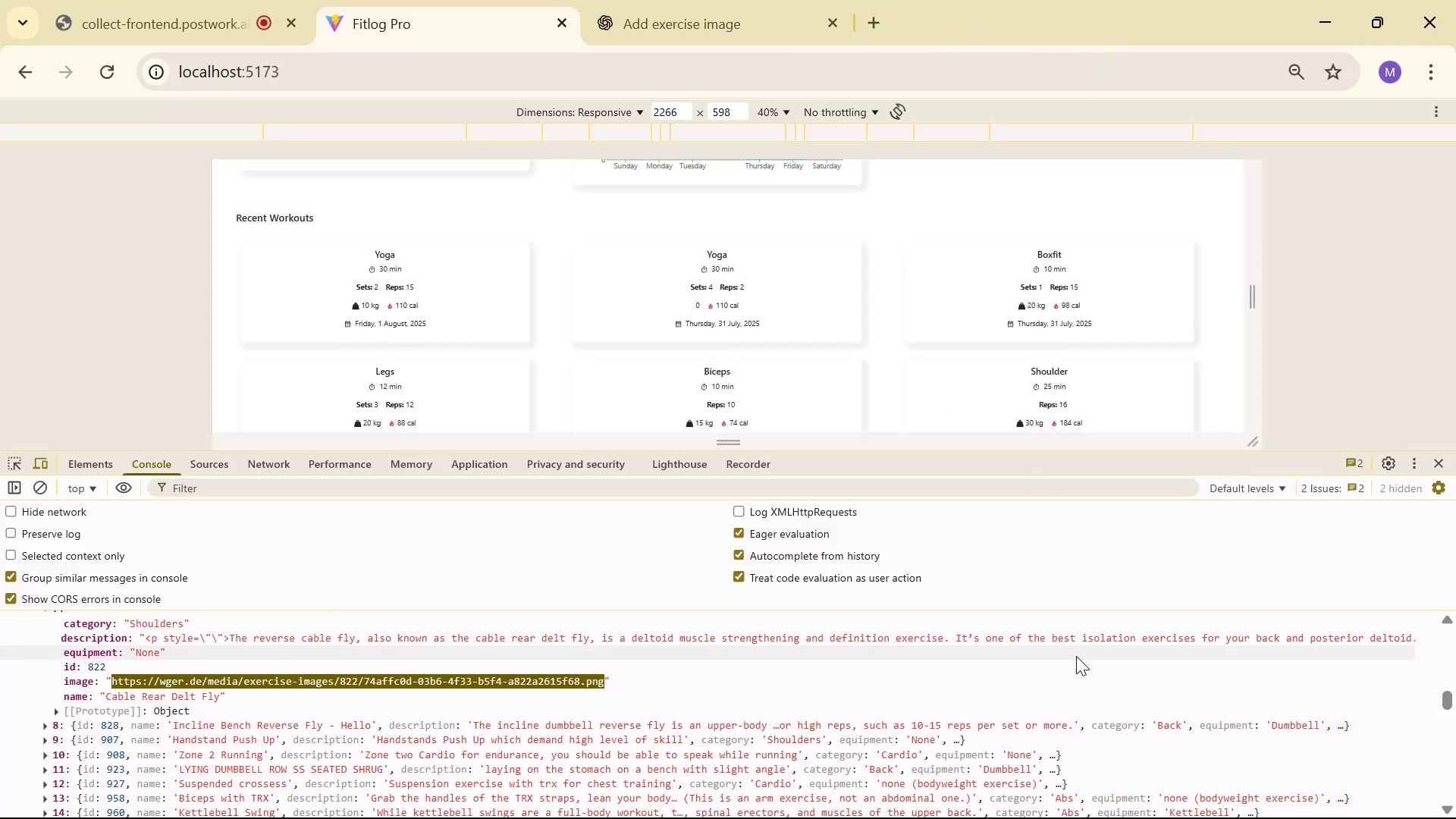 
scroll: coordinate [1169, 735], scroll_direction: down, amount: 14.0
 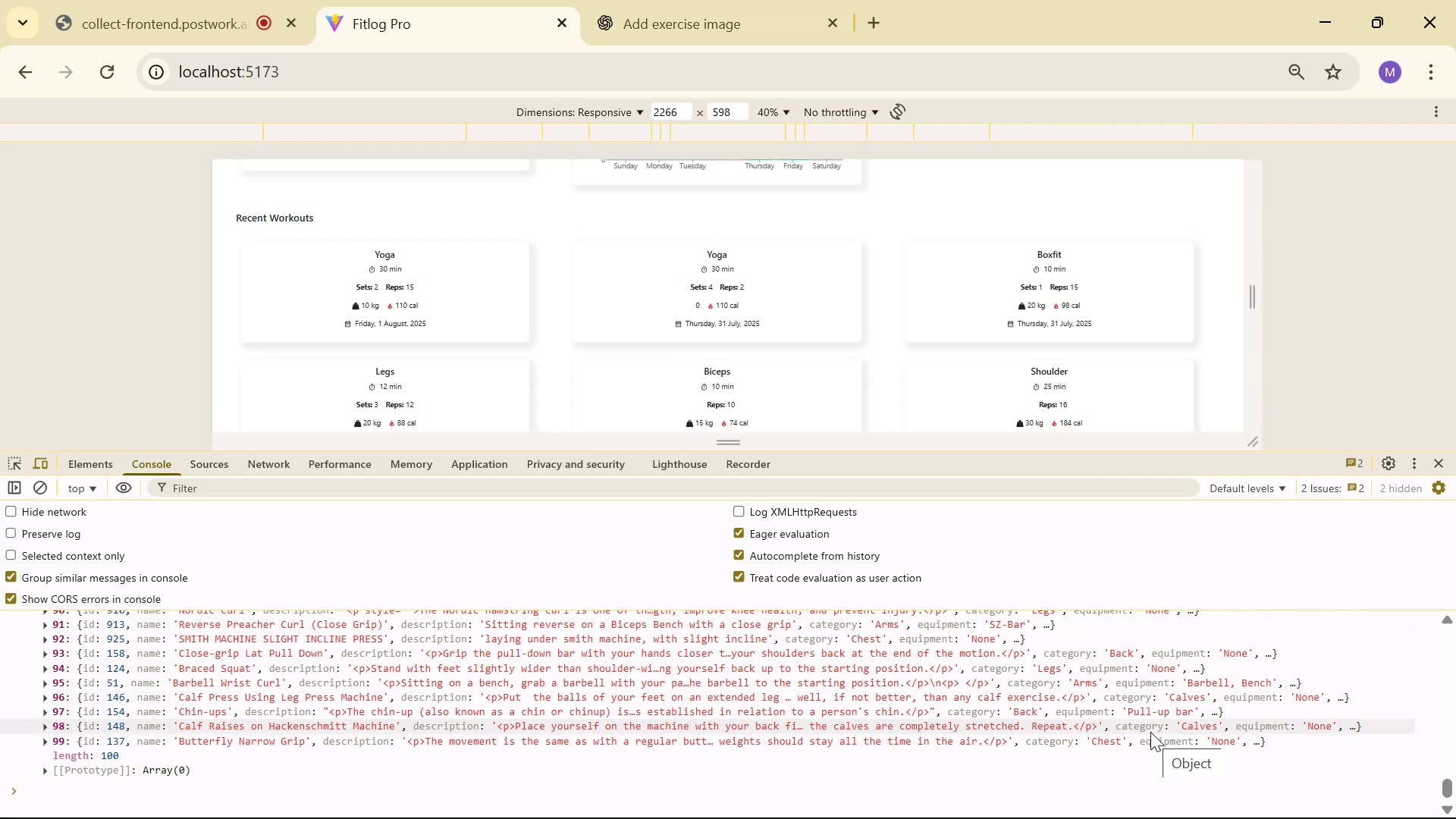 
wait(13.48)
 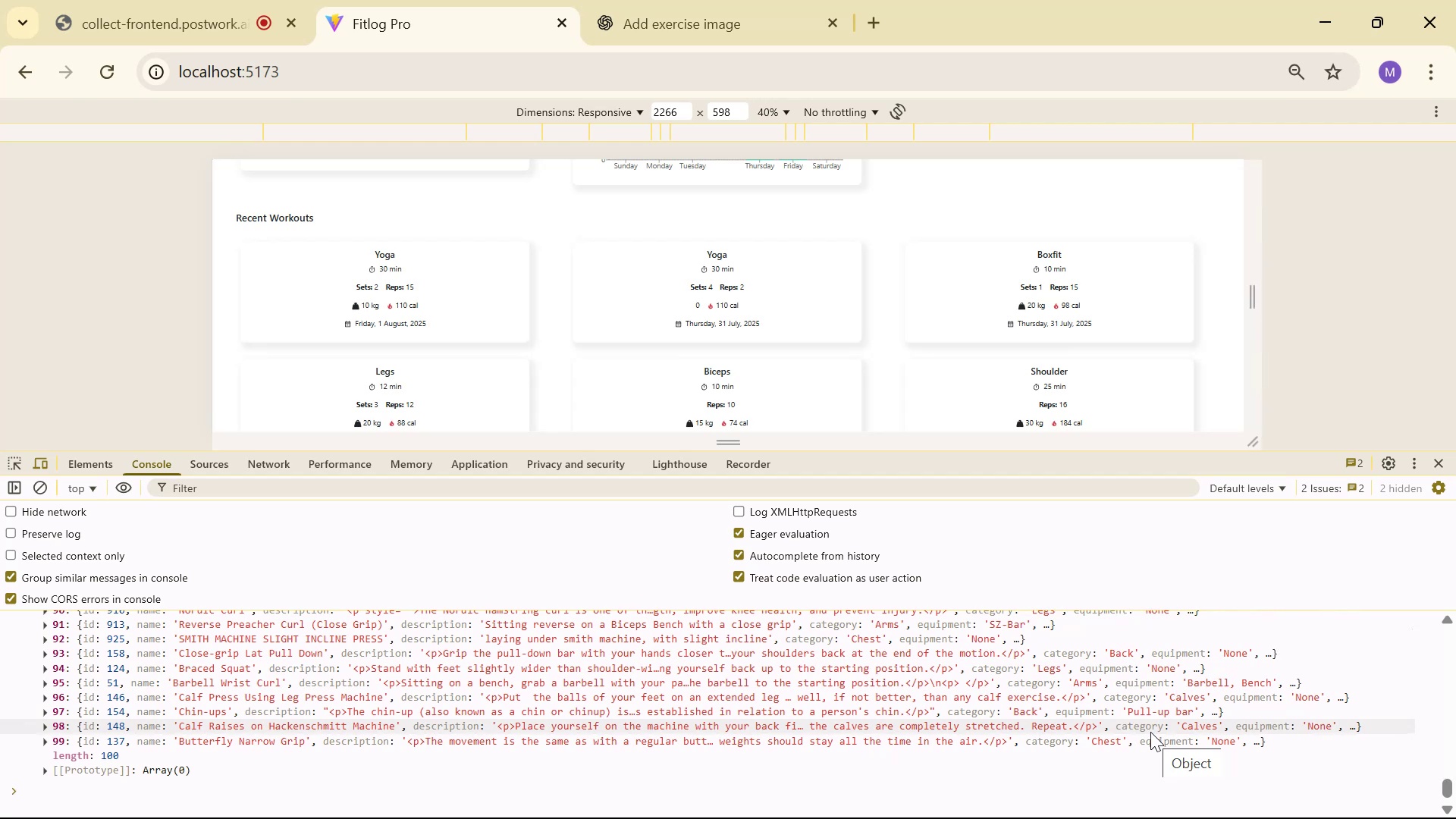 
left_click([1448, 467])
 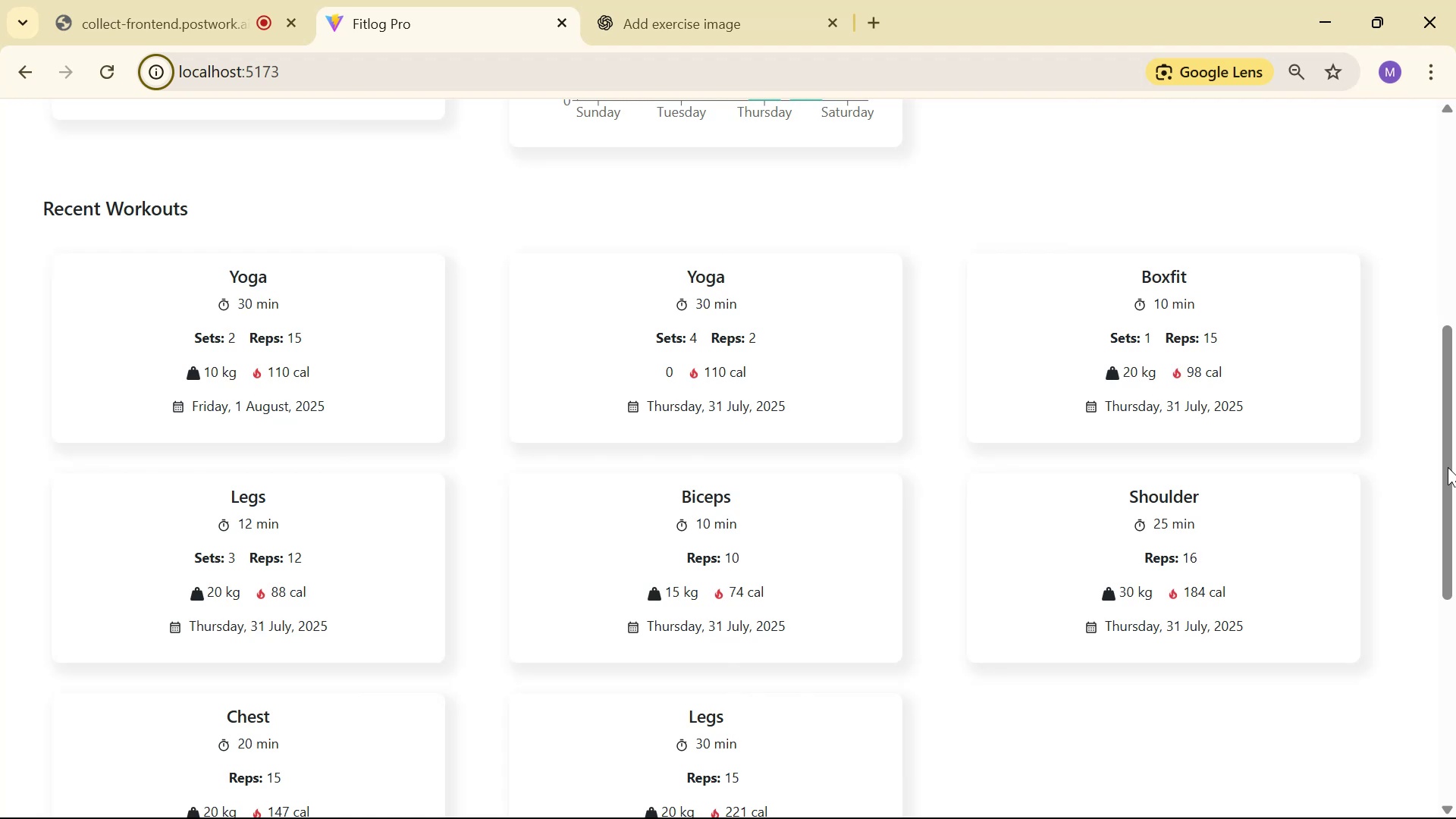 
wait(7.26)
 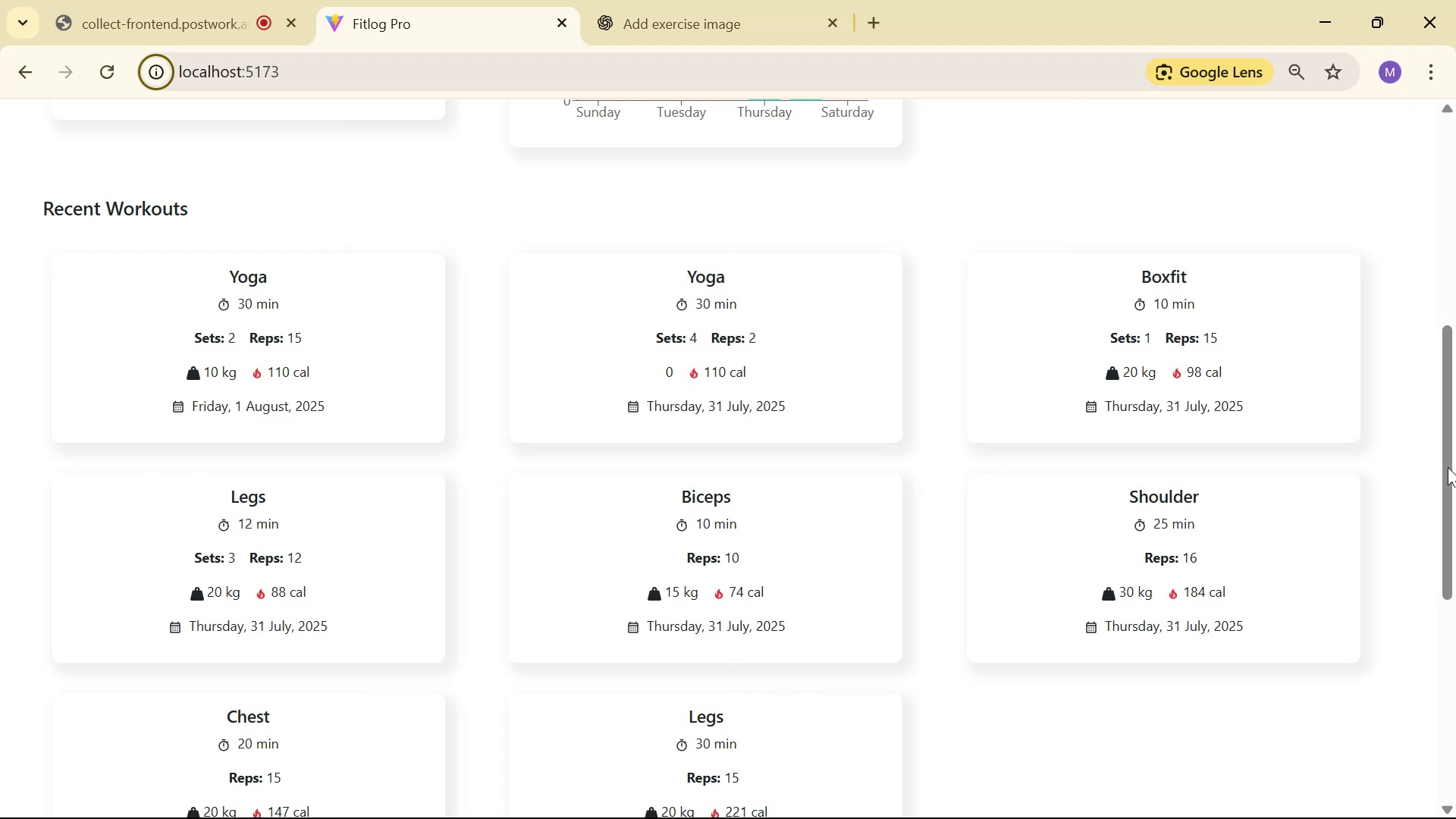 
scroll: coordinate [1257, 353], scroll_direction: up, amount: 8.0
 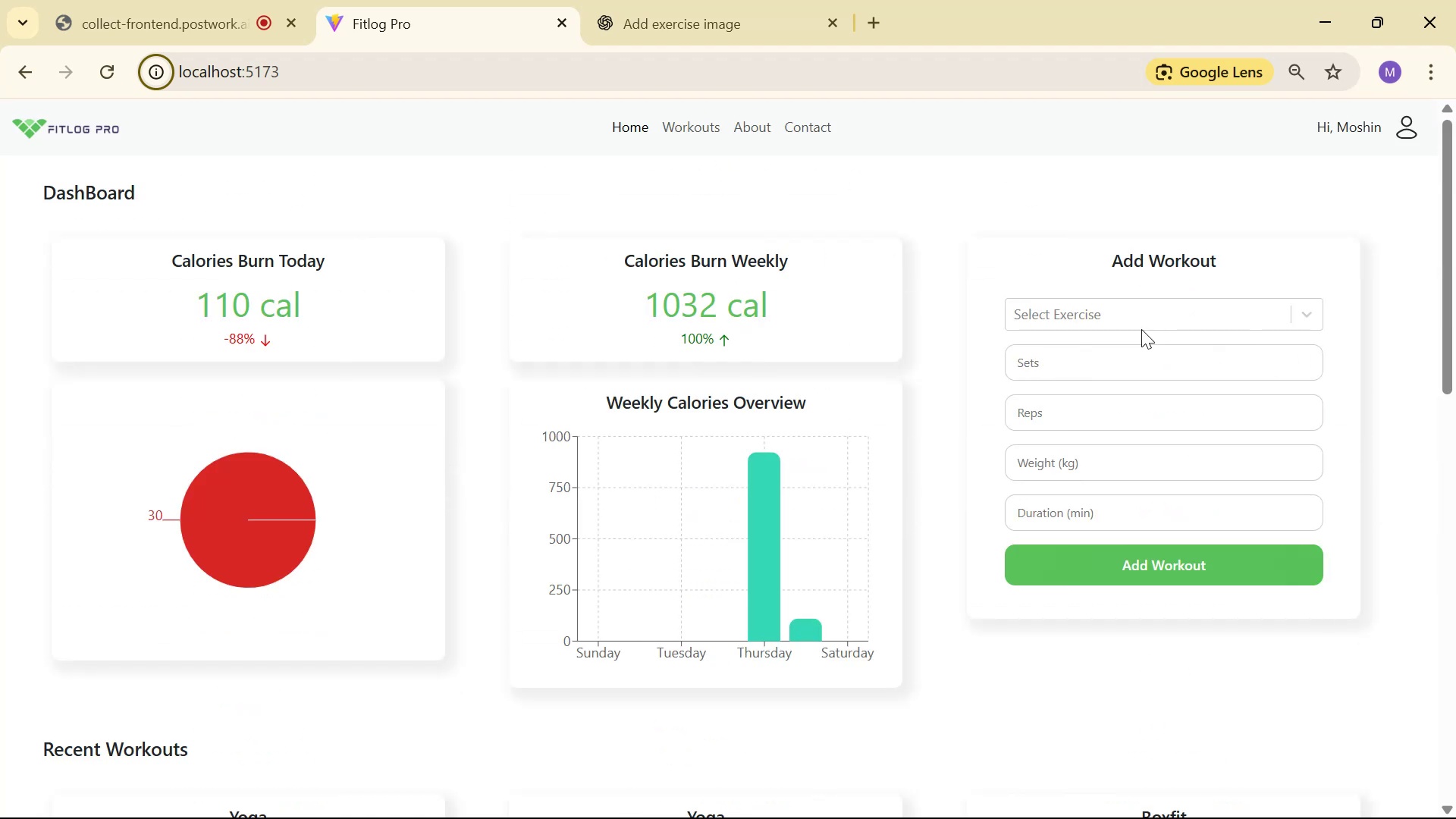 
left_click([1154, 315])
 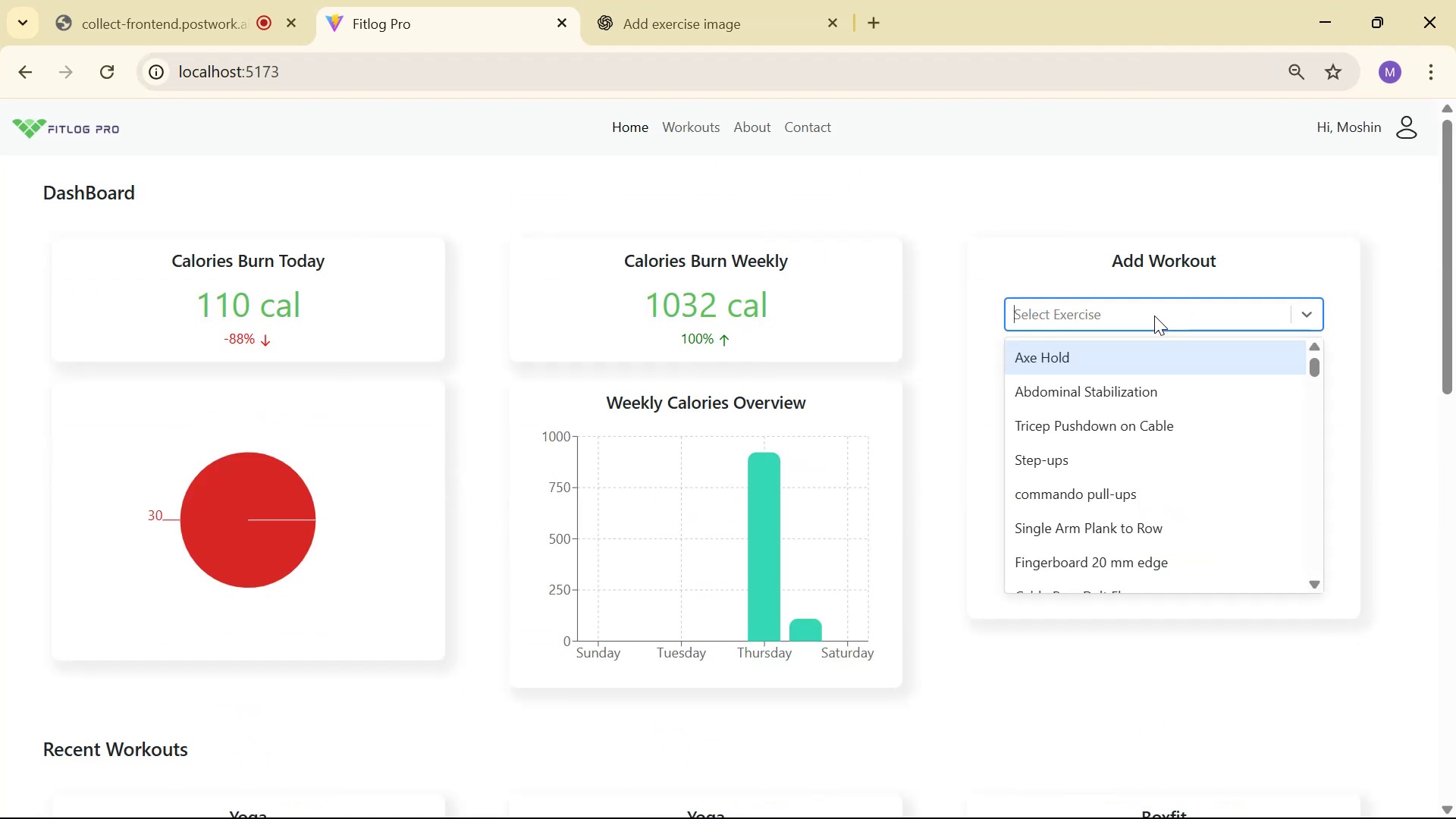 
type(car)
 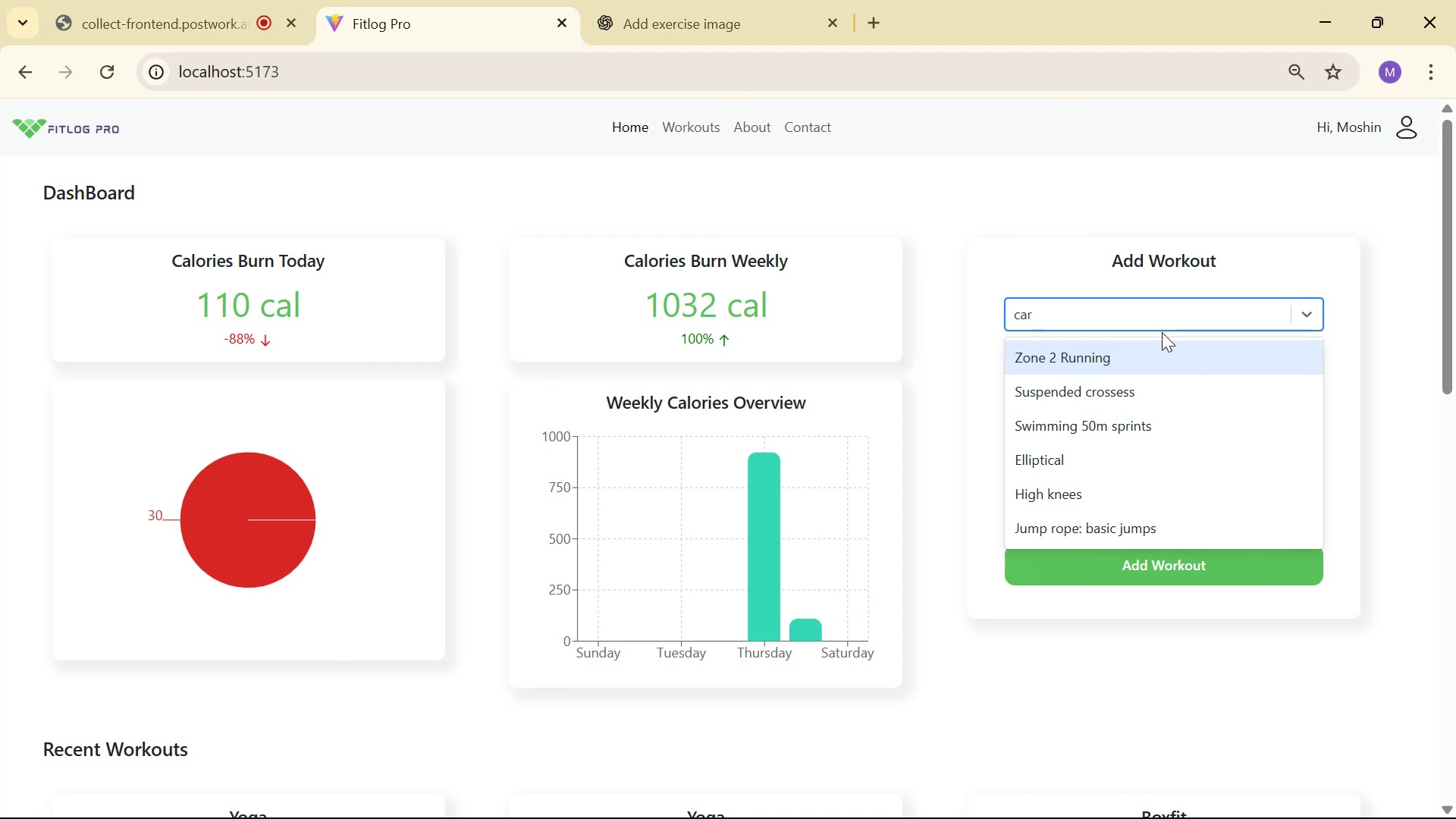 
wait(5.19)
 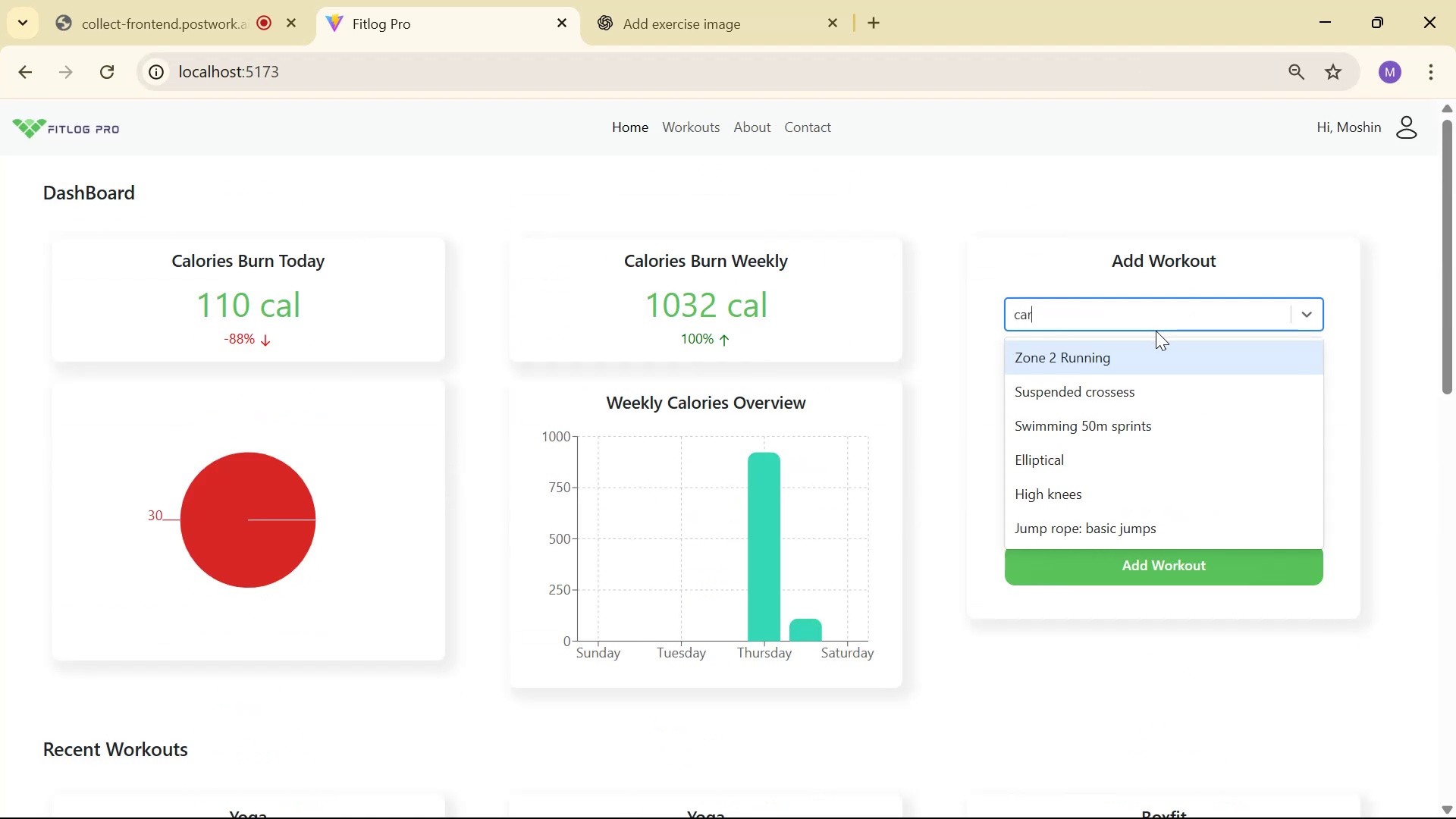 
key(Backspace)
 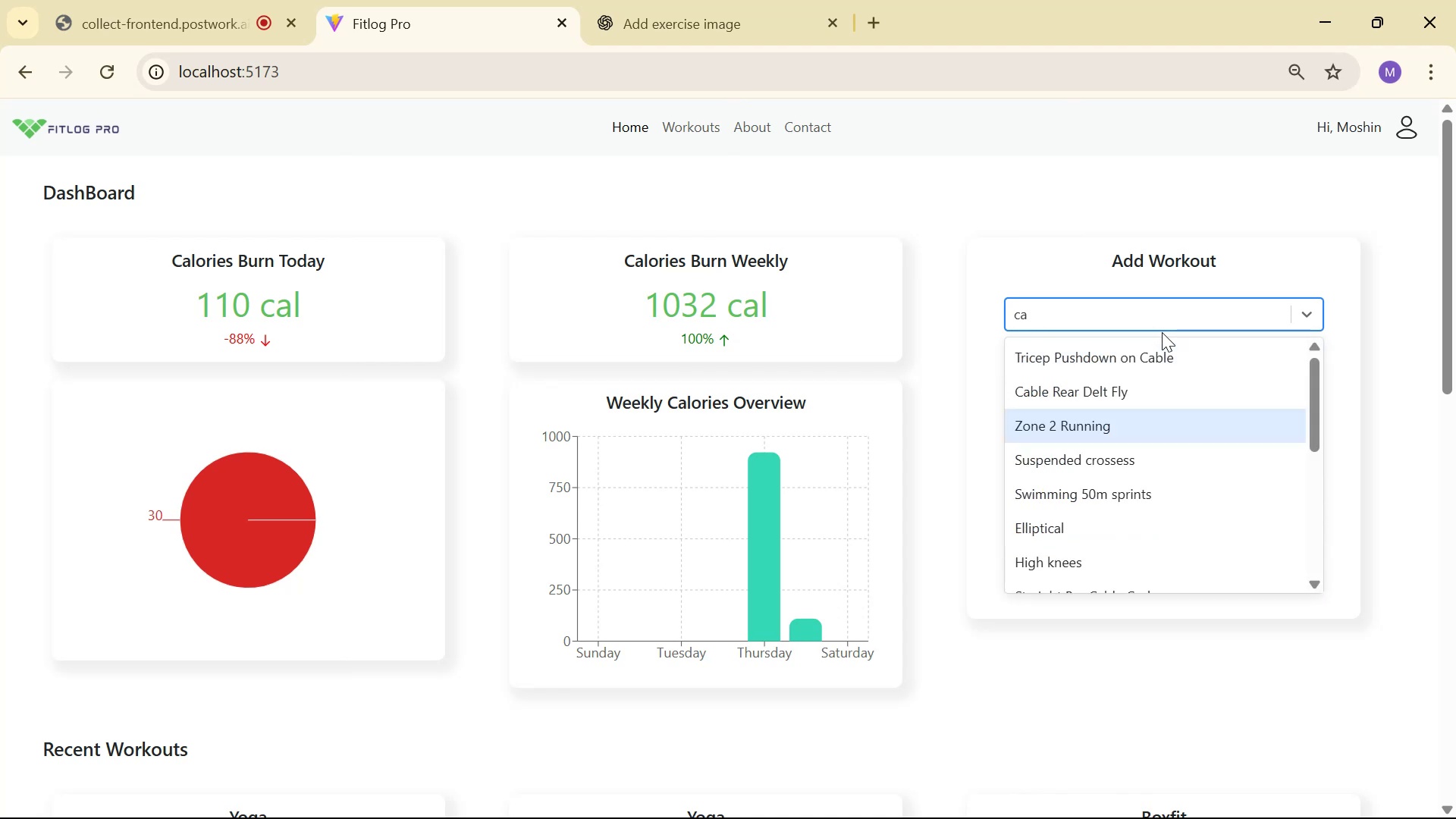 
key(Backspace)
 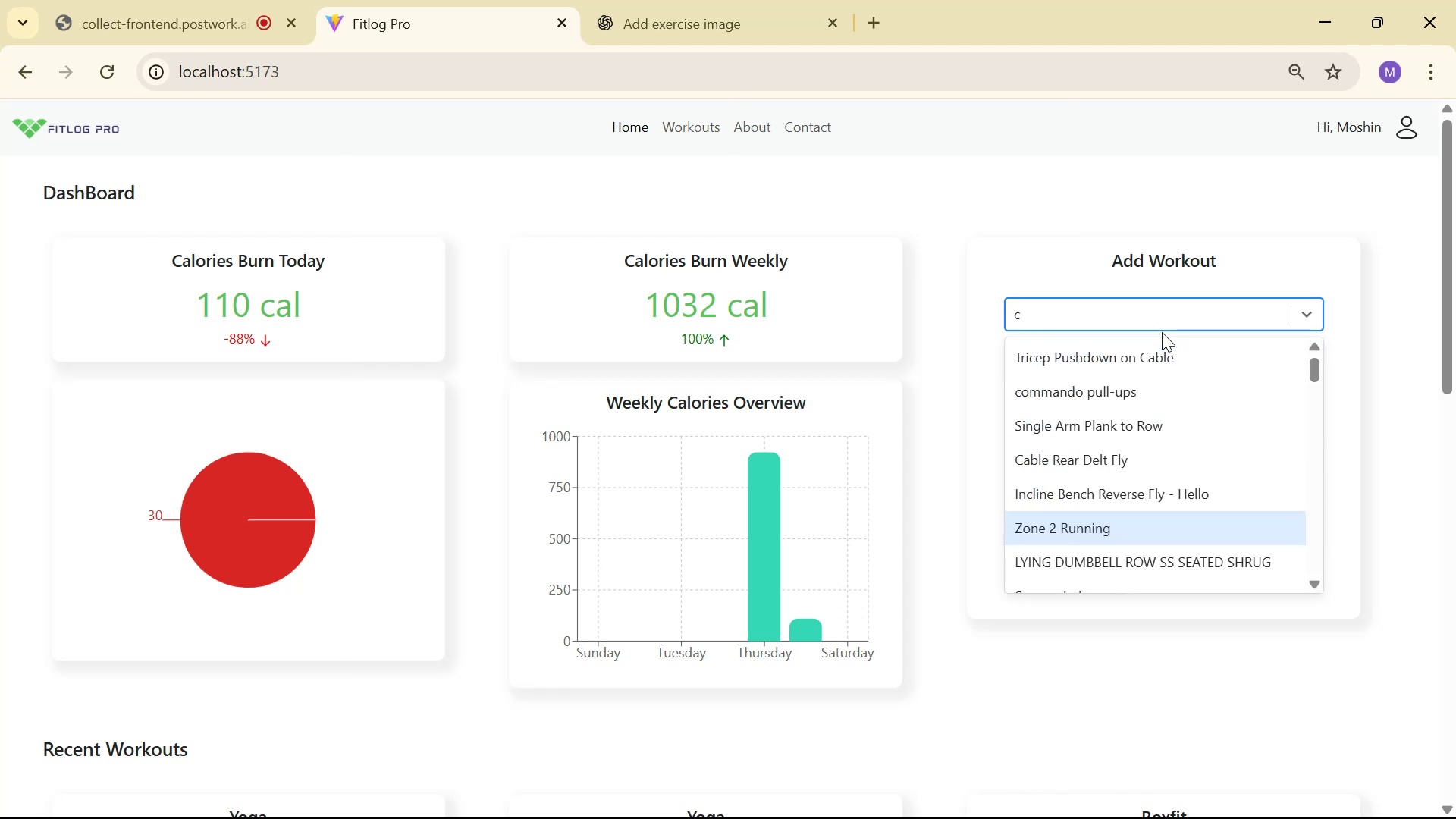 
key(Backspace)
 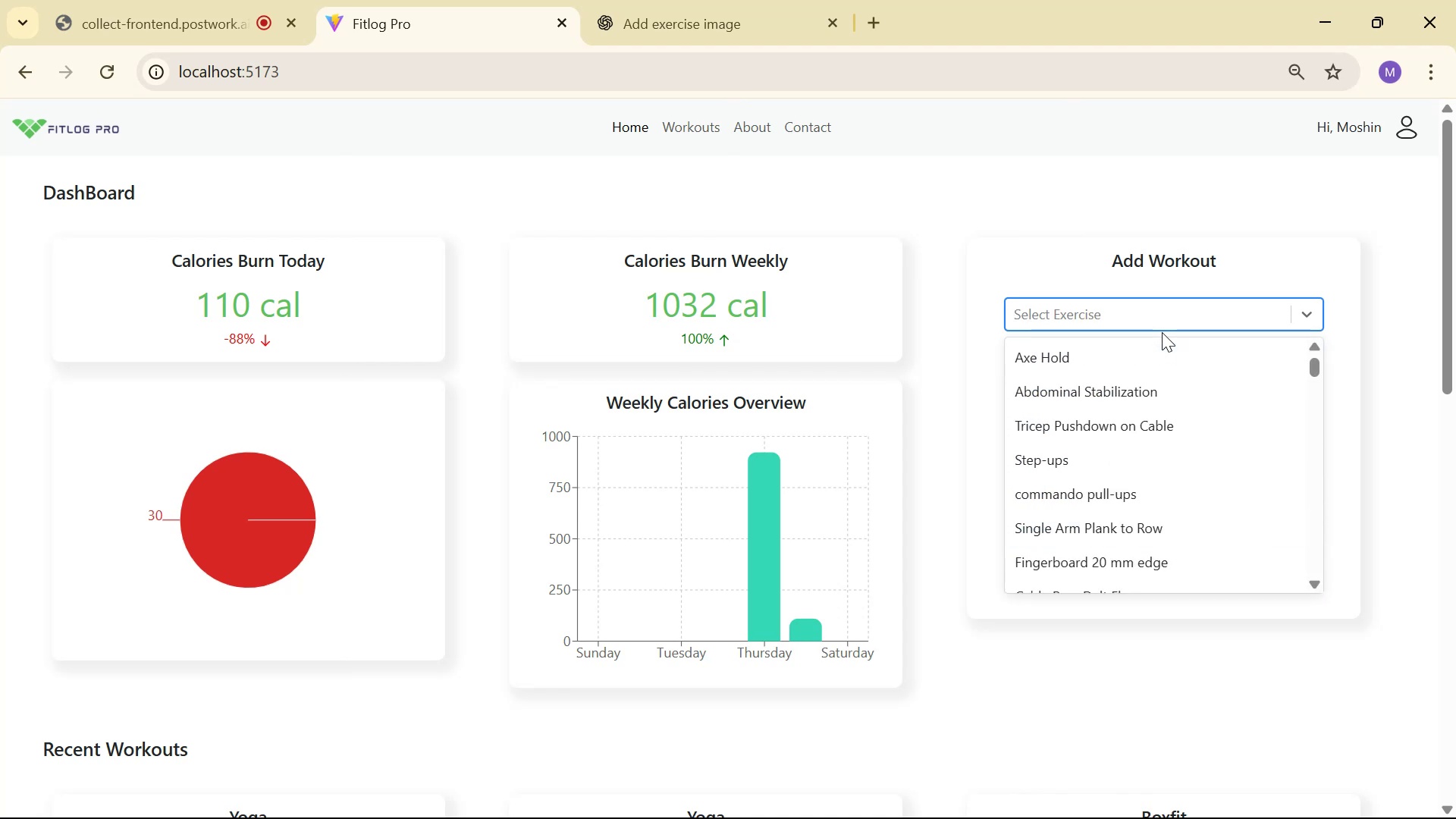 
wait(8.82)
 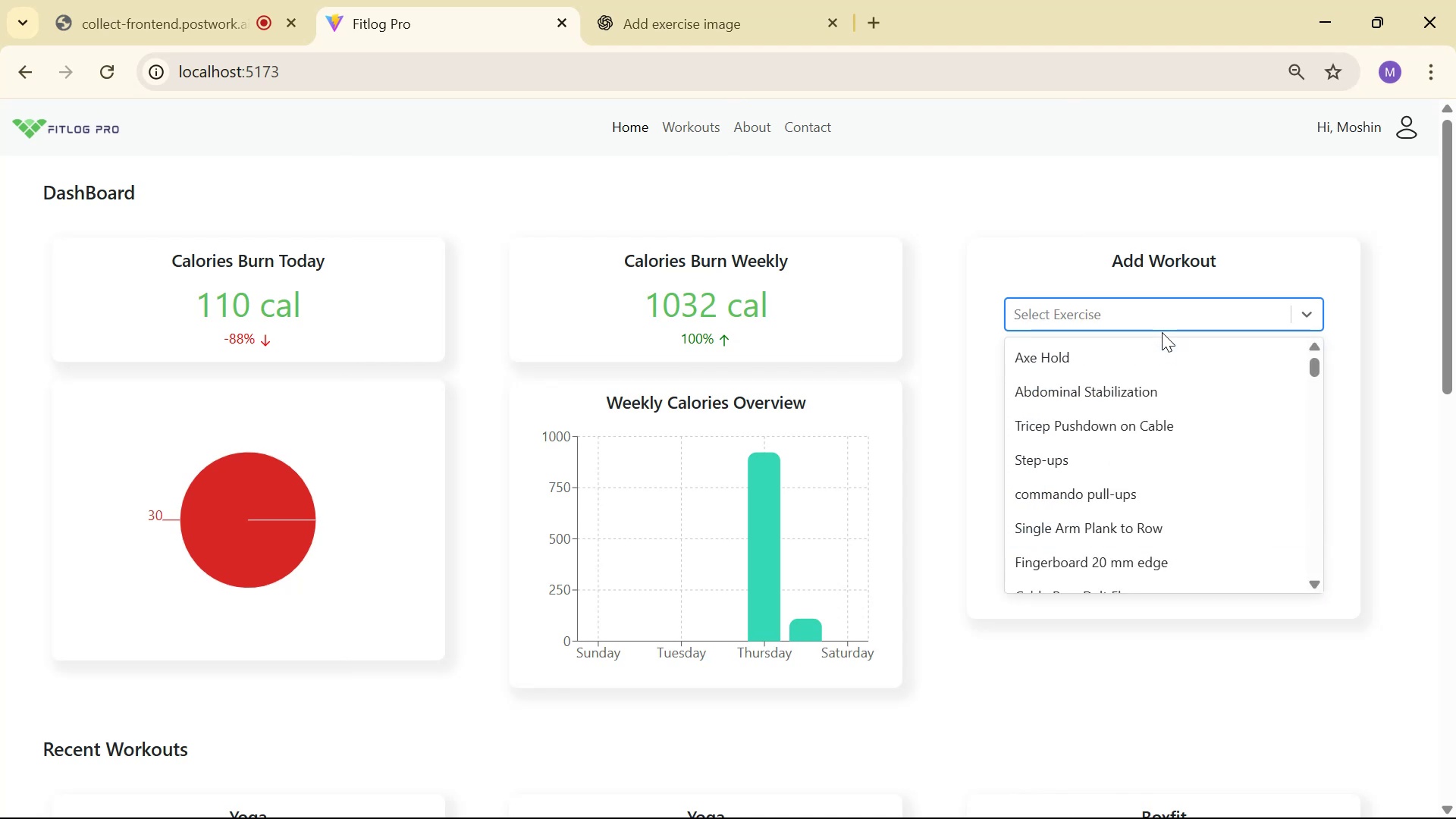 
scroll: coordinate [1241, 287], scroll_direction: down, amount: 1.0
 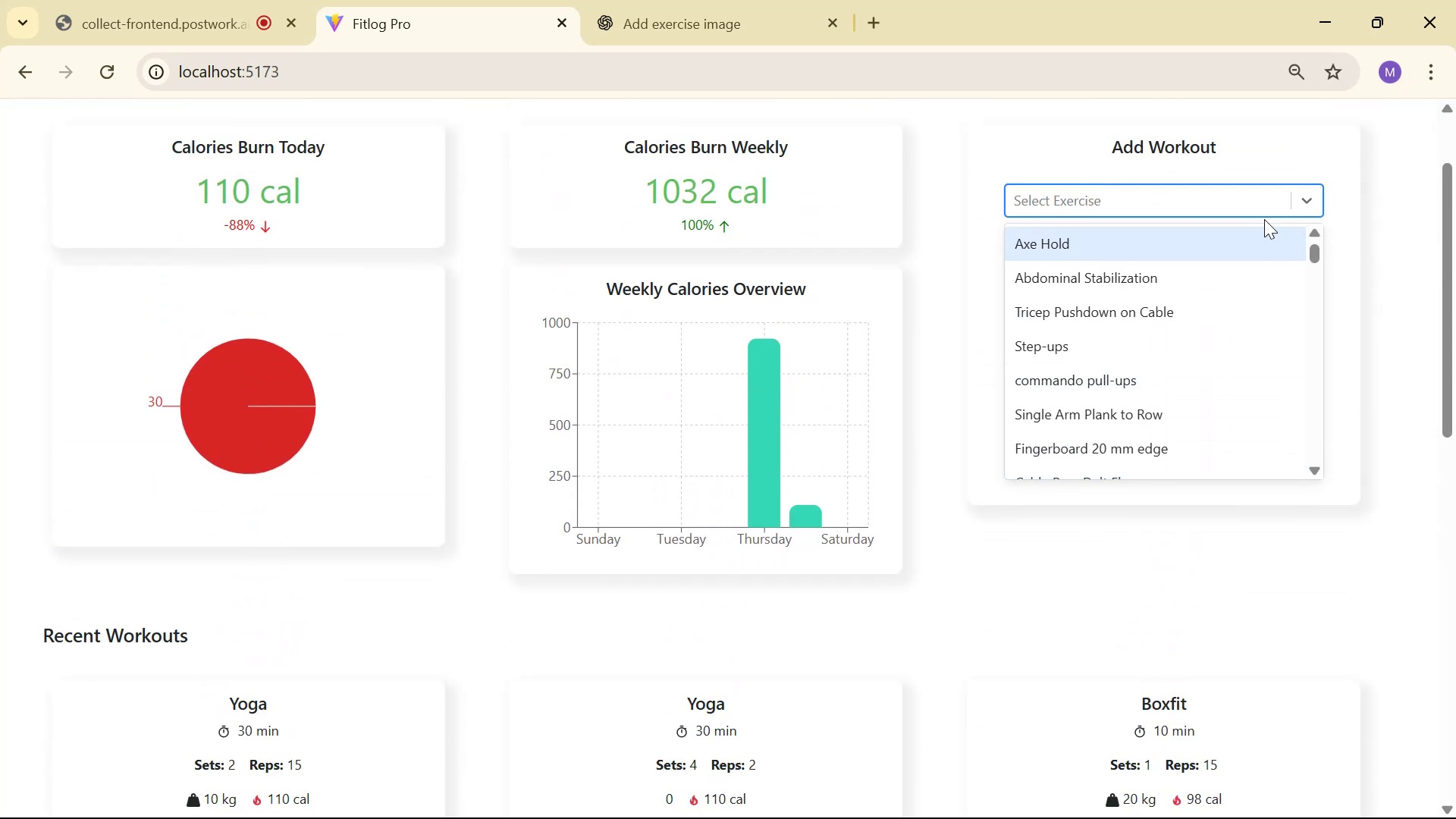 
type(yod)
key(Backspace)
type(f)
key(Backspace)
type(ga)
key(Backspace)
key(Backspace)
key(Backspace)
key(Backspace)
key(Backspace)
 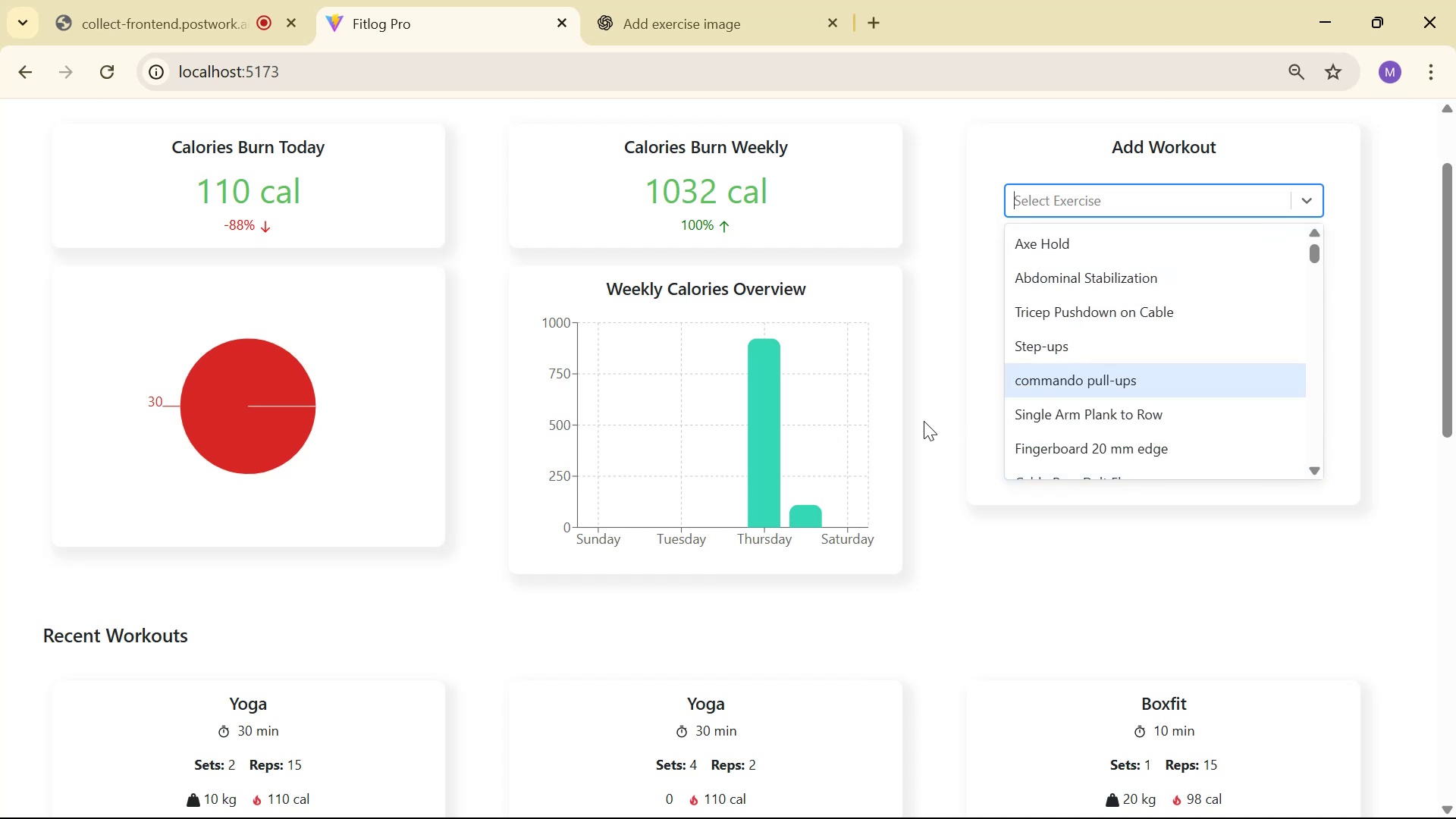 
mouse_move([952, 308])
 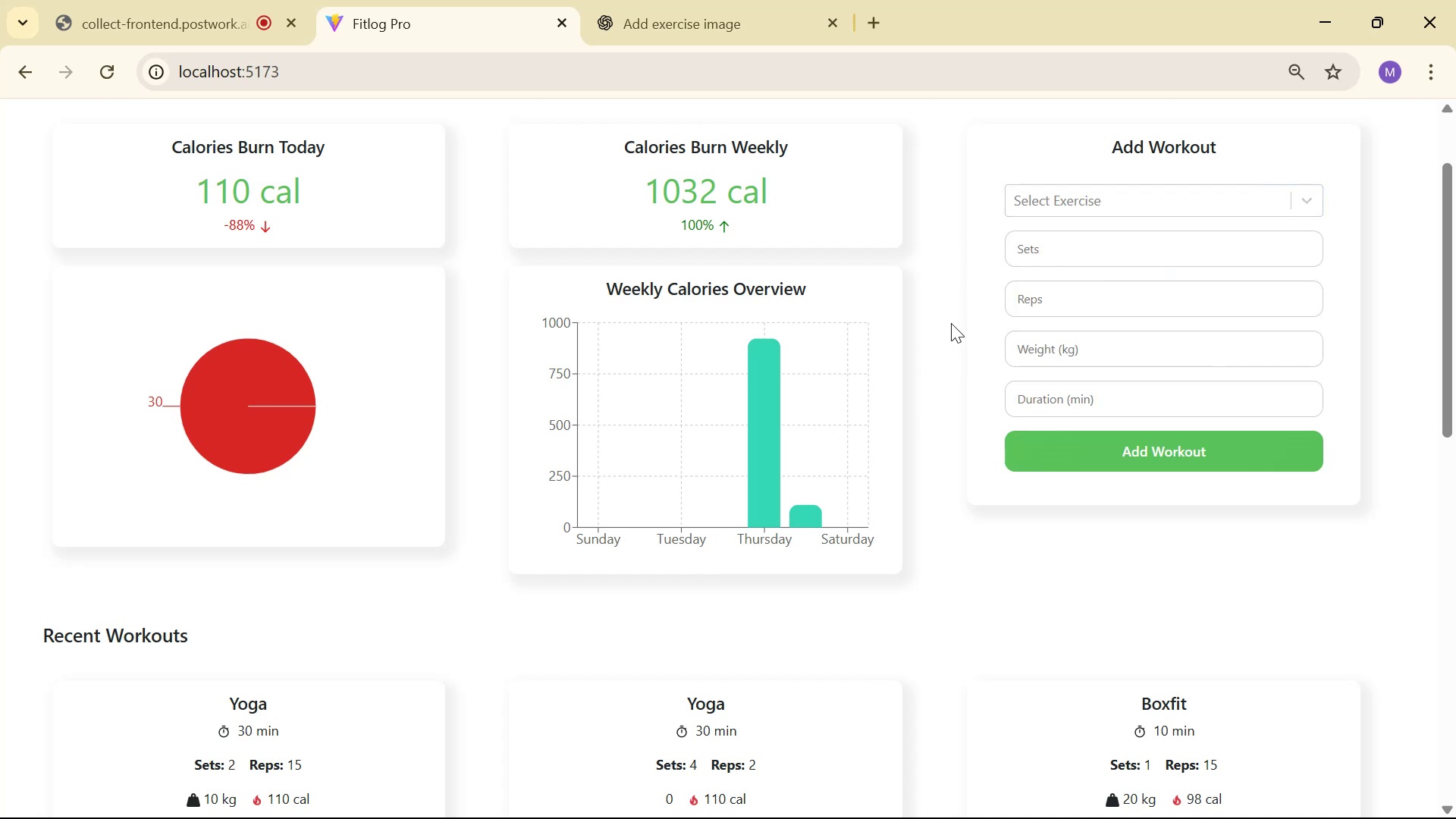 
scroll: coordinate [943, 303], scroll_direction: down, amount: 6.0
 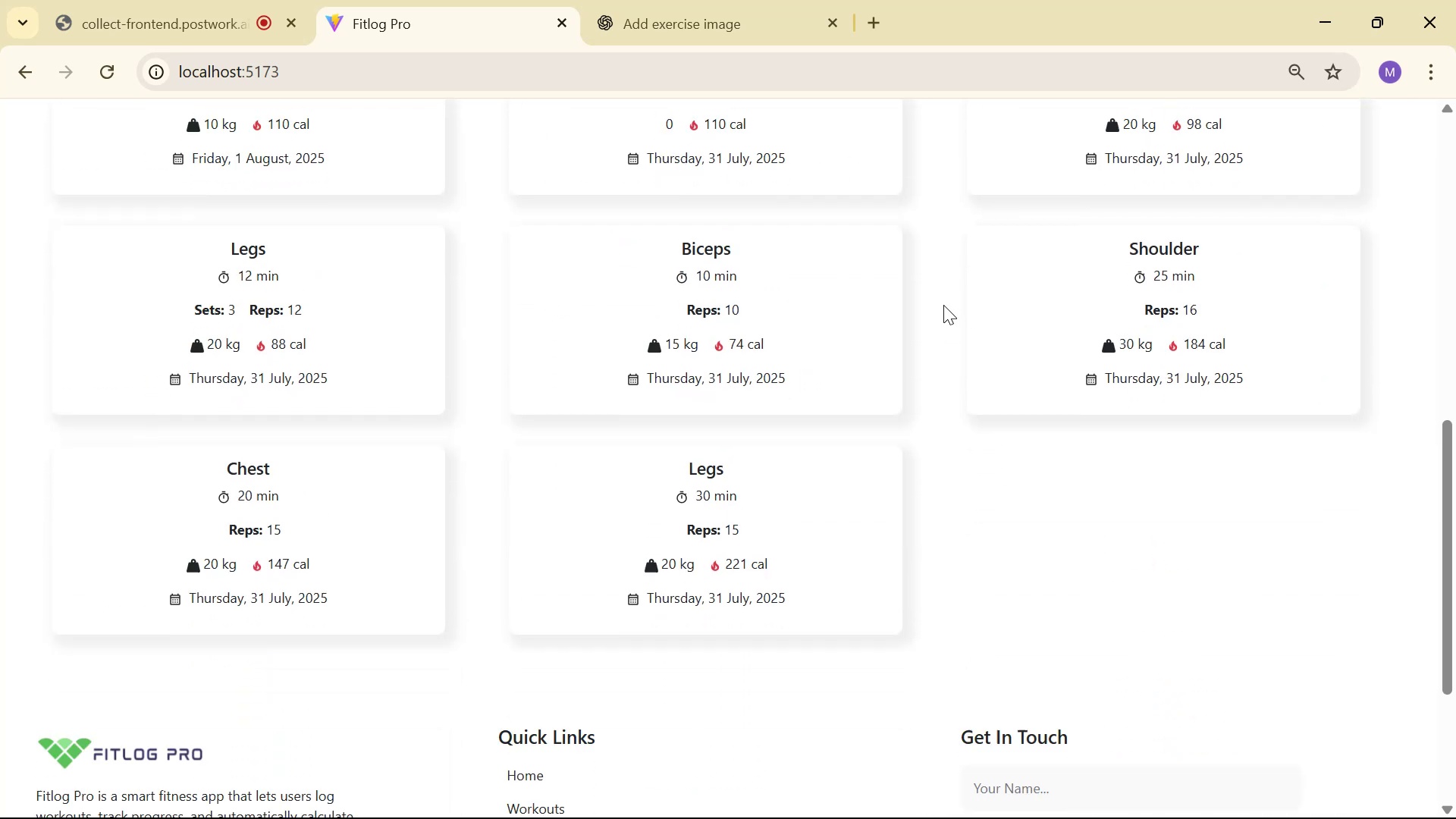 
right_click([944, 305])
 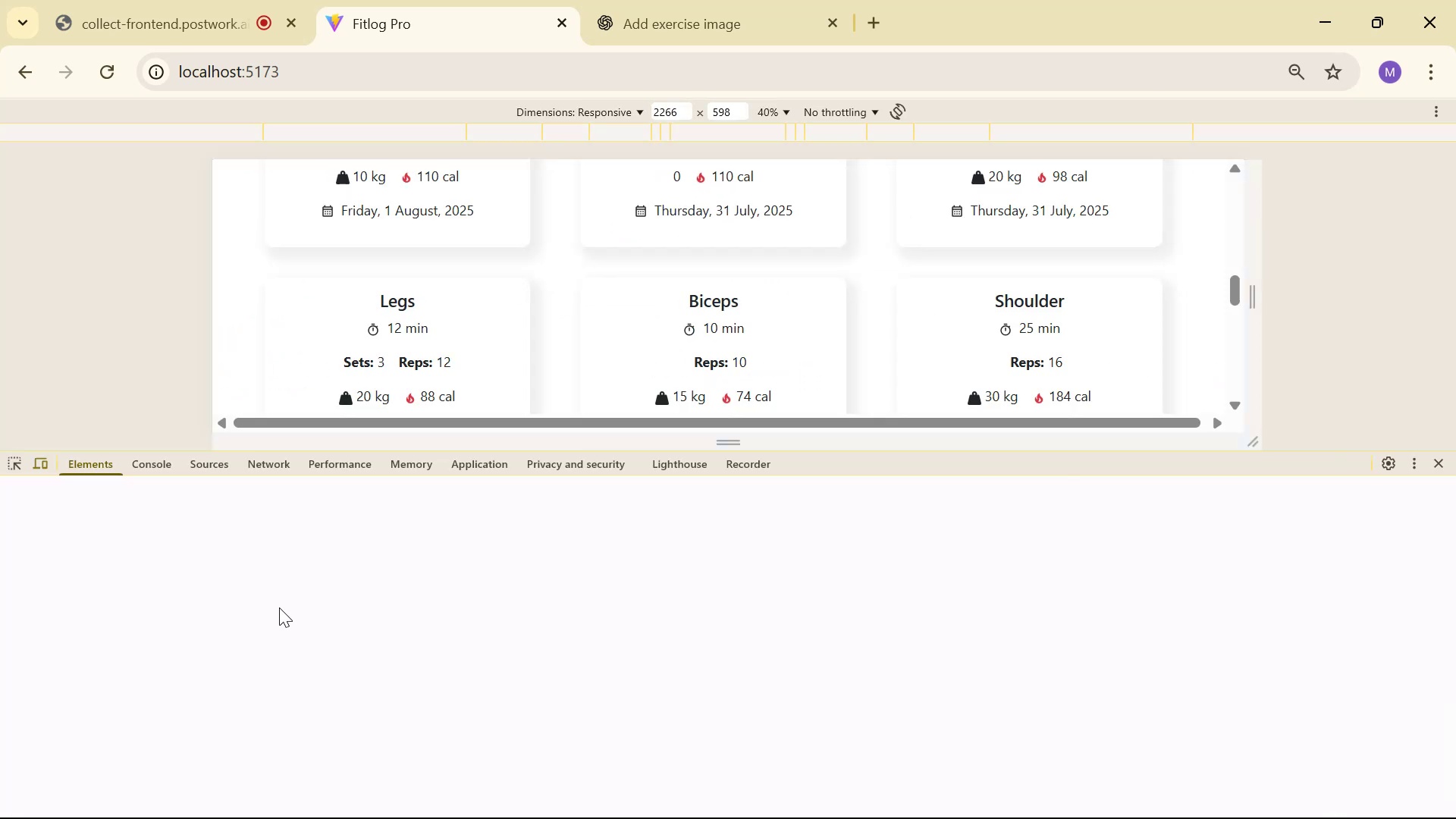 
left_click([165, 470])
 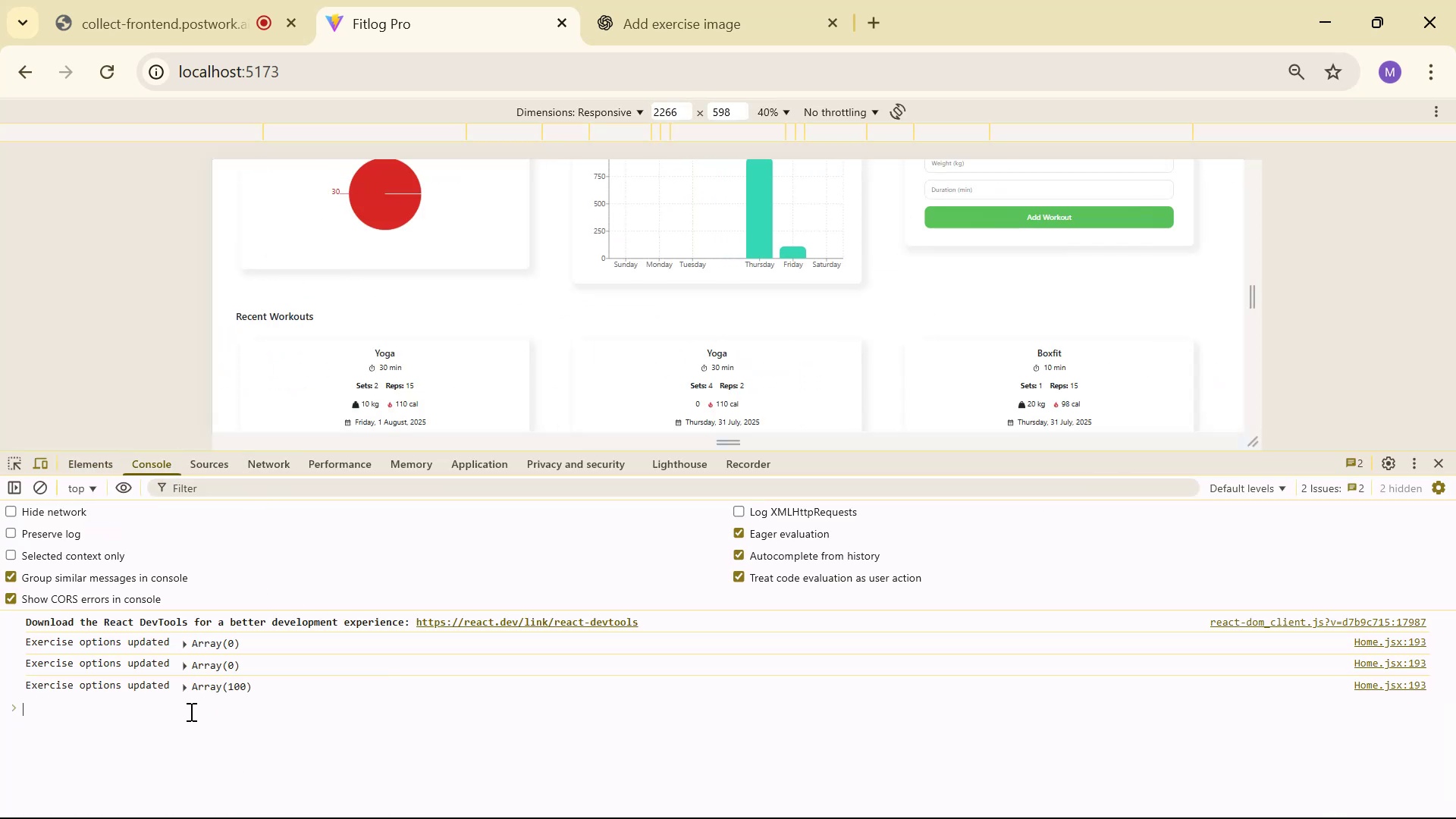 
left_click([186, 682])
 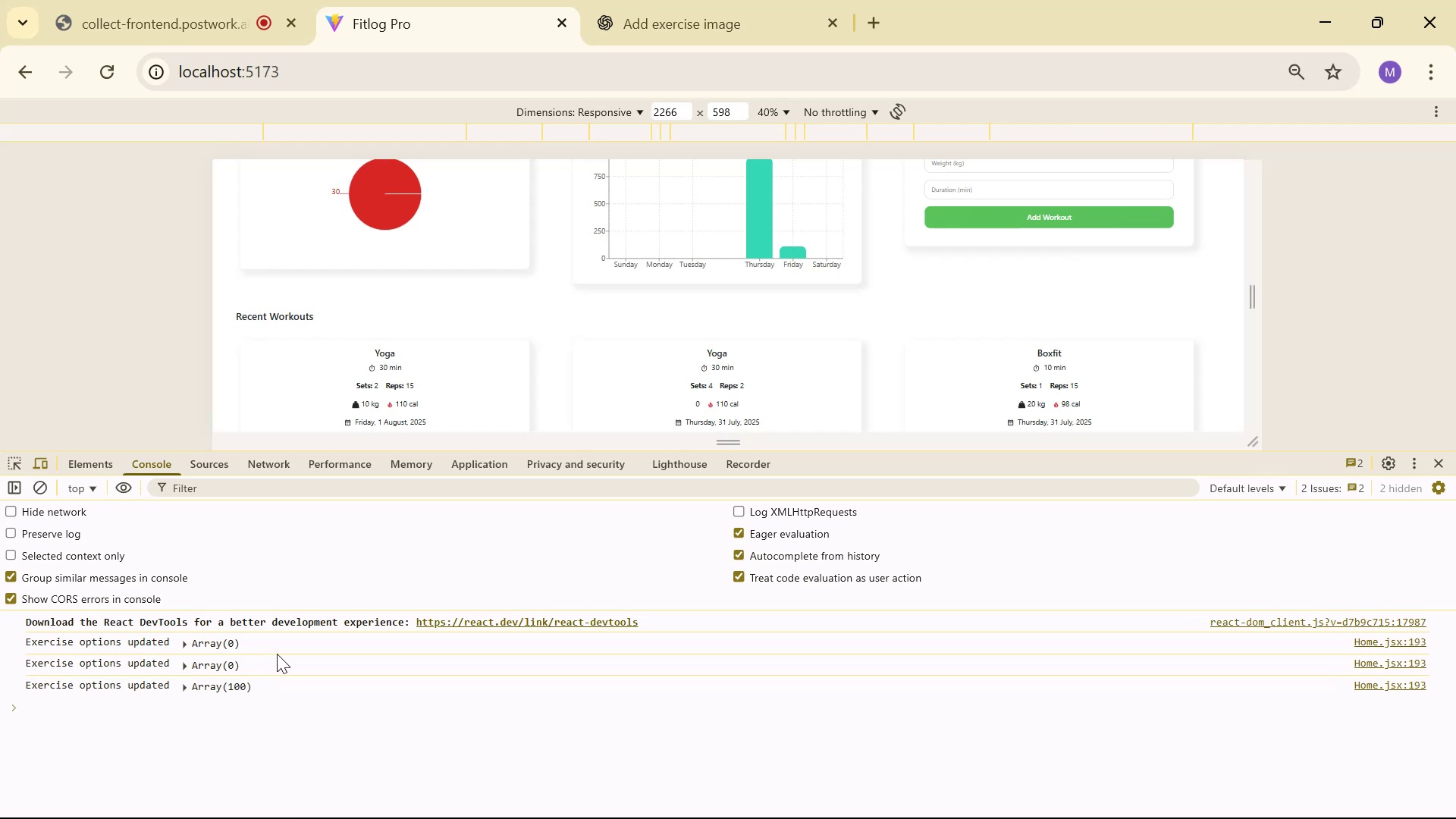 
wait(5.12)
 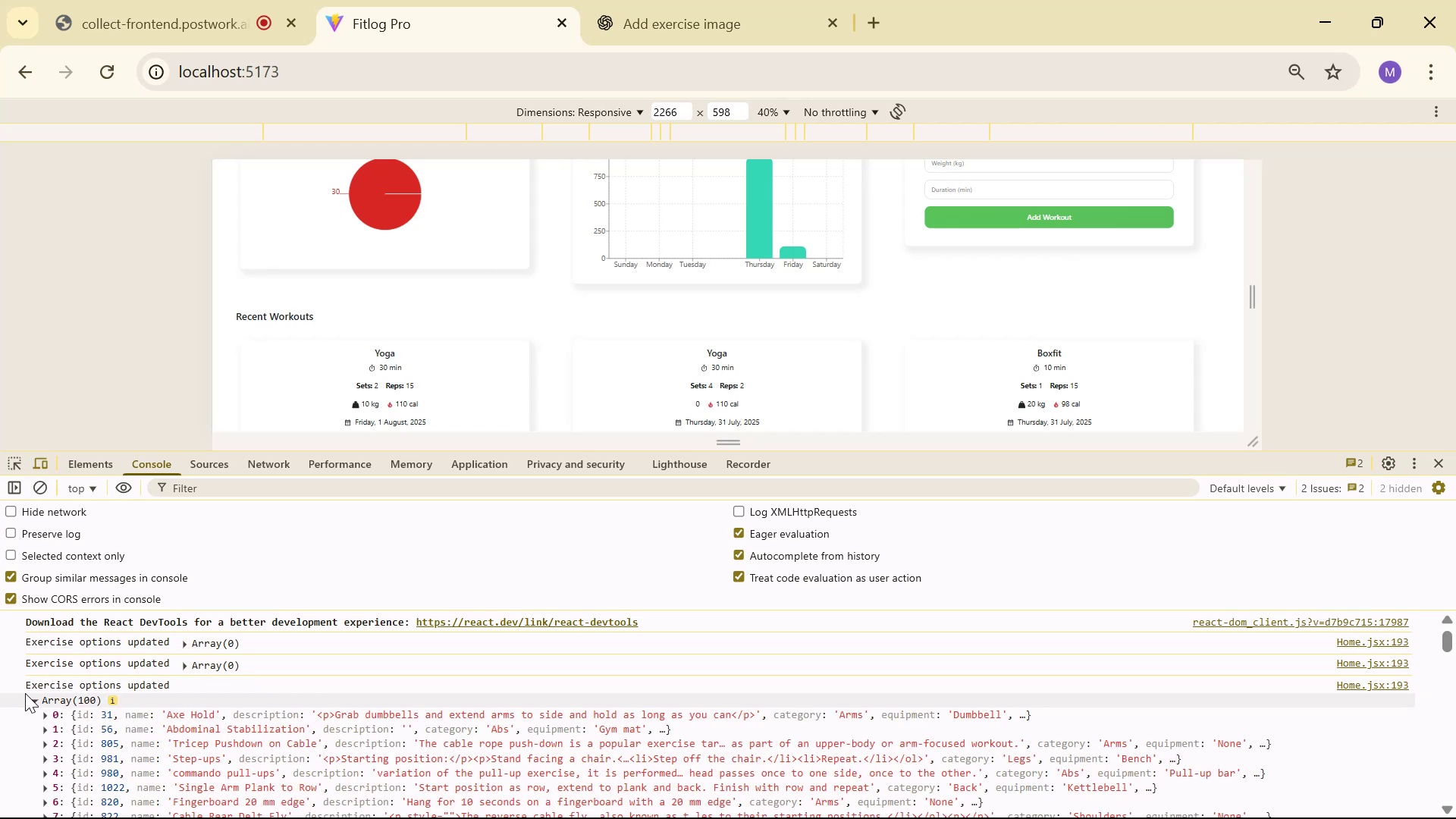 
key(Alt+Tab)
 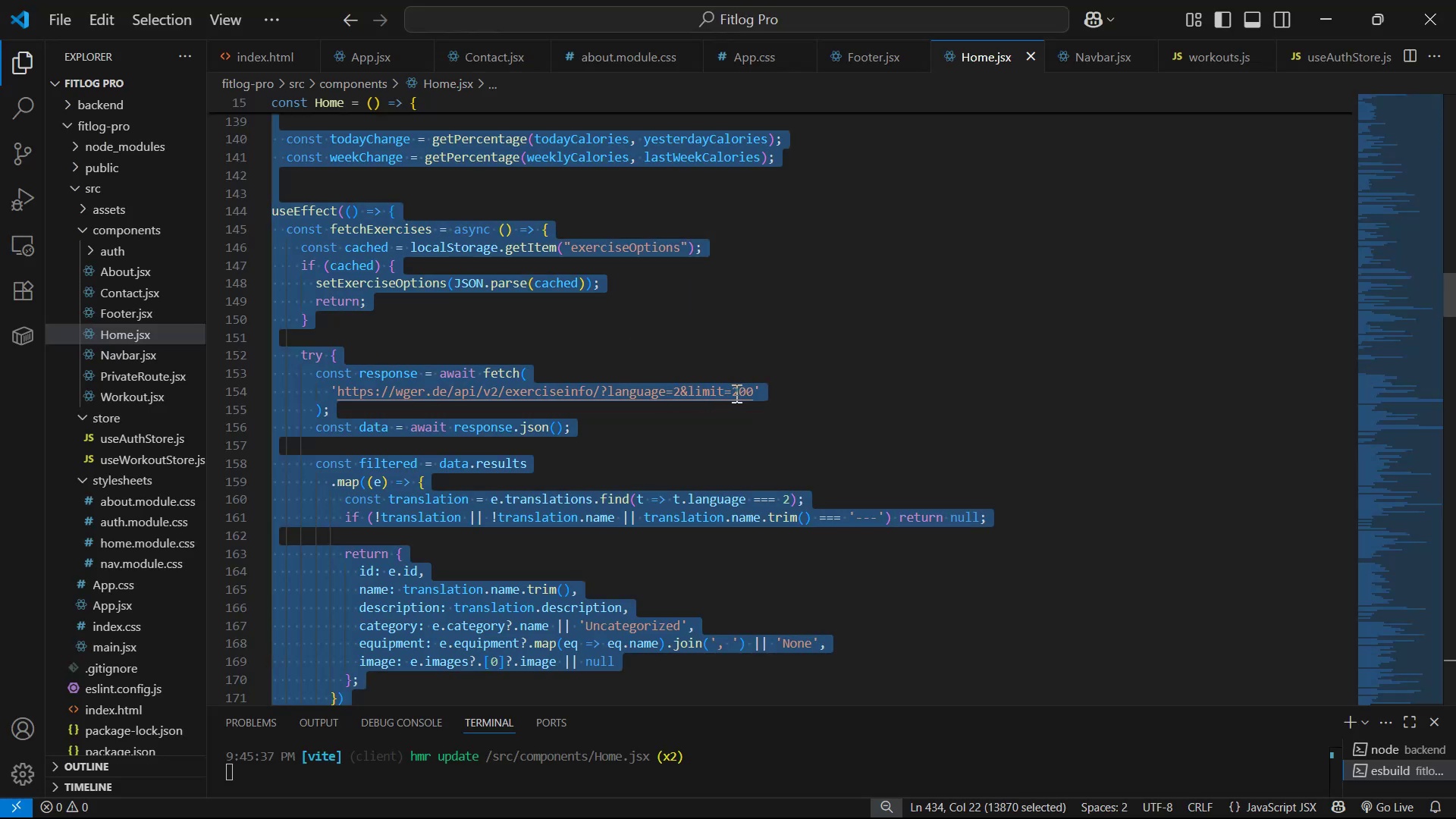 
left_click([733, 400])
 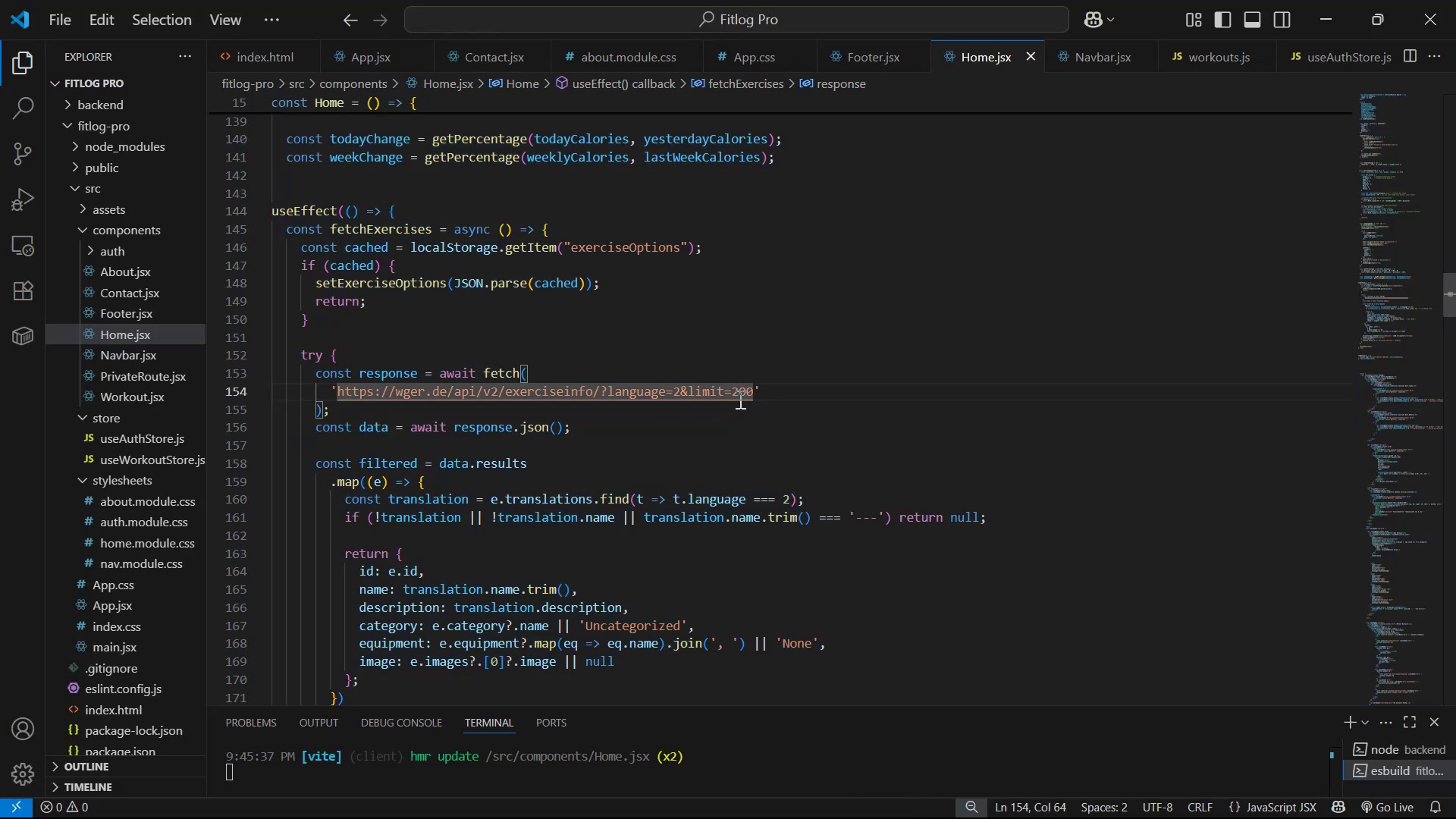 
left_click([736, 396])
 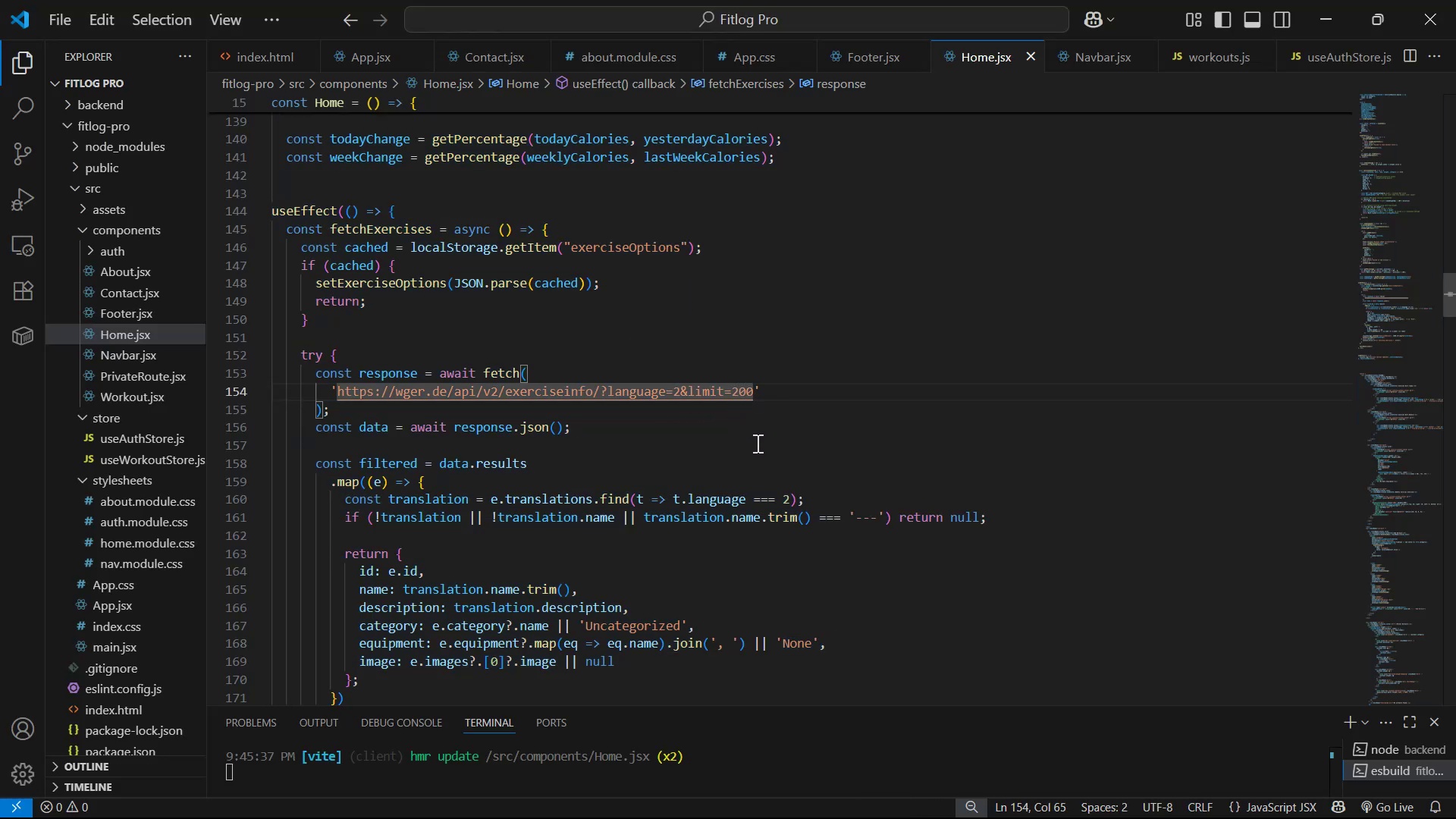 
key(1)
 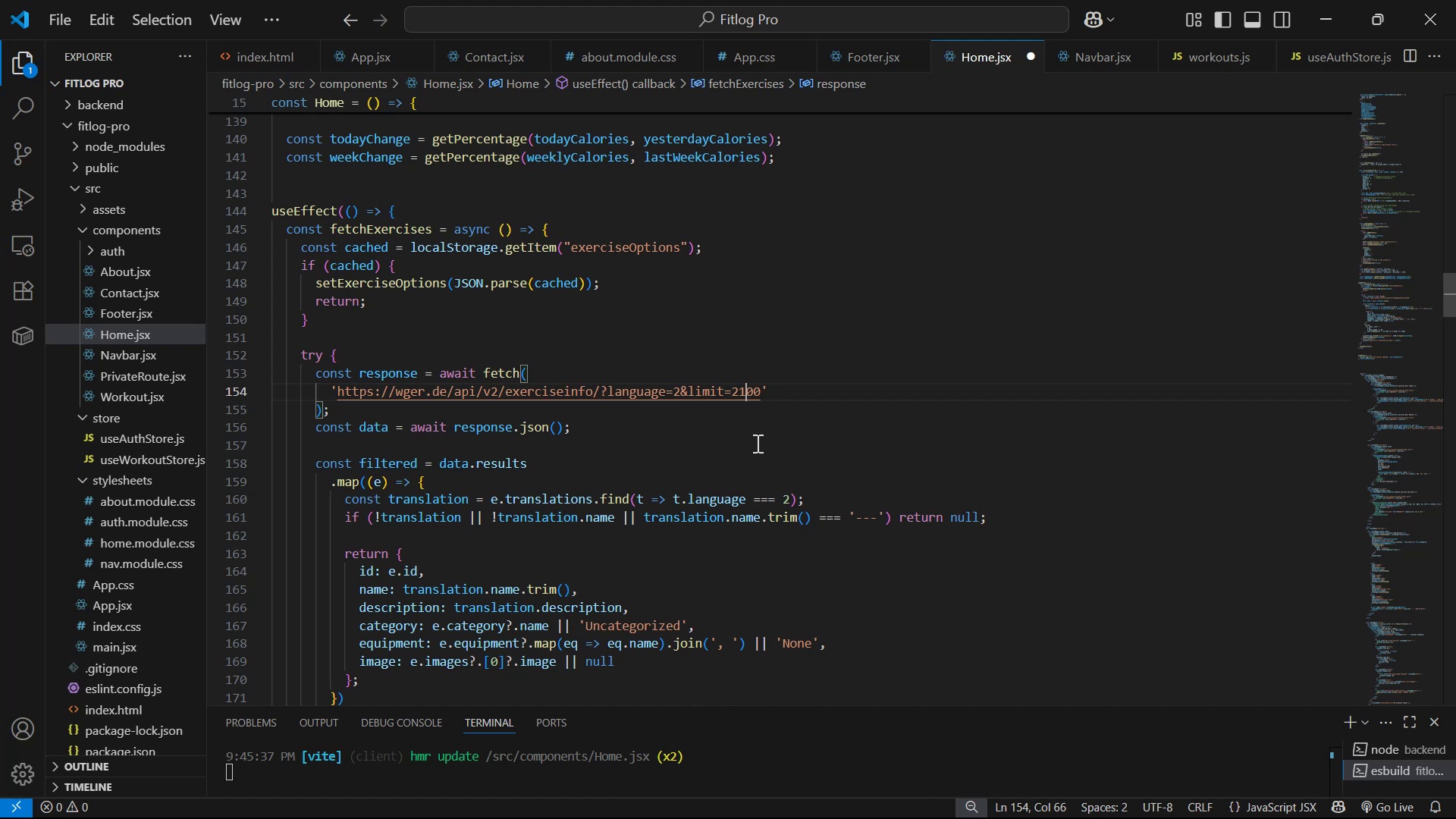 
key(Backspace)
 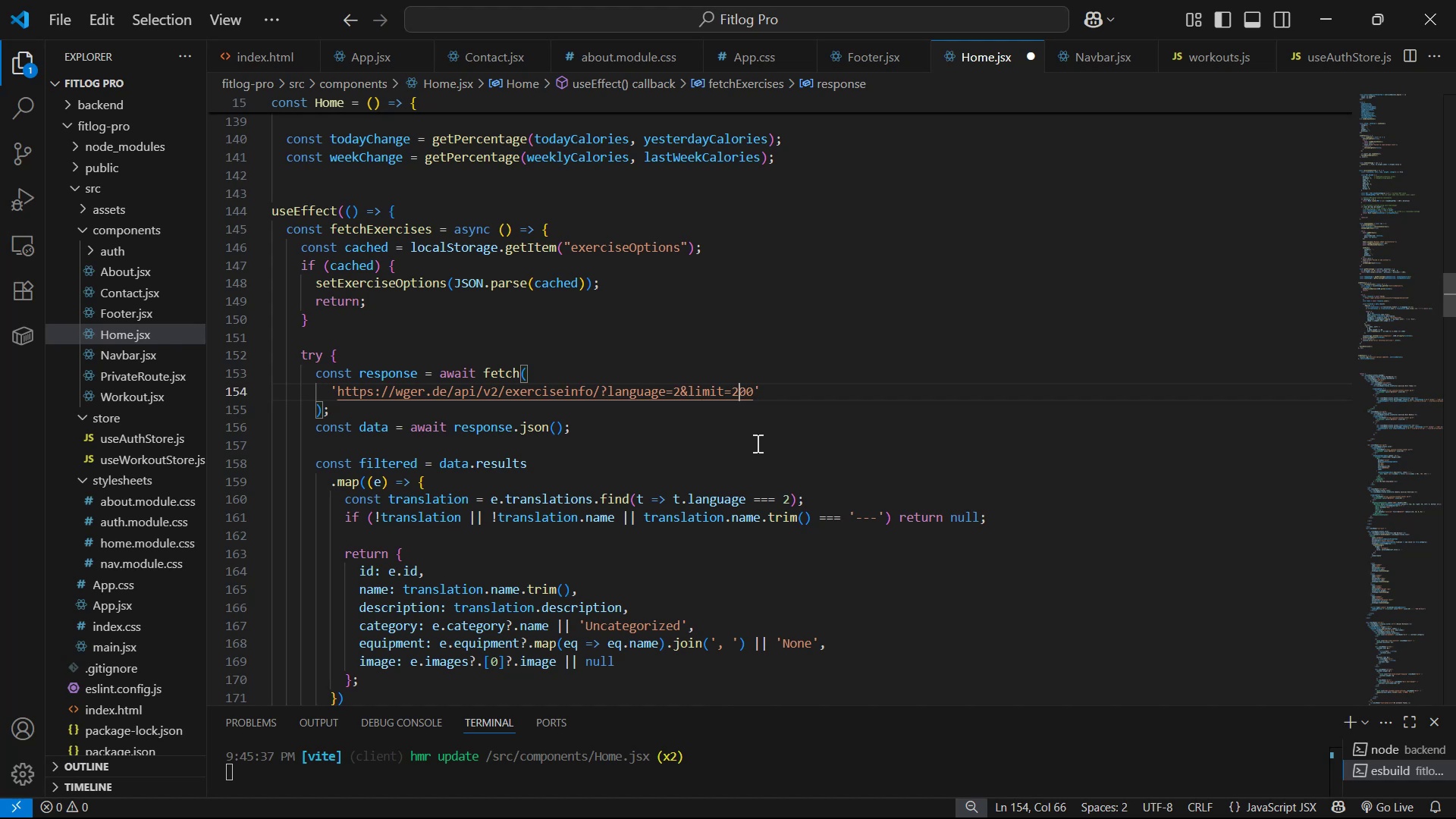 
key(Backspace)
 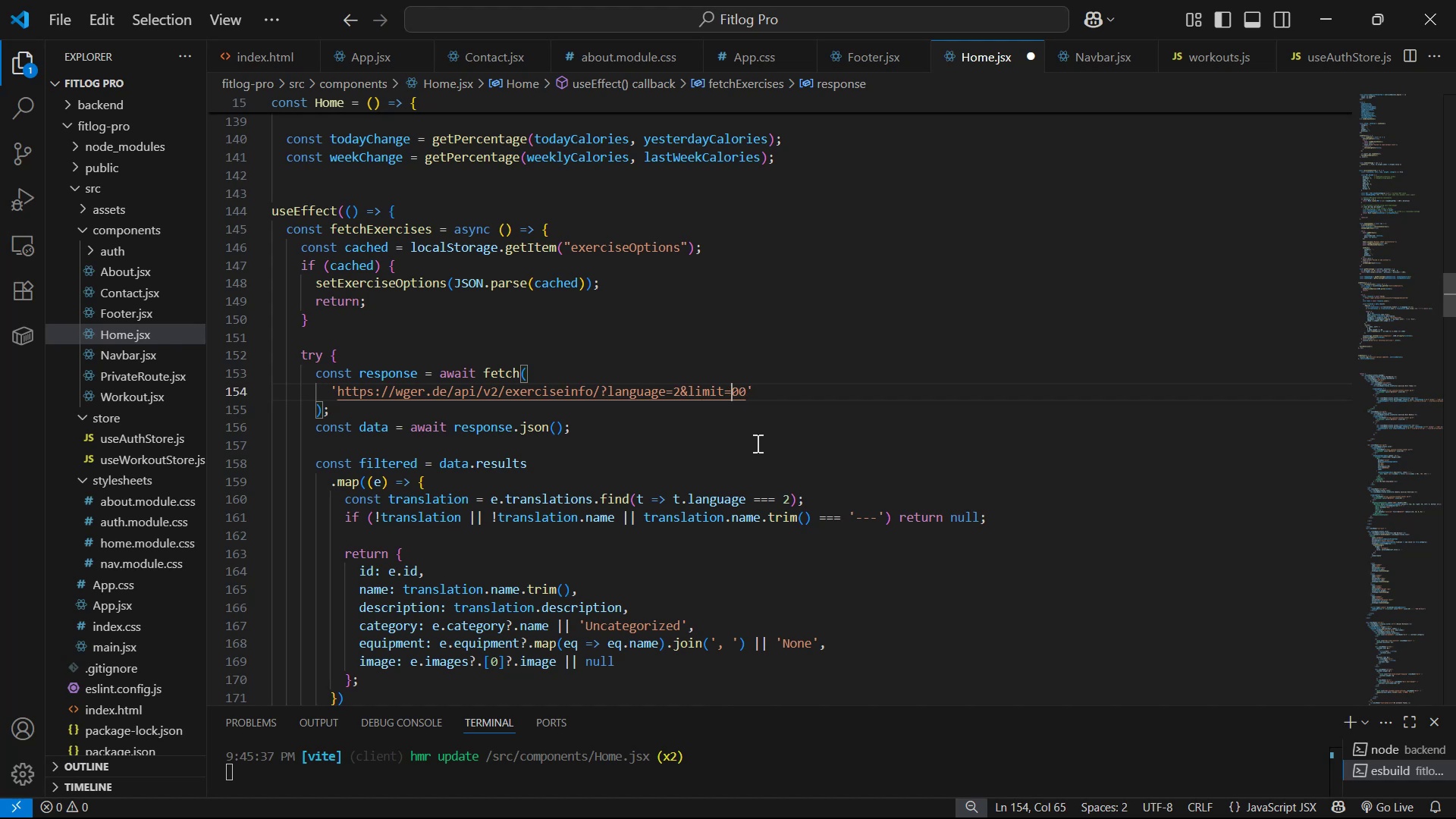 
key(1)
 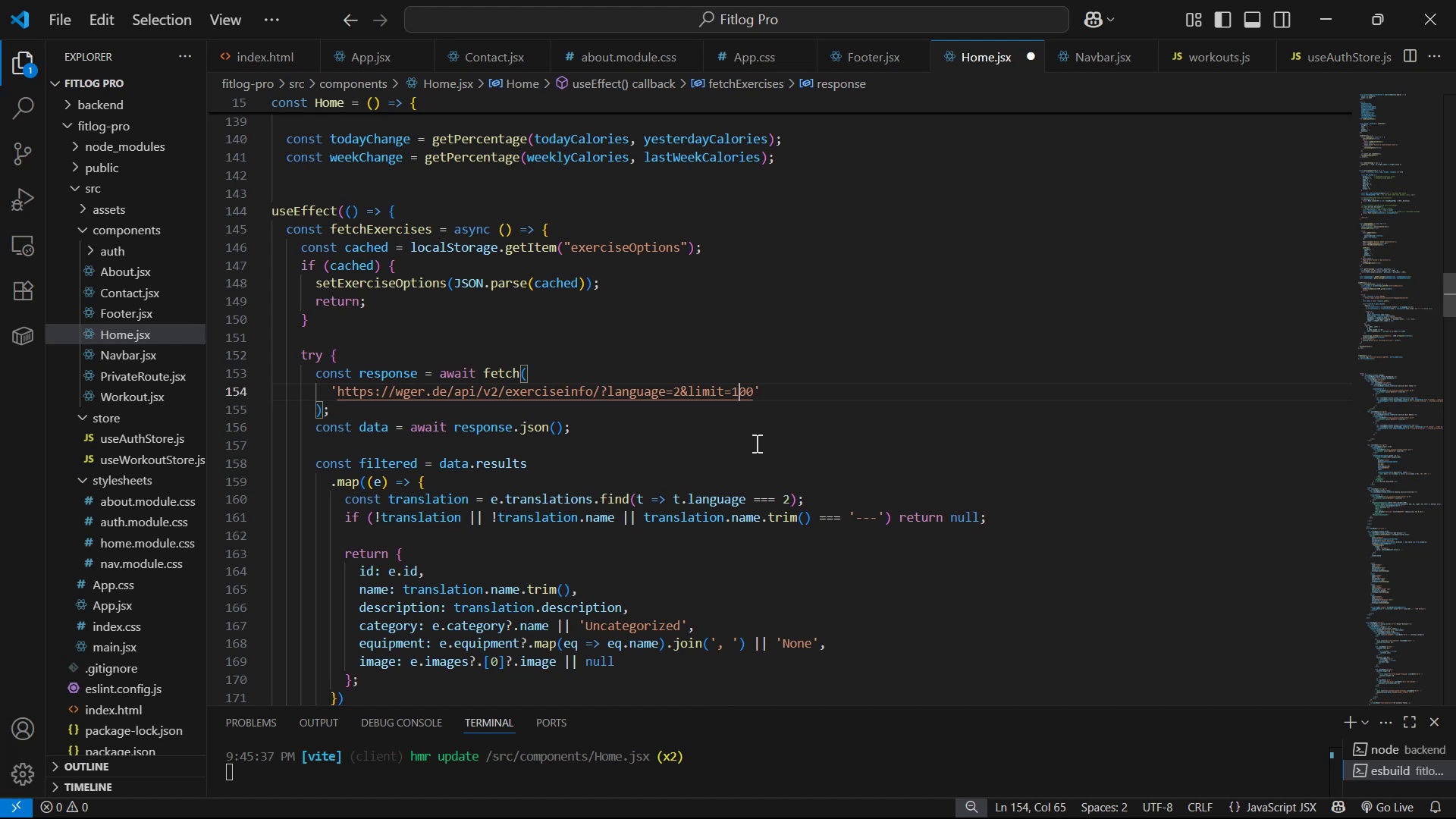 
key(Control+S)
 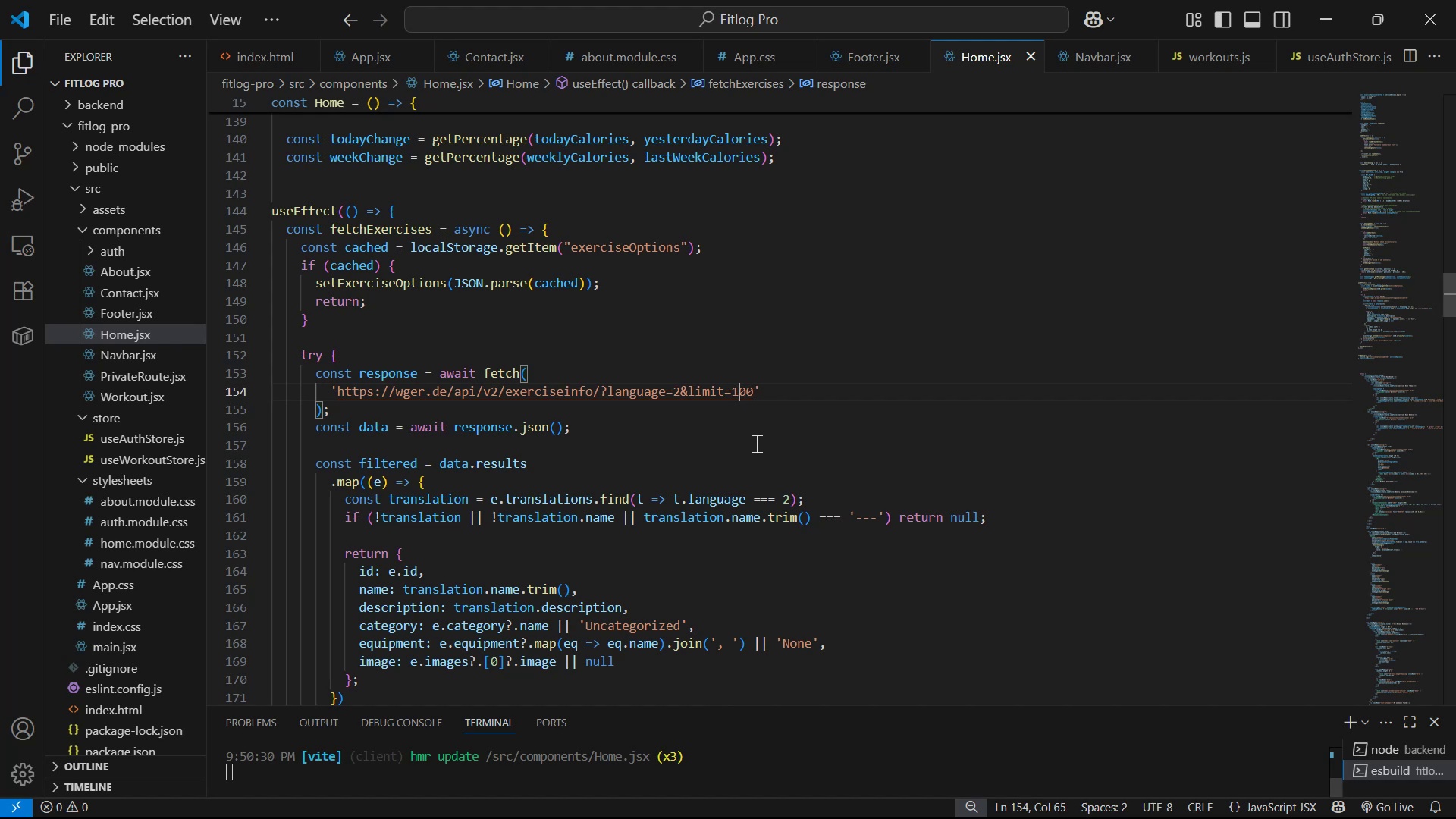 
scroll: coordinate [1060, 377], scroll_direction: up, amount: 10.0
 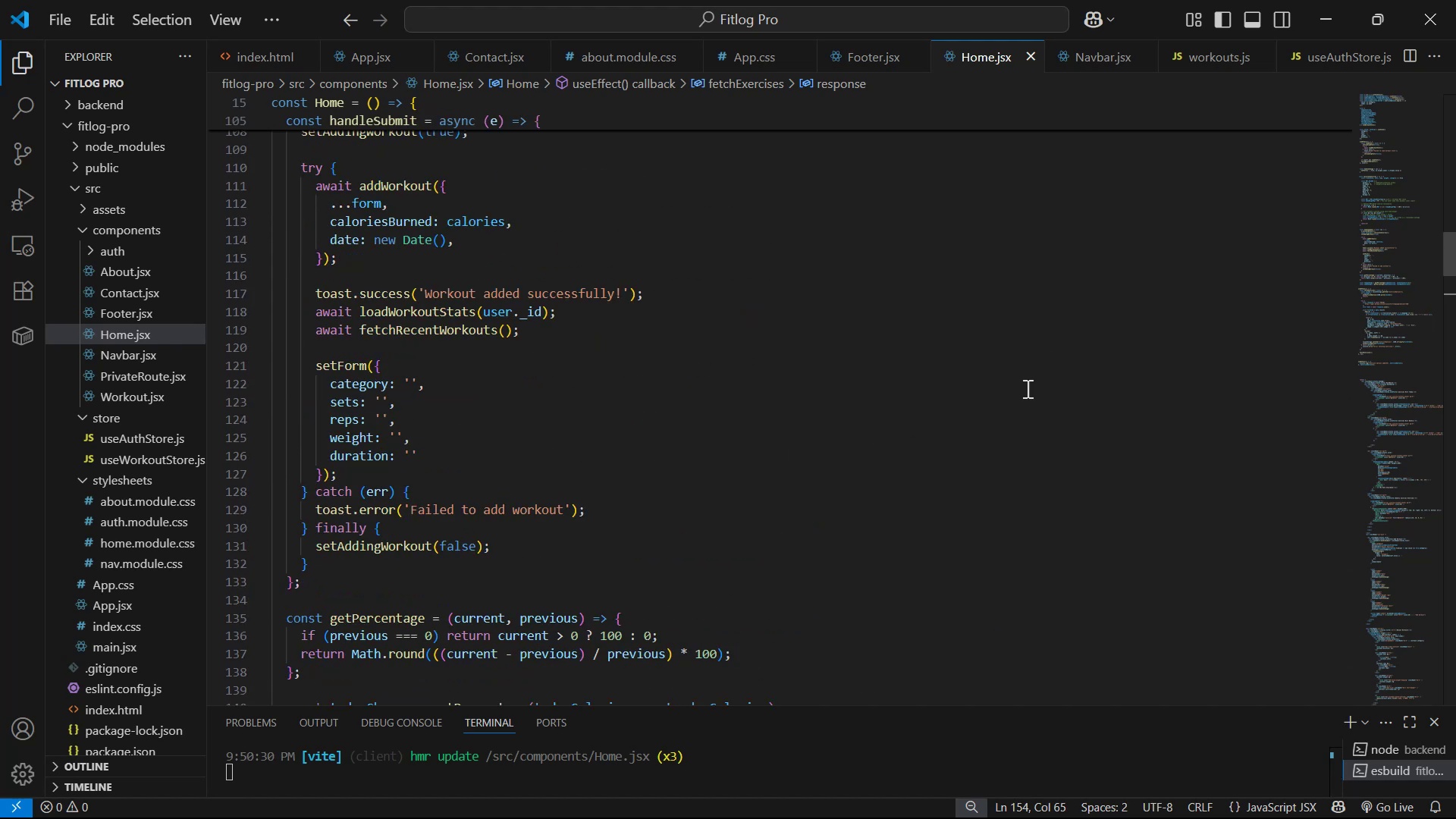 
key(Alt+AltLeft)
 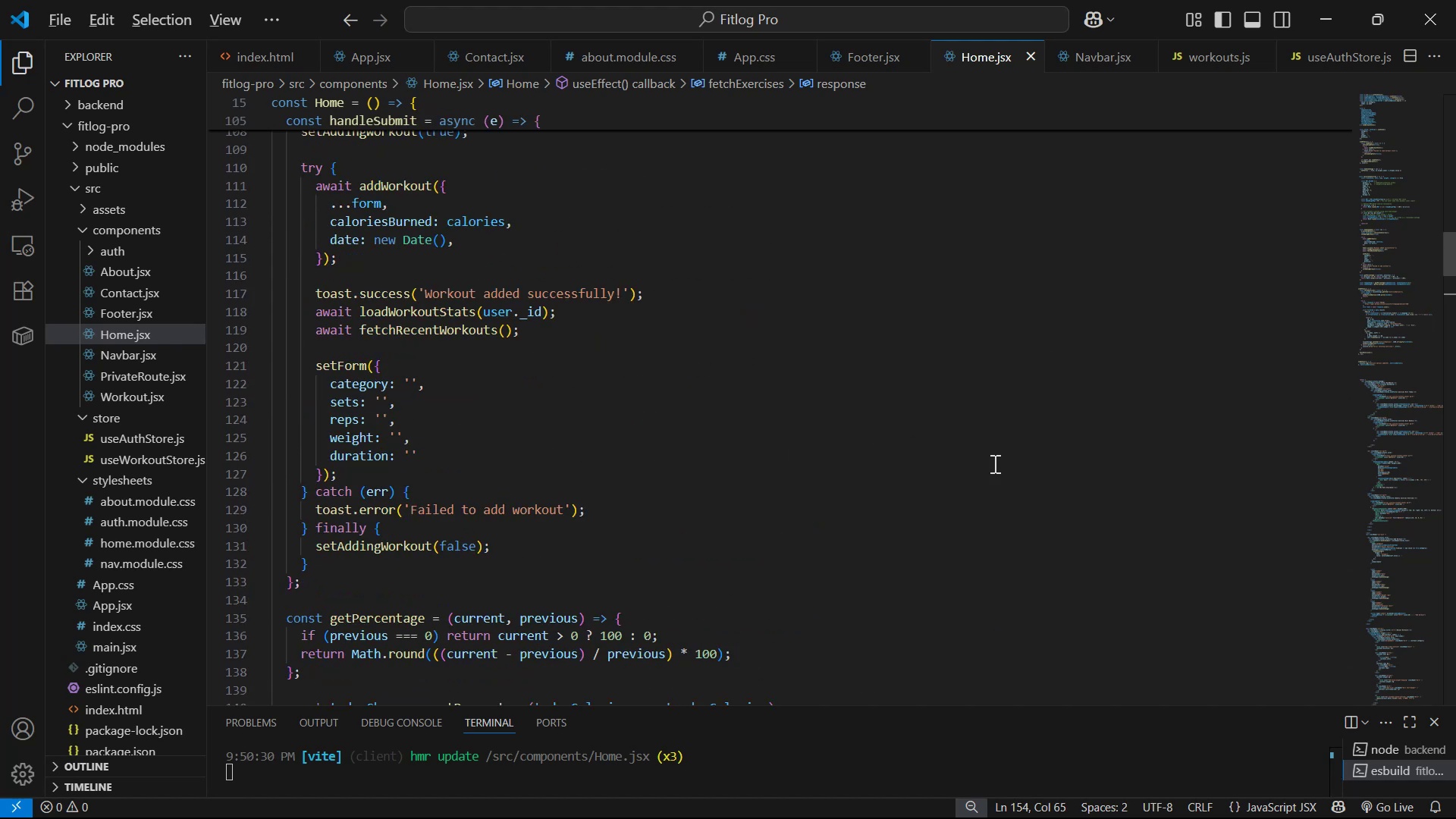 
key(Alt+Tab)
 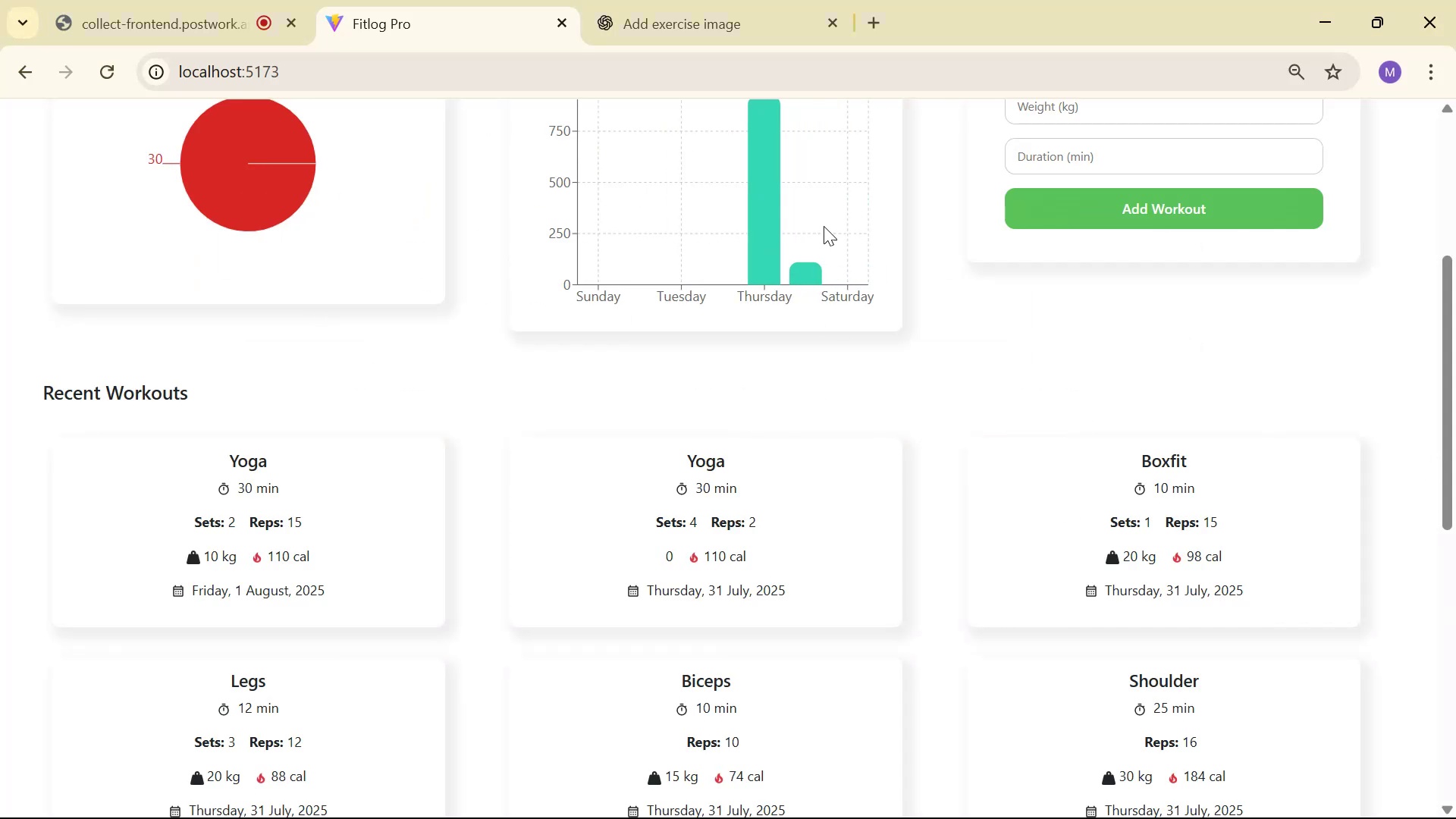 
scroll: coordinate [866, 216], scroll_direction: down, amount: 1.0
 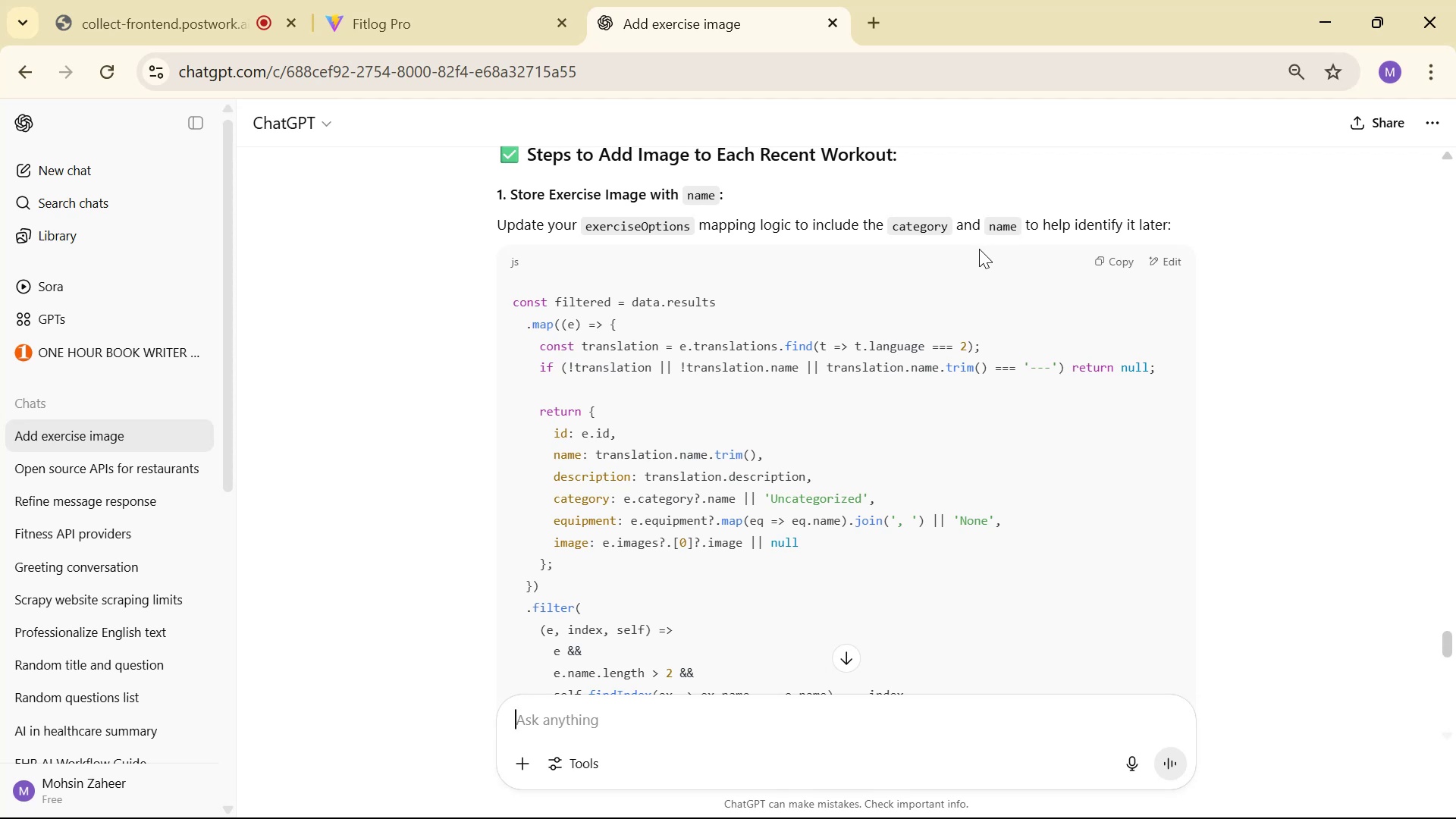 
wait(7.89)
 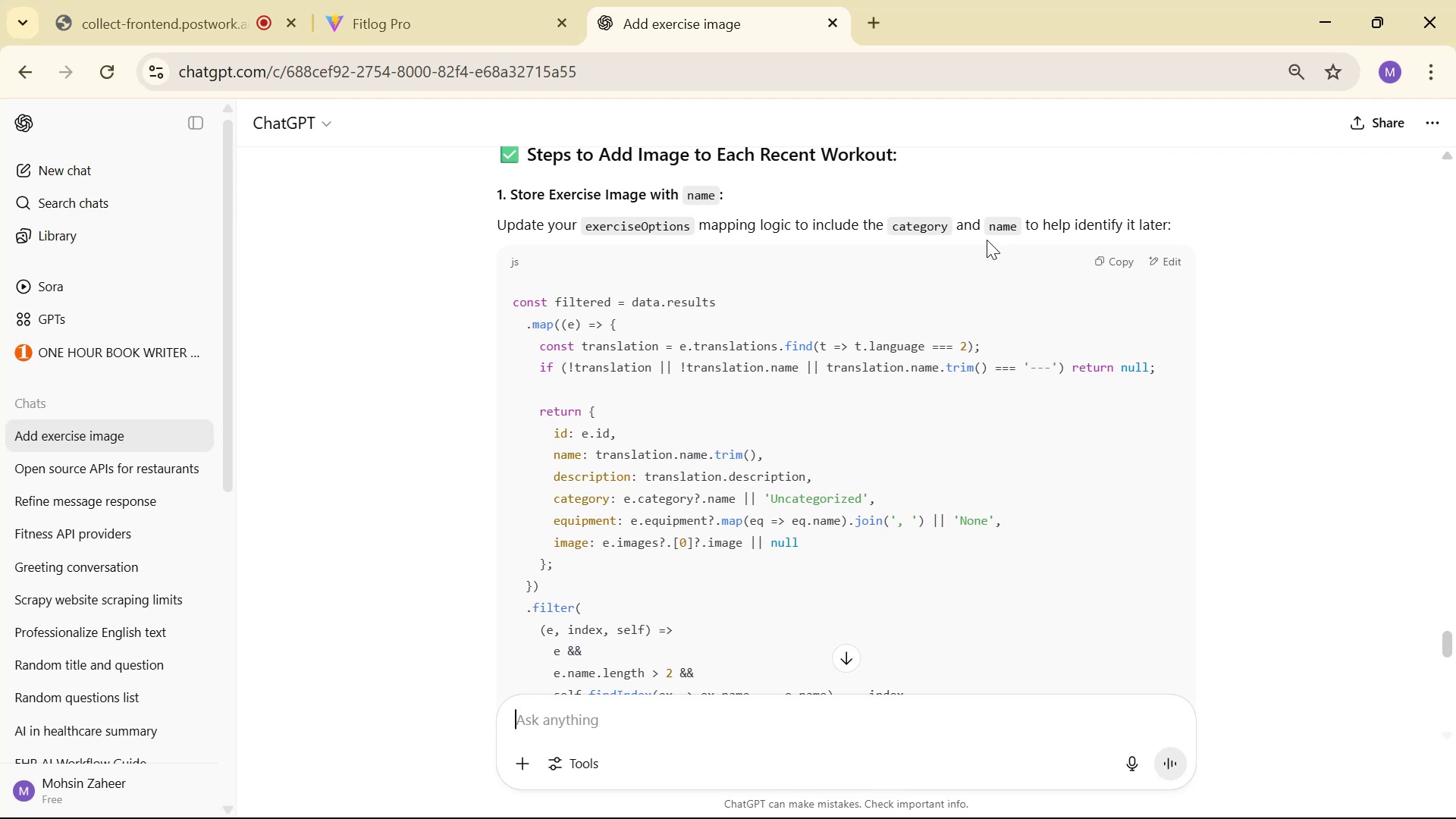 
scroll: coordinate [1019, 300], scroll_direction: down, amount: 5.0
 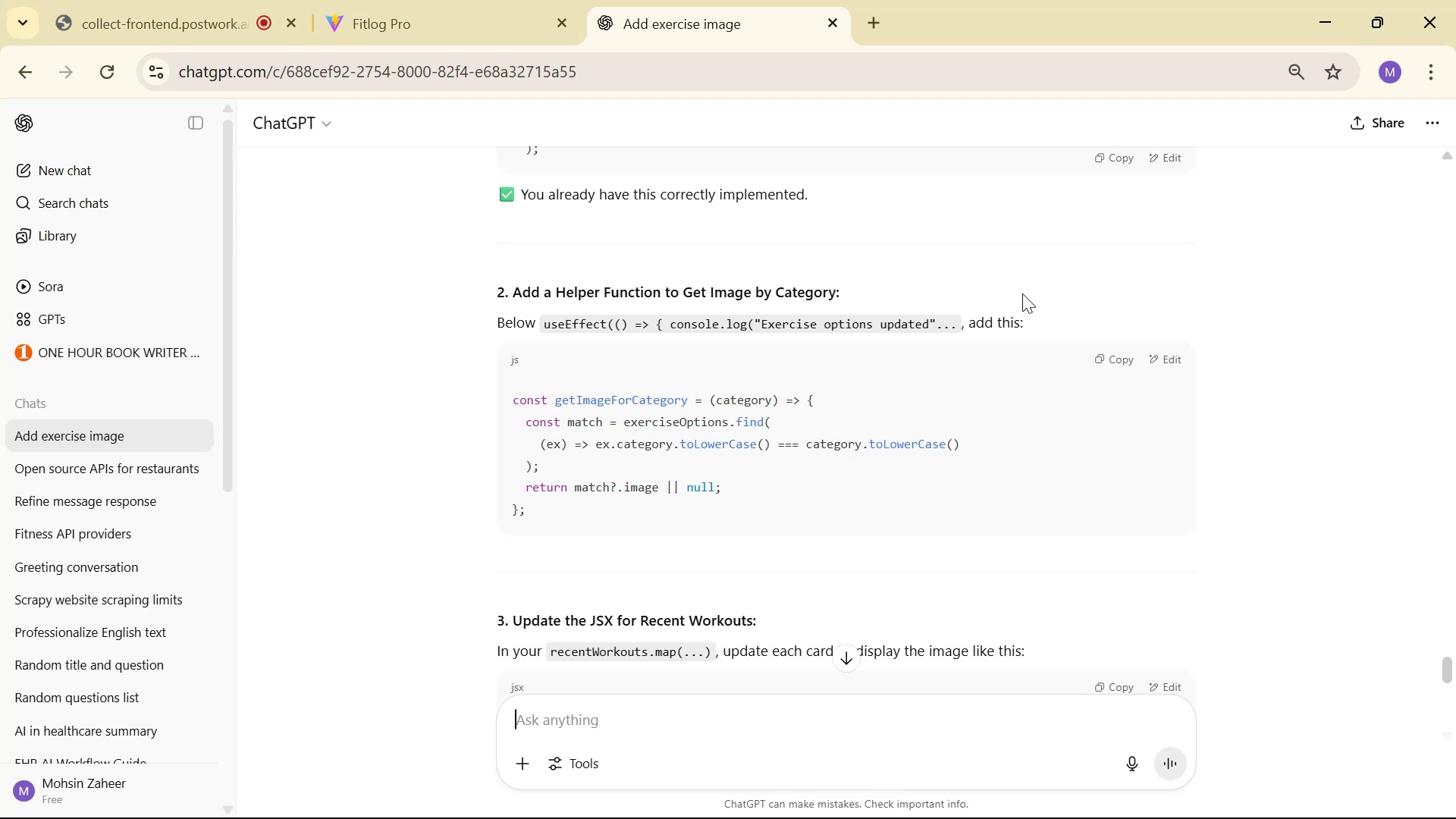 
wait(15.83)
 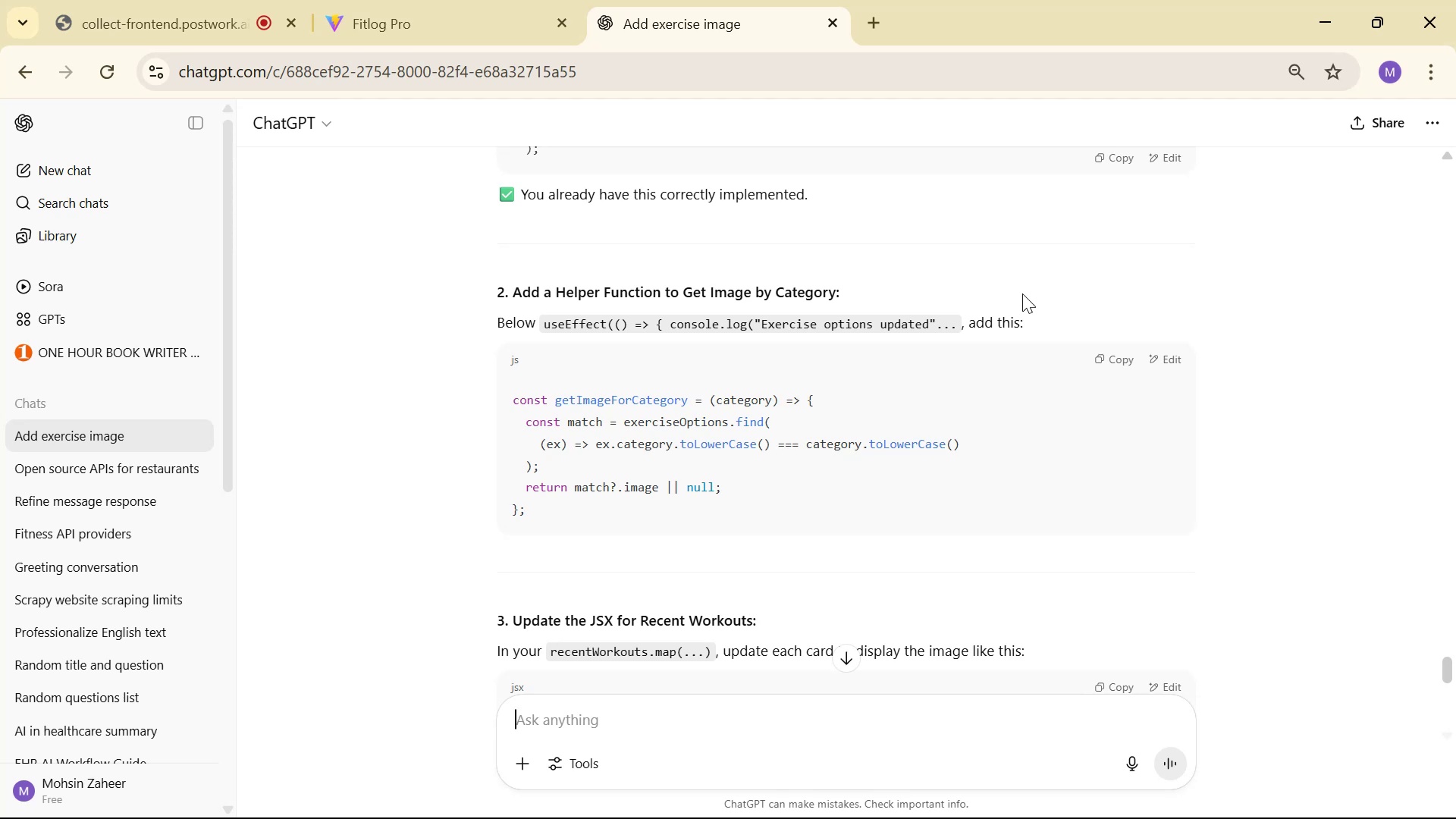 
scroll: coordinate [1077, 378], scroll_direction: down, amount: 4.0
 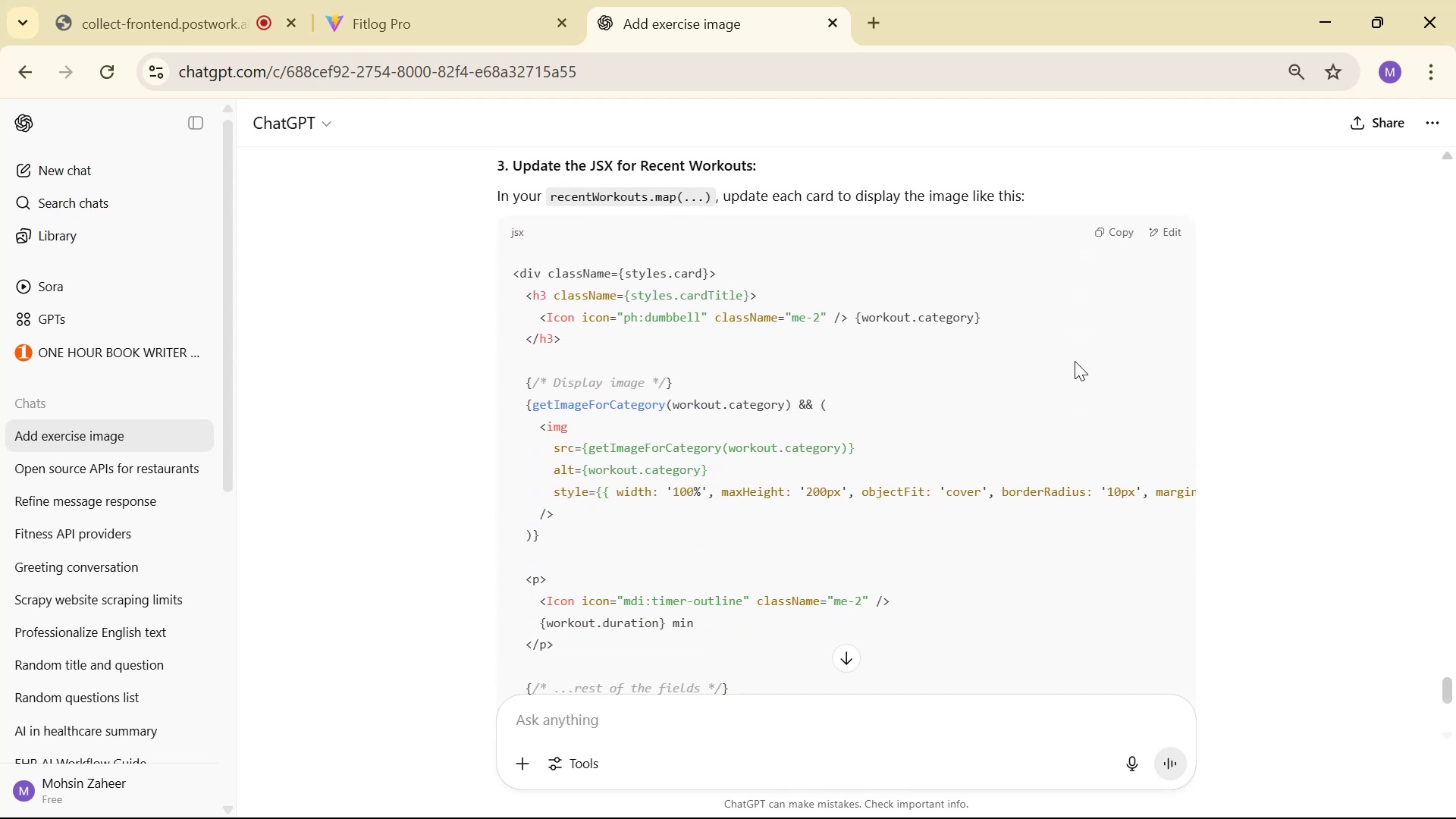 
scroll: coordinate [1071, 363], scroll_direction: up, amount: 3.0
 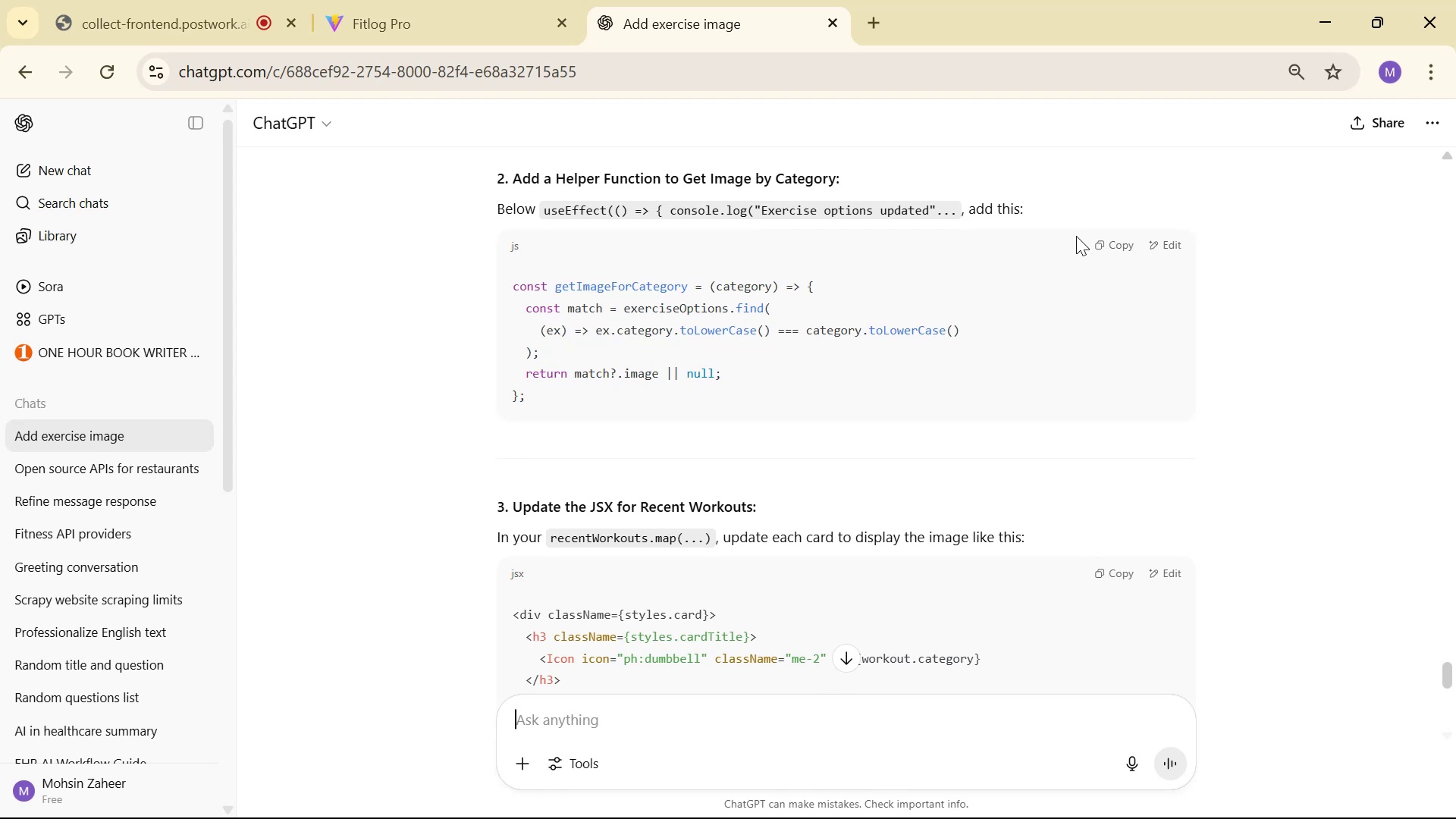 
left_click([1103, 246])
 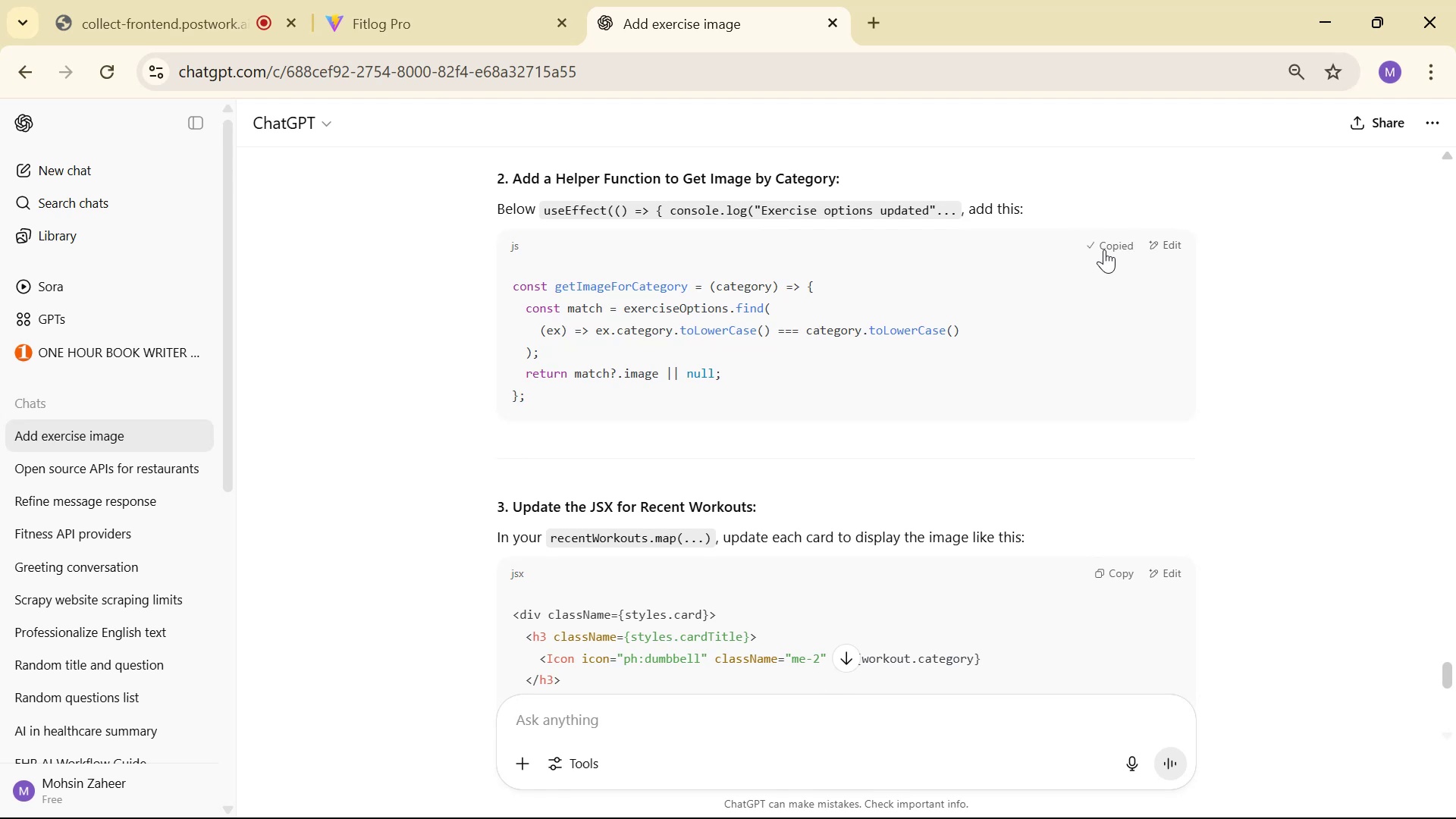 
key(Alt+AltLeft)
 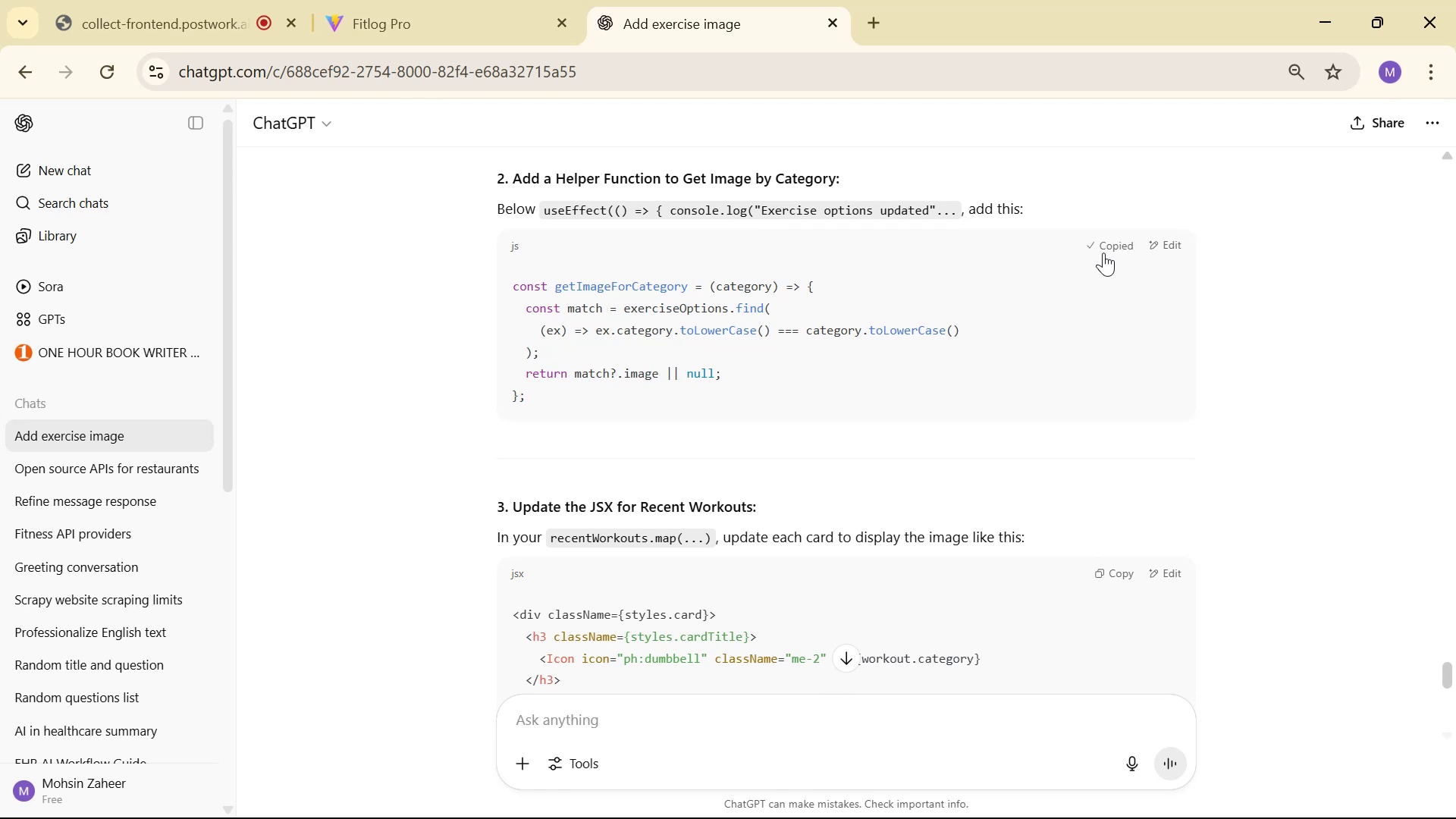 
key(Alt+Tab)
 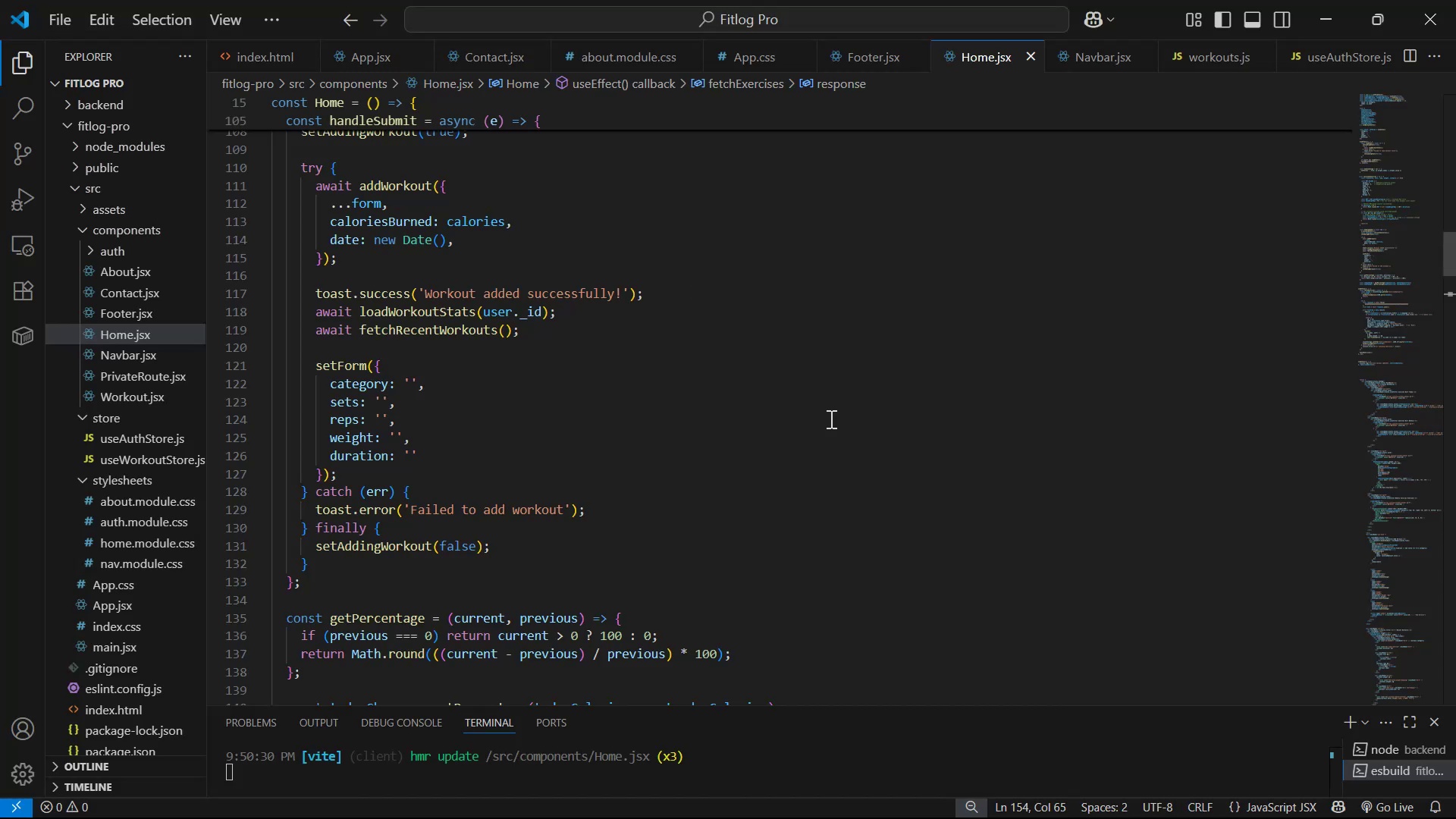 
scroll: coordinate [817, 472], scroll_direction: down, amount: 21.0
 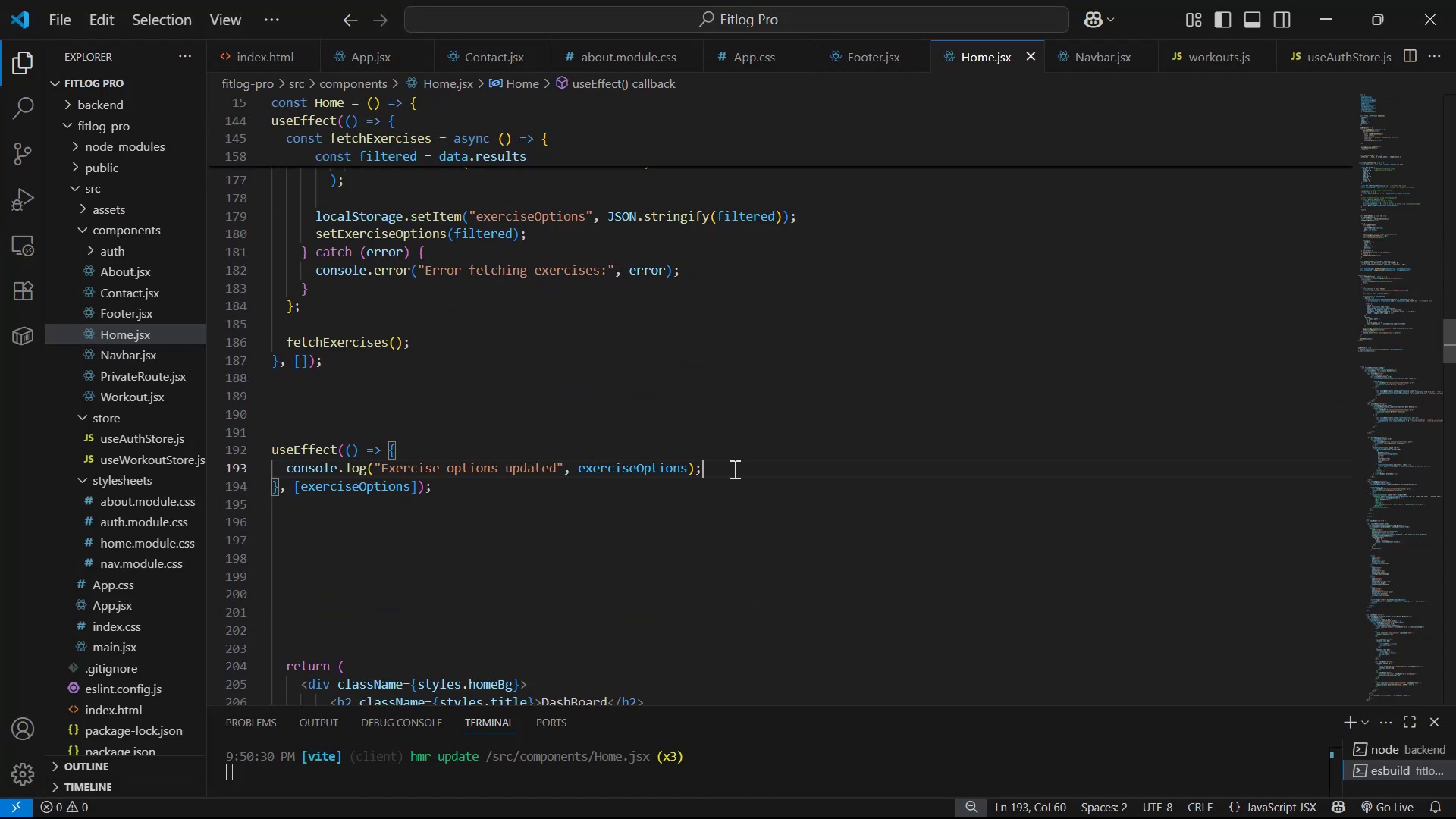 
key(Enter)
 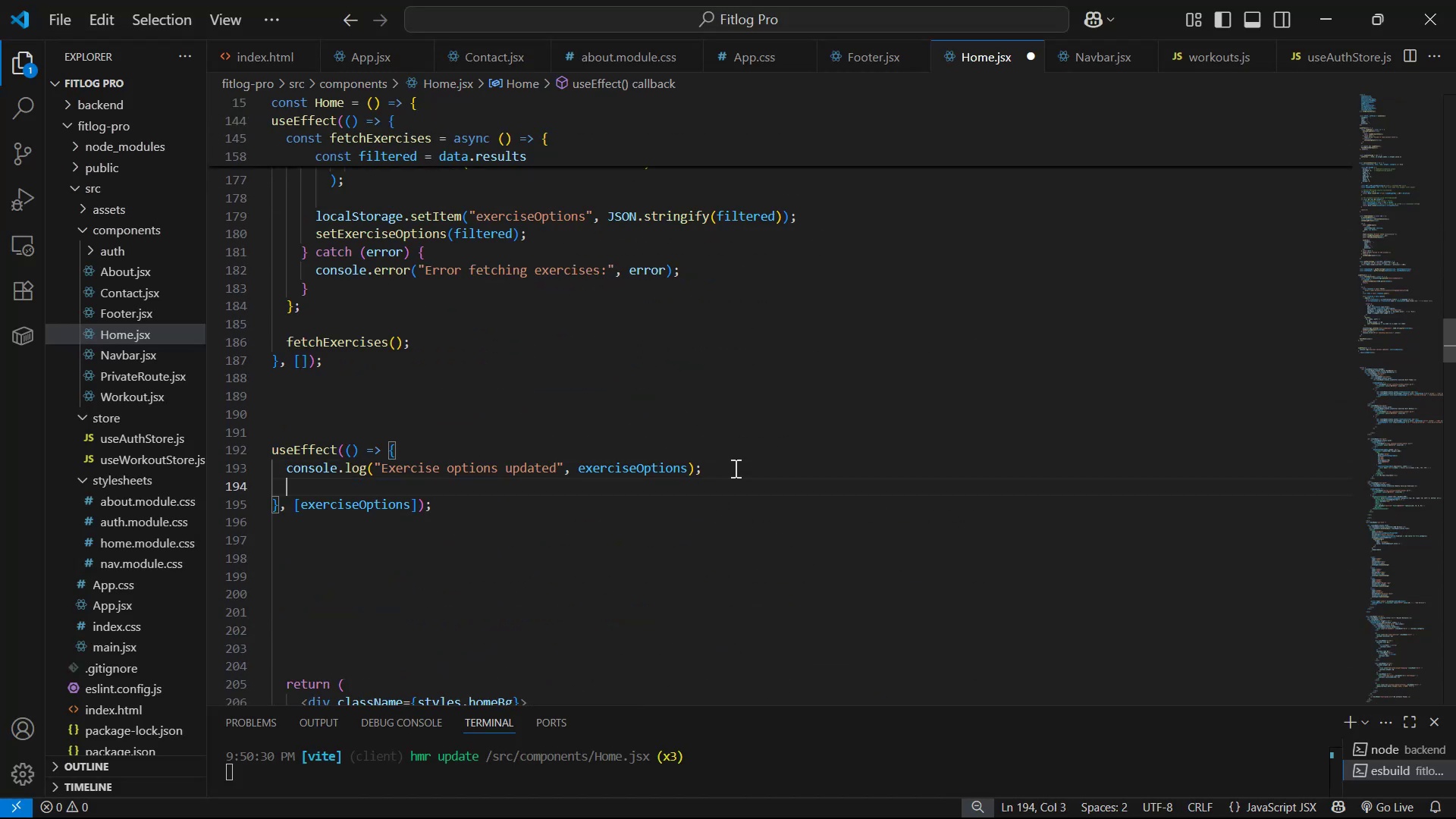 
key(Control+V)
 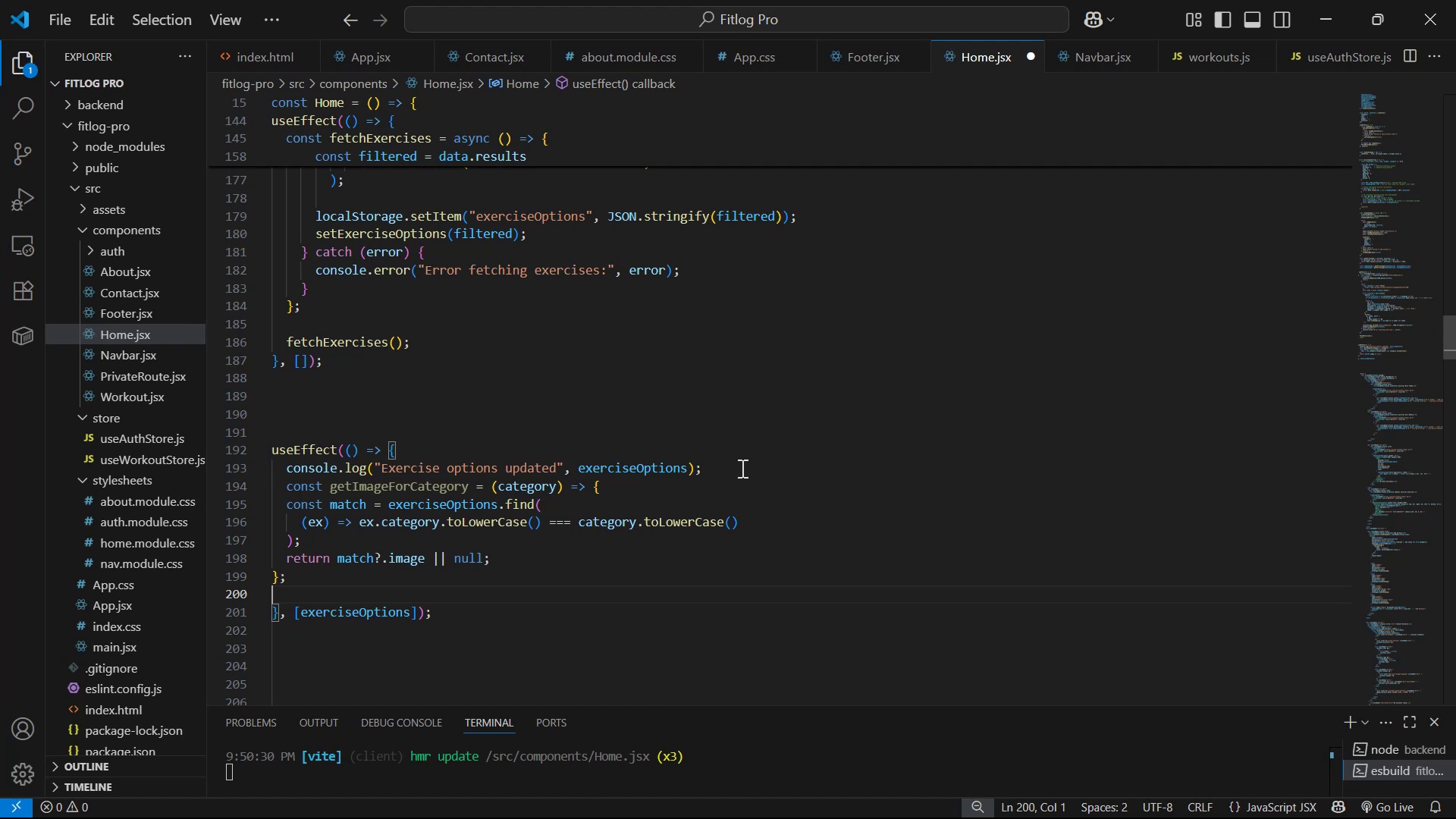 
wait(5.71)
 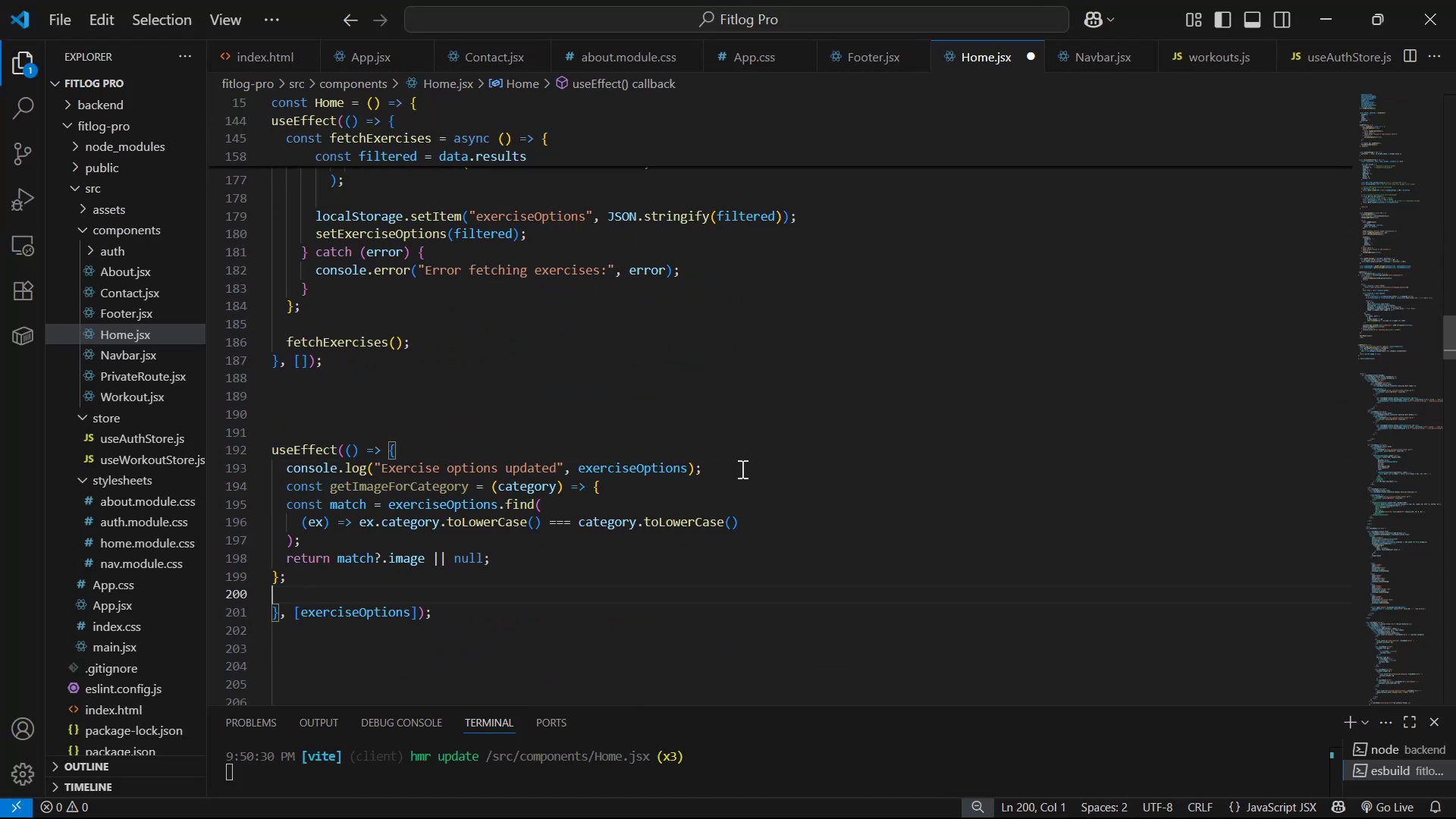 
key(Alt+AltLeft)
 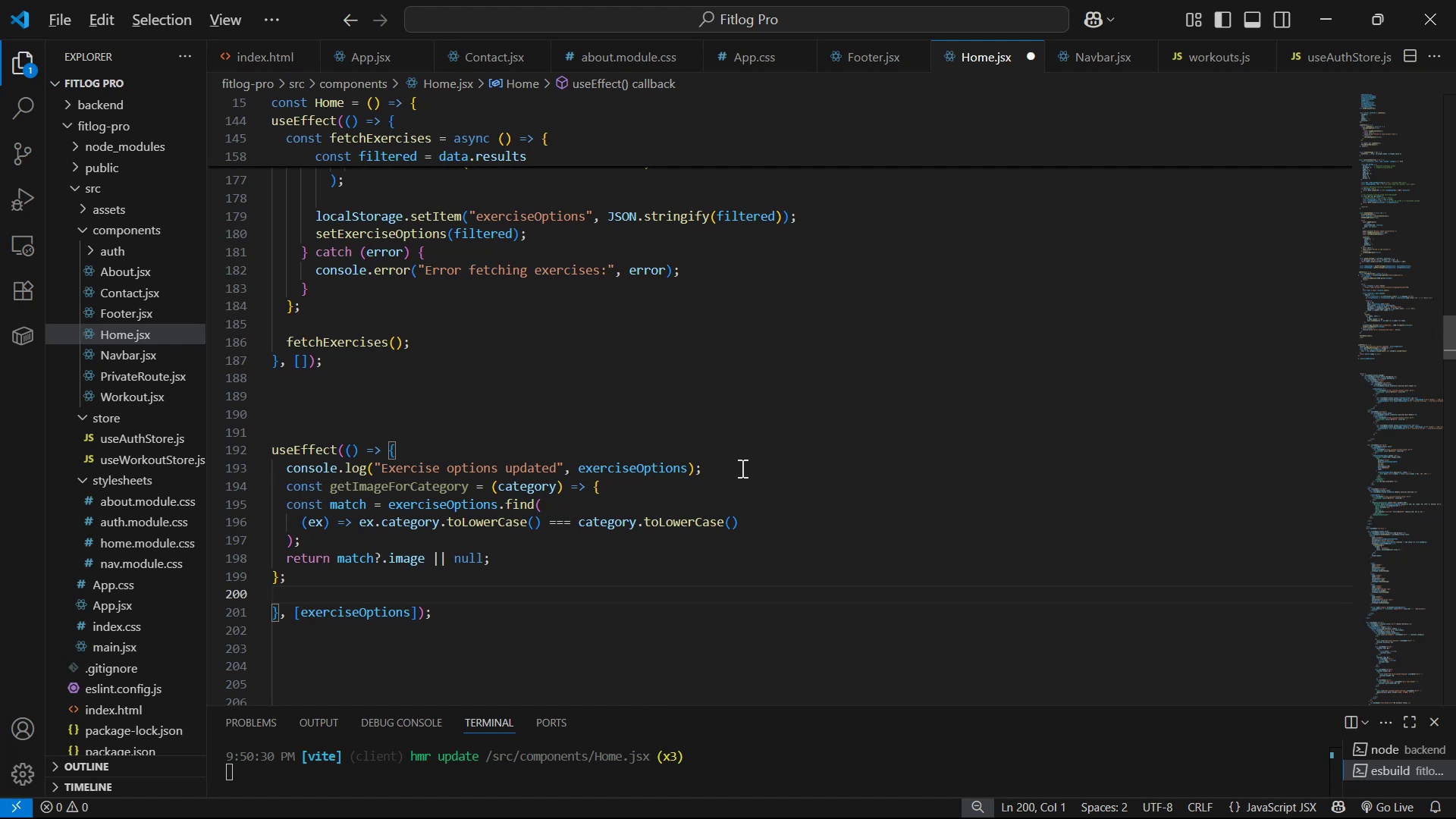 
key(Alt+Tab)
 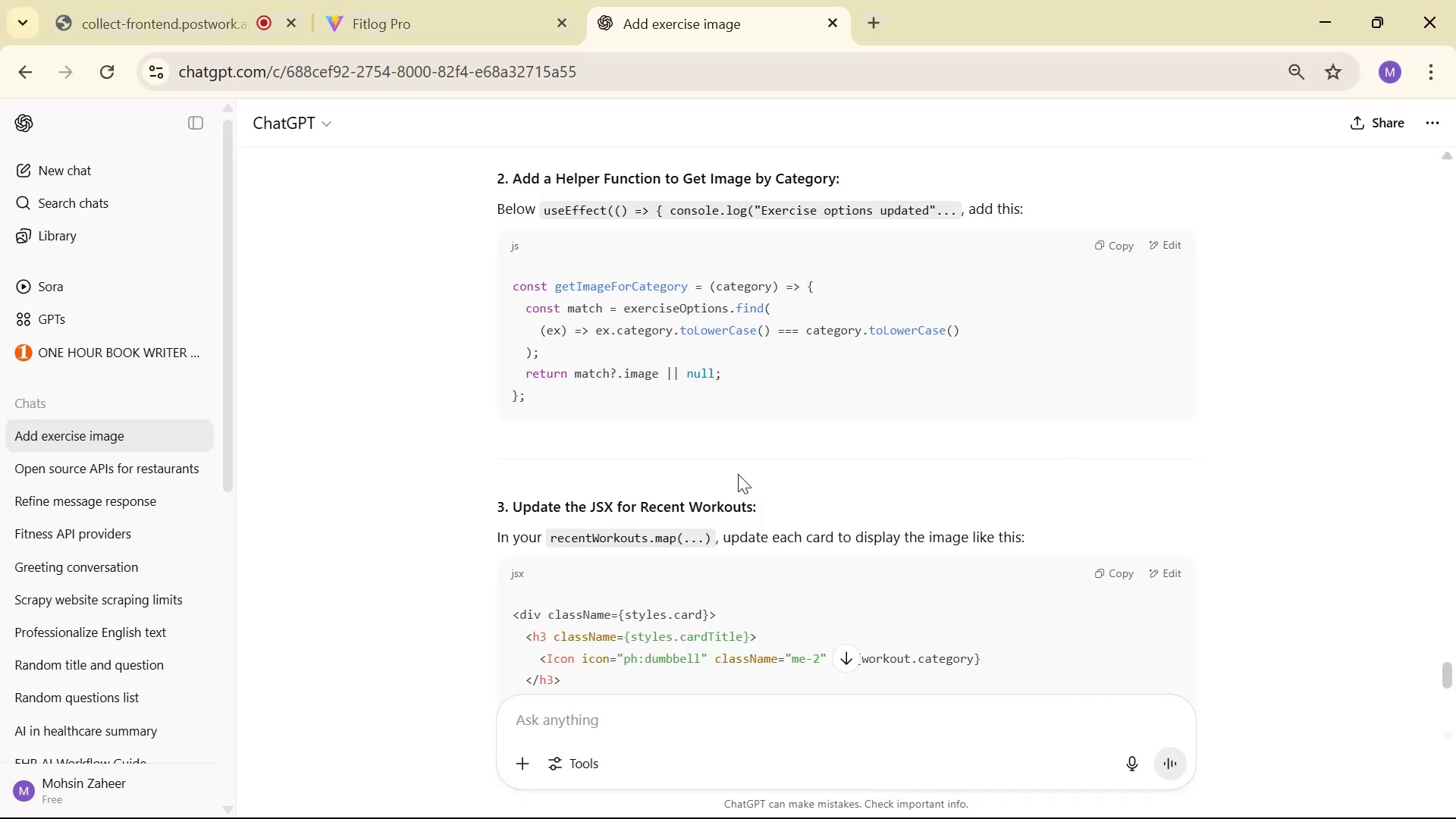 
scroll: coordinate [769, 484], scroll_direction: down, amount: 3.0
 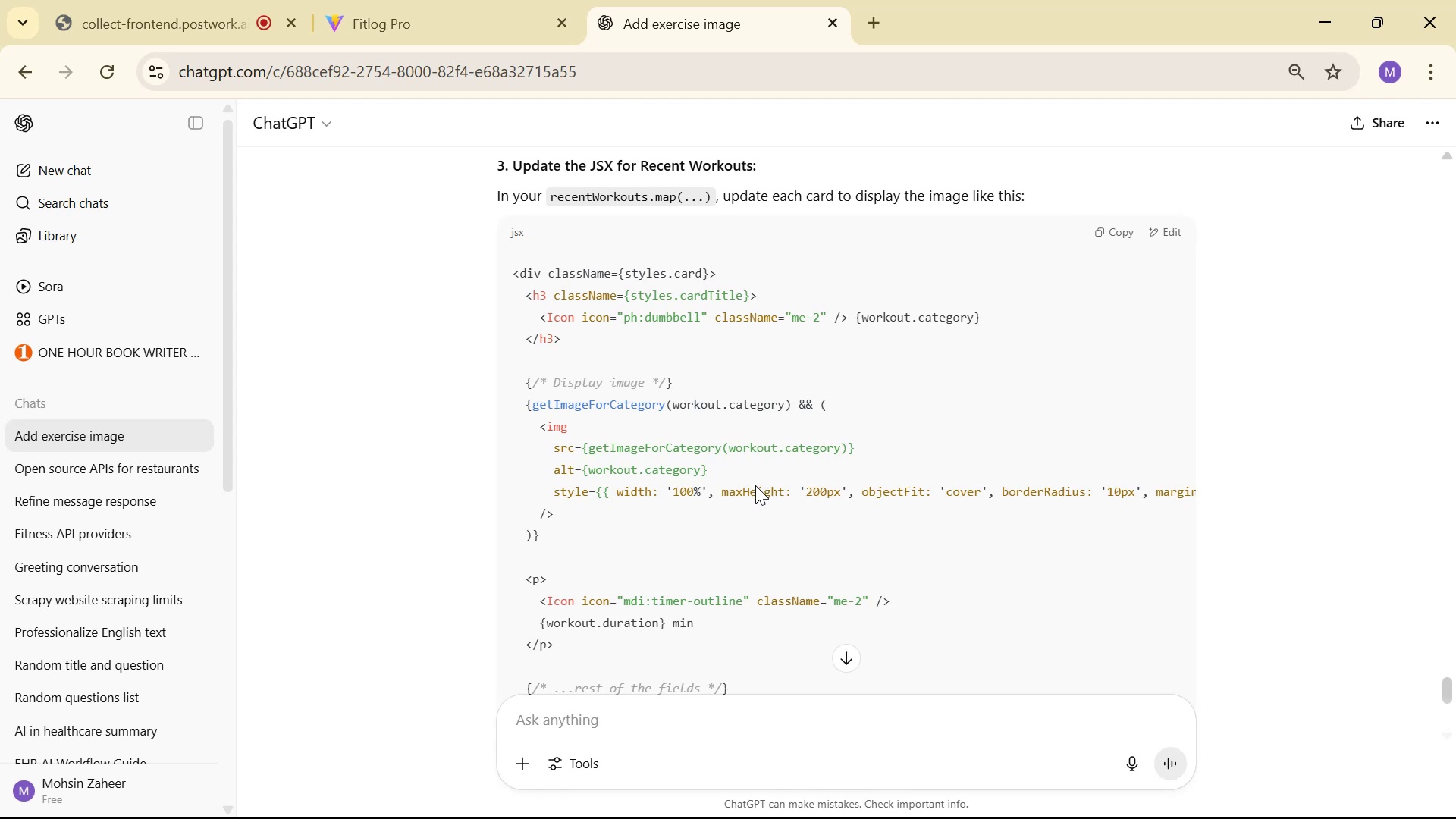 
wait(8.4)
 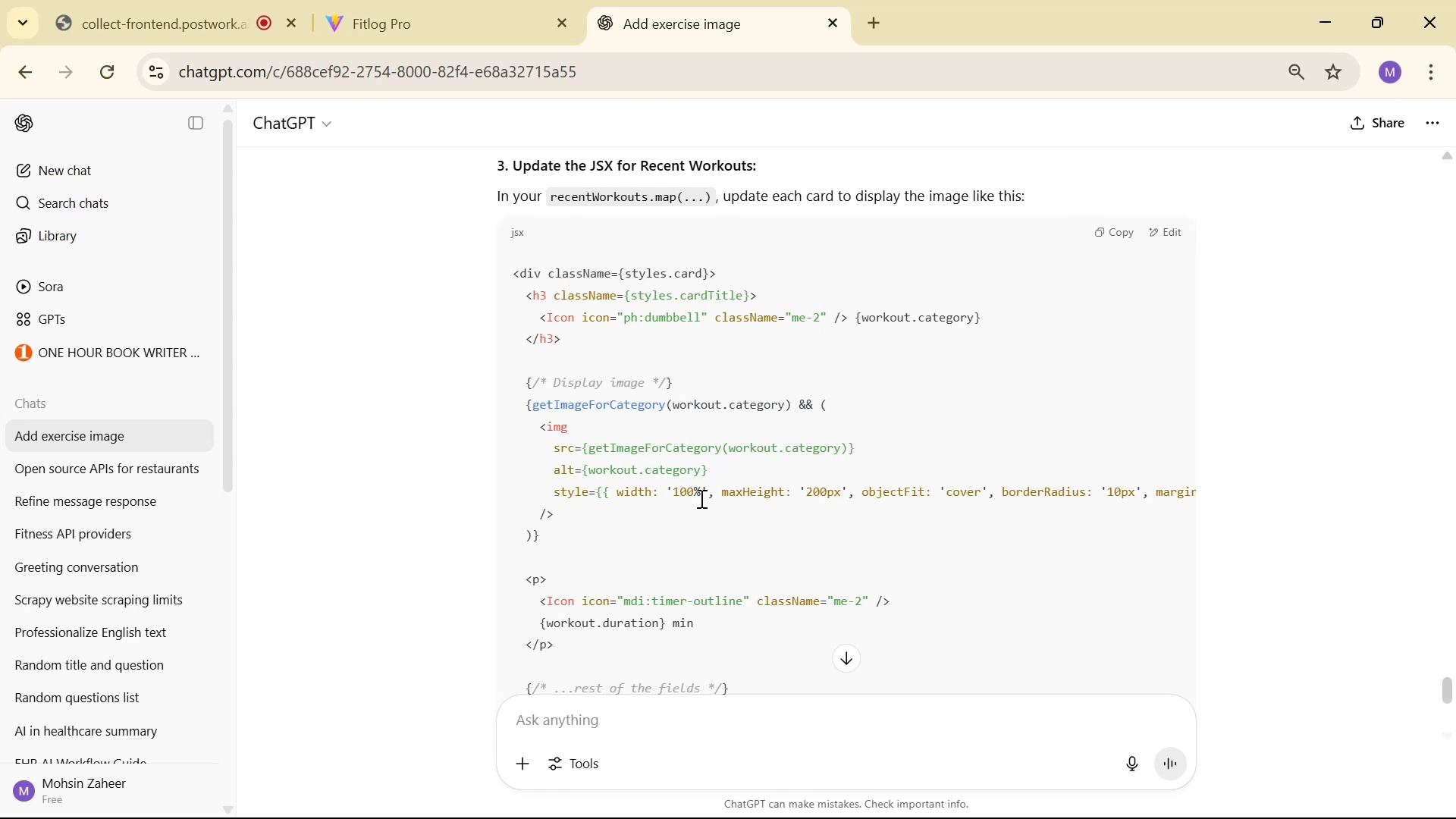 
key(Control+C)
 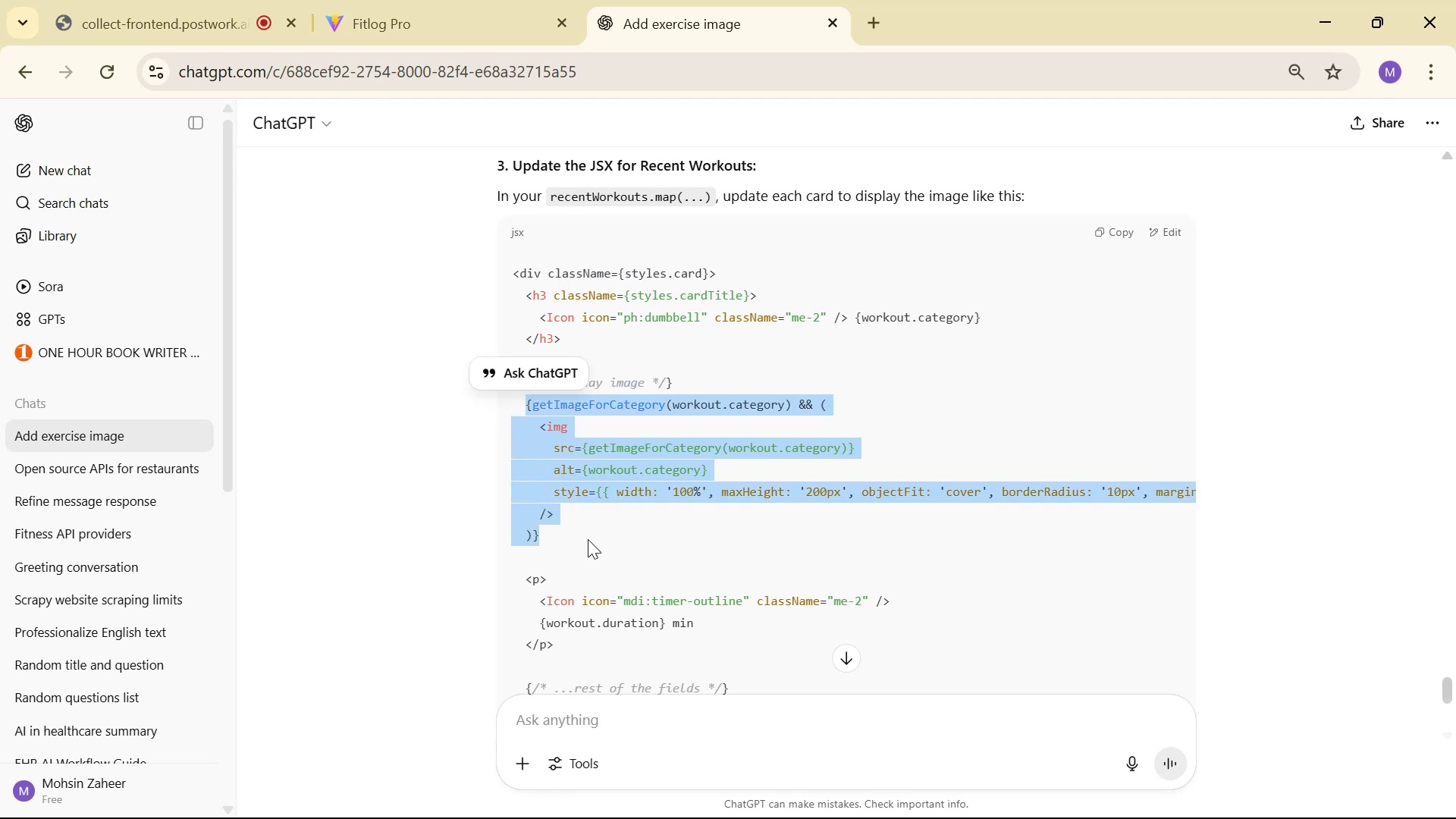 
key(Control+C)
 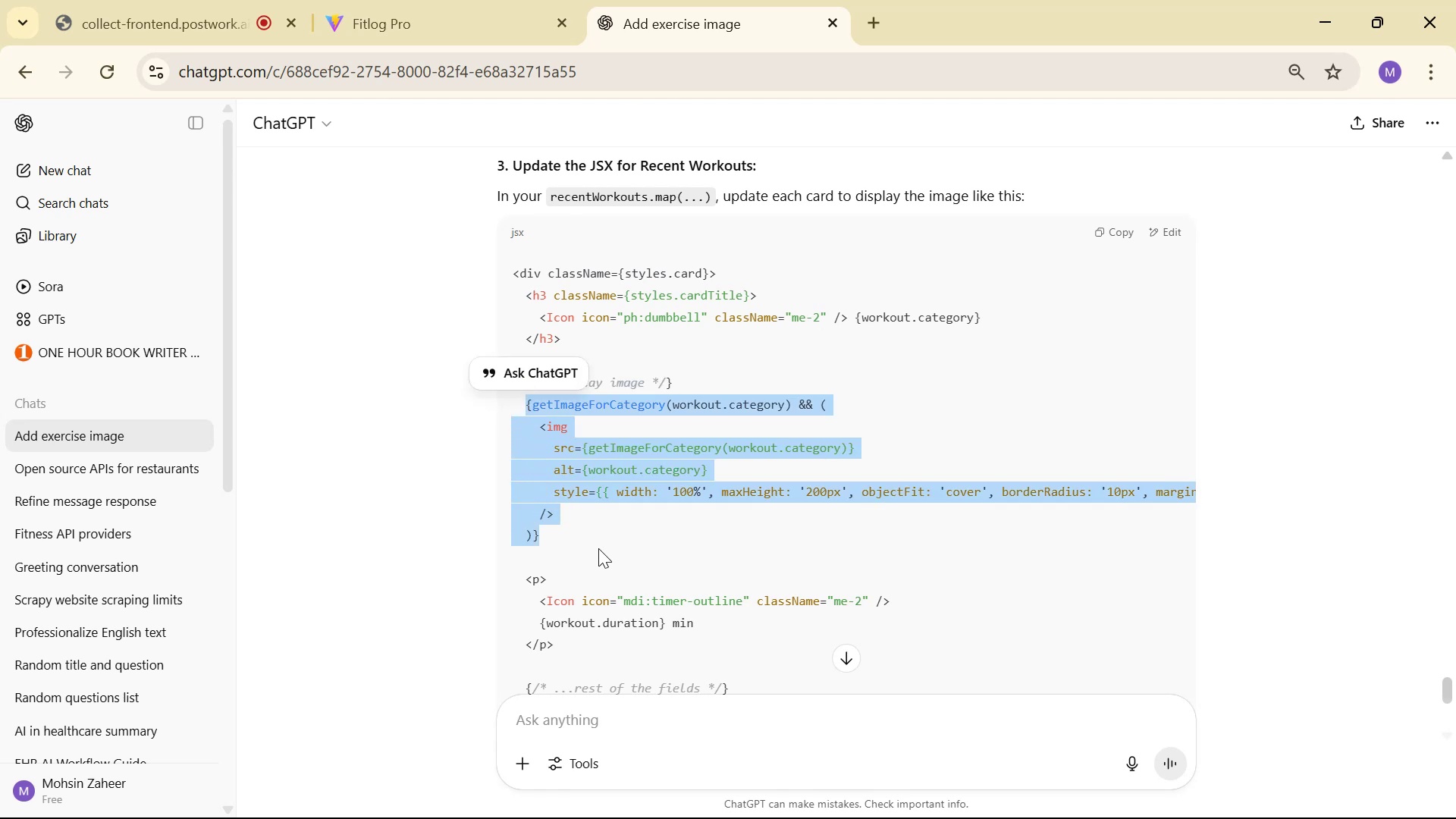 
key(Control+C)
 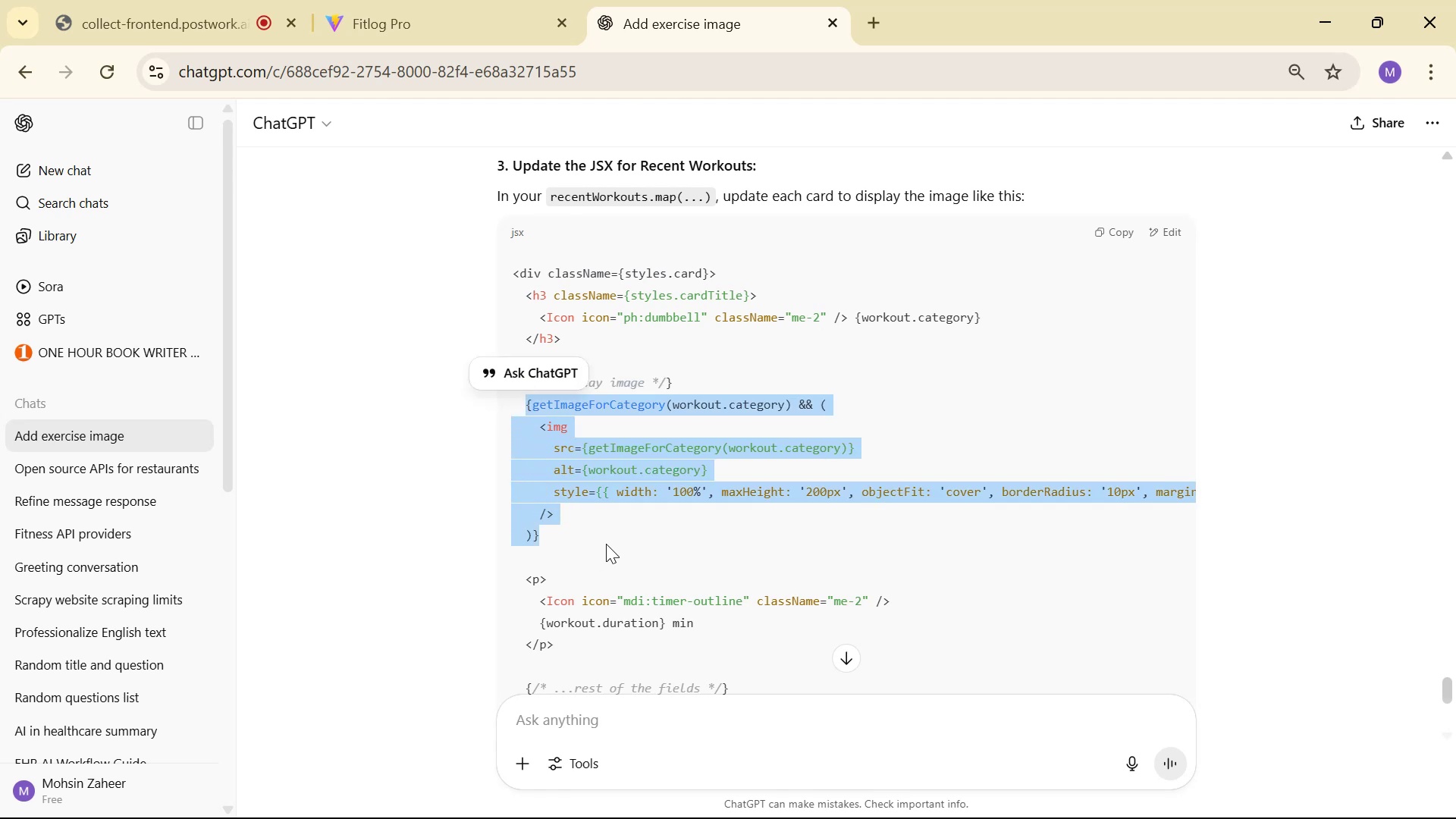 
key(Alt+AltLeft)
 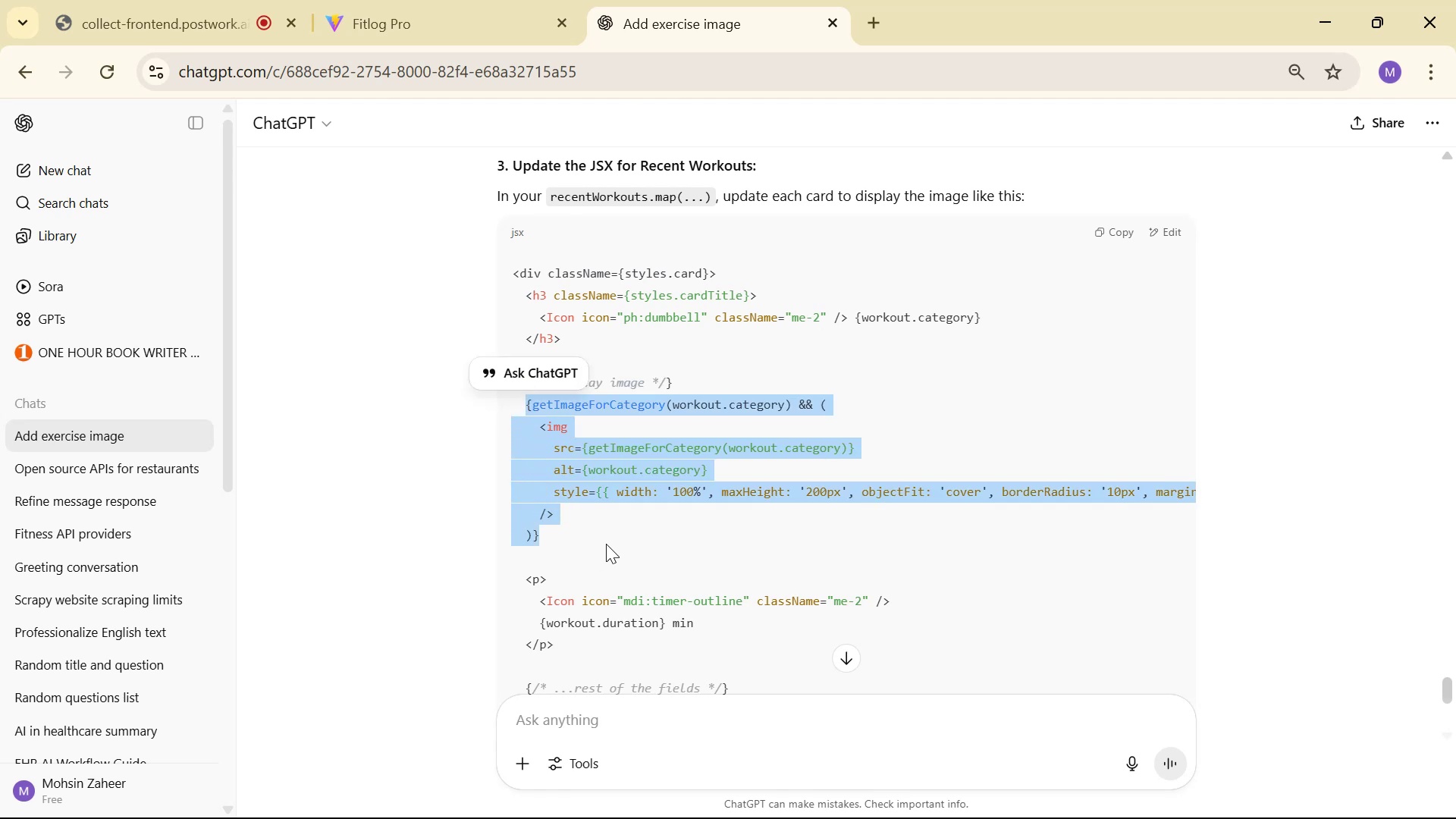 
key(Alt+Tab)
 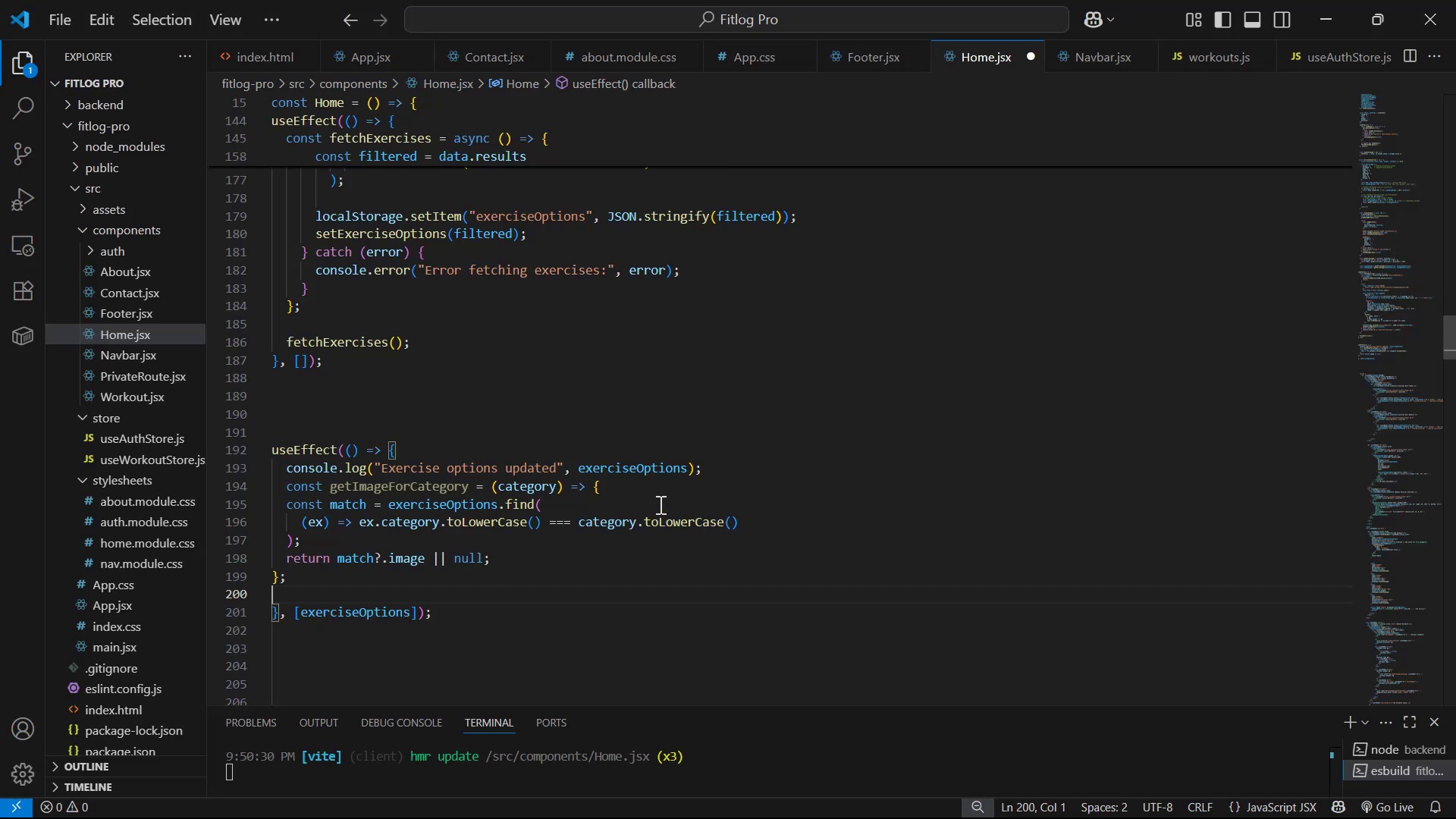 
scroll: coordinate [792, 579], scroll_direction: down, amount: 61.0
 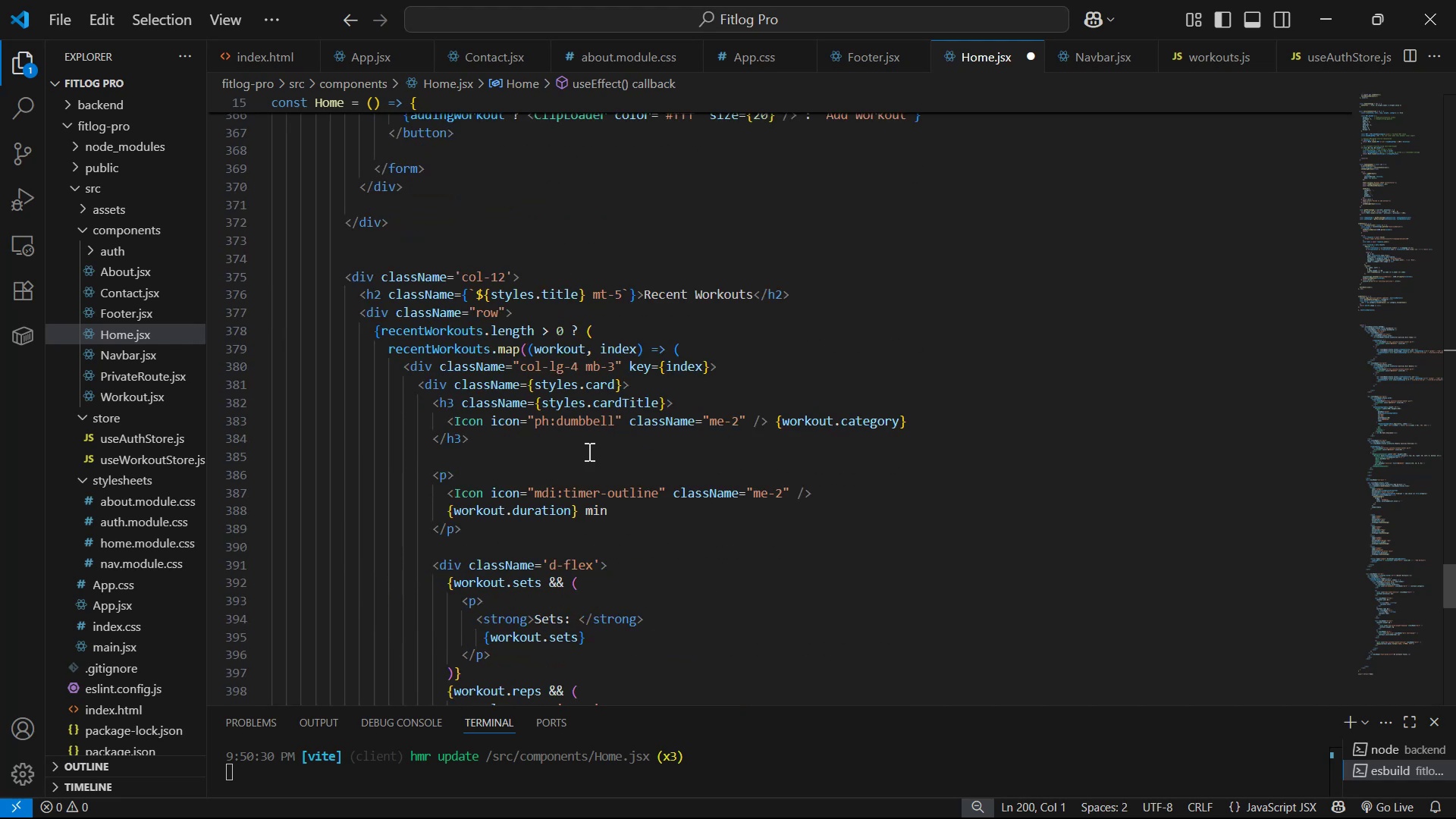 
double_click([605, 438])
 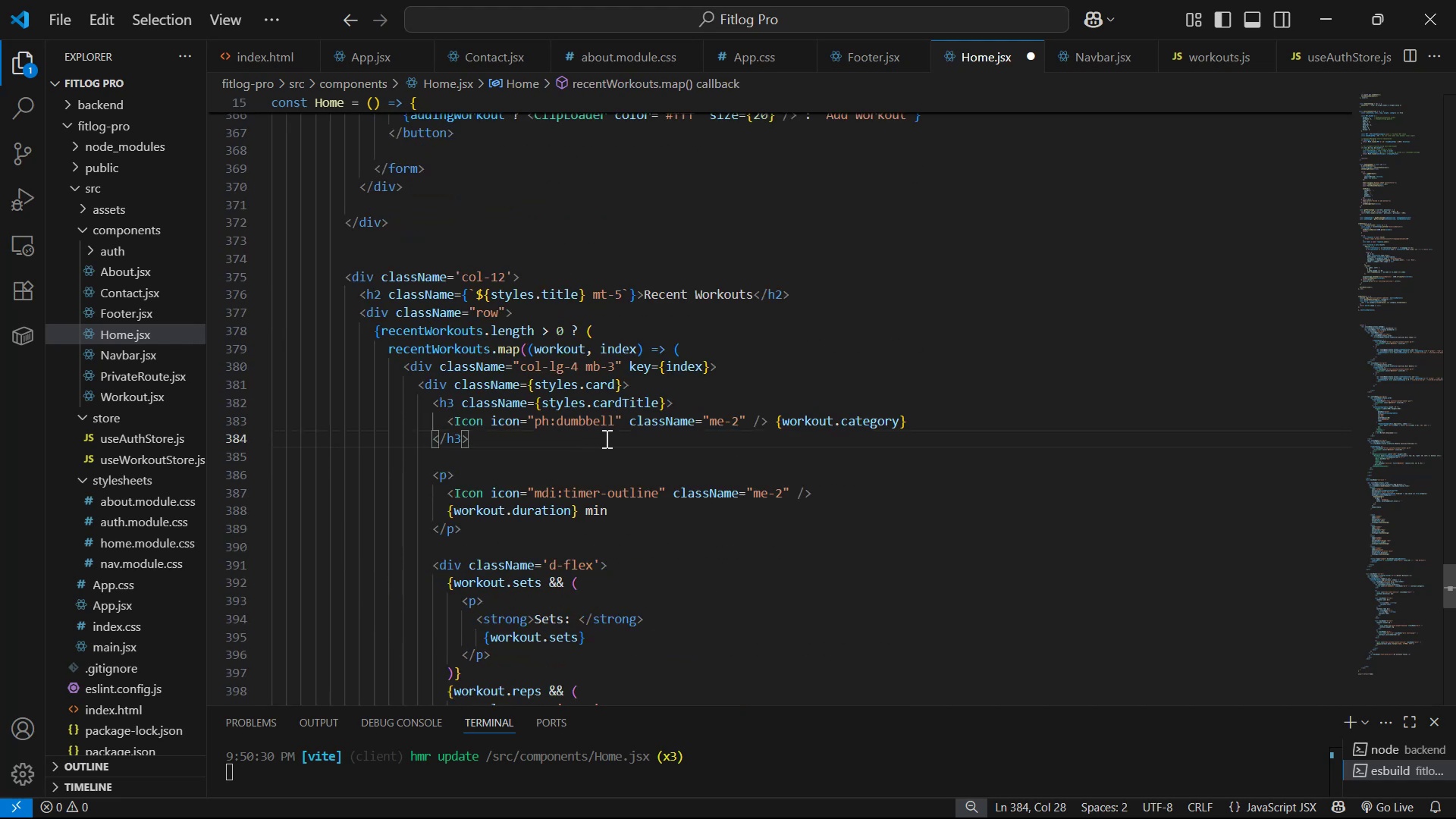 
key(Enter)
 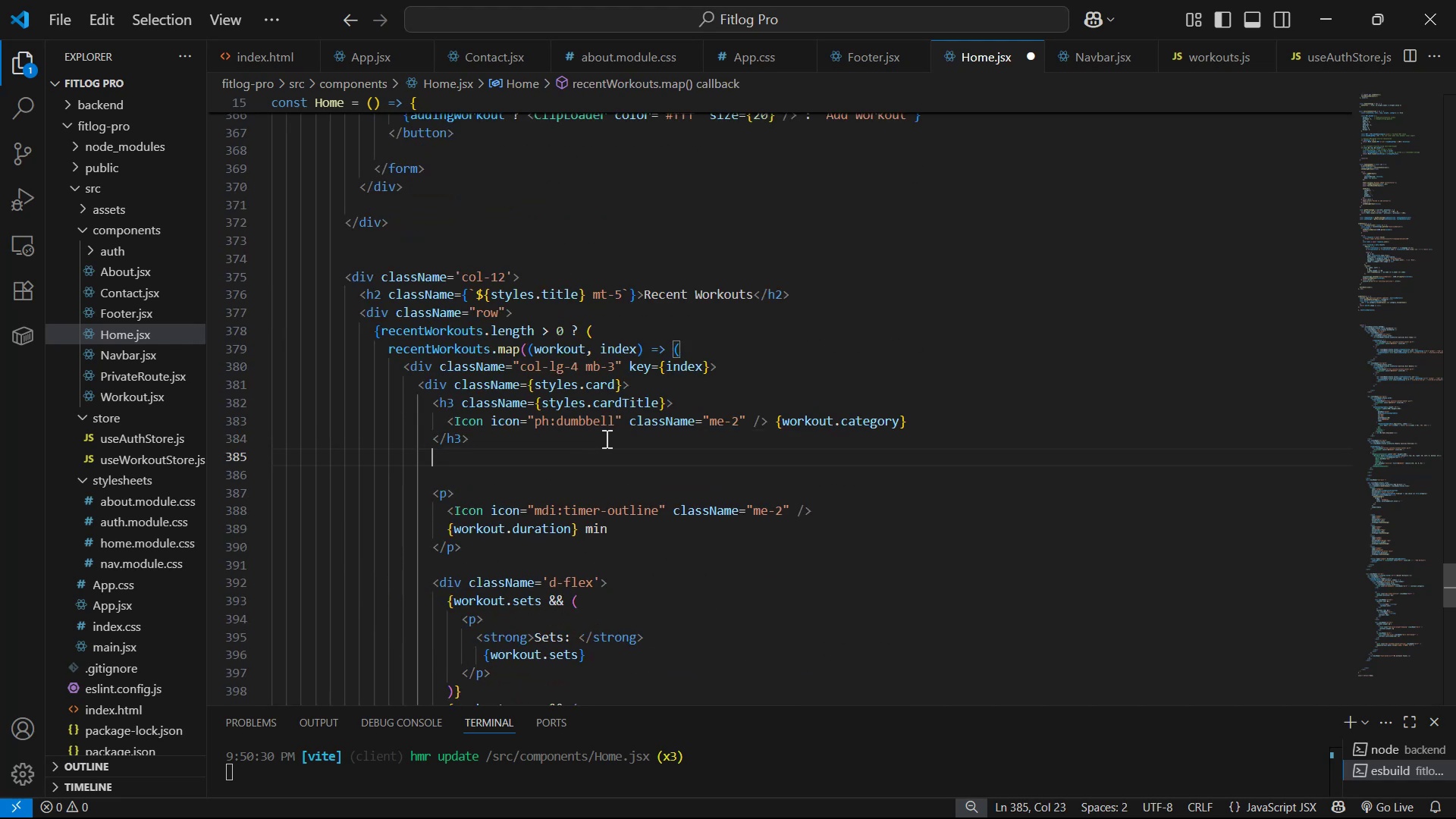 
key(Enter)
 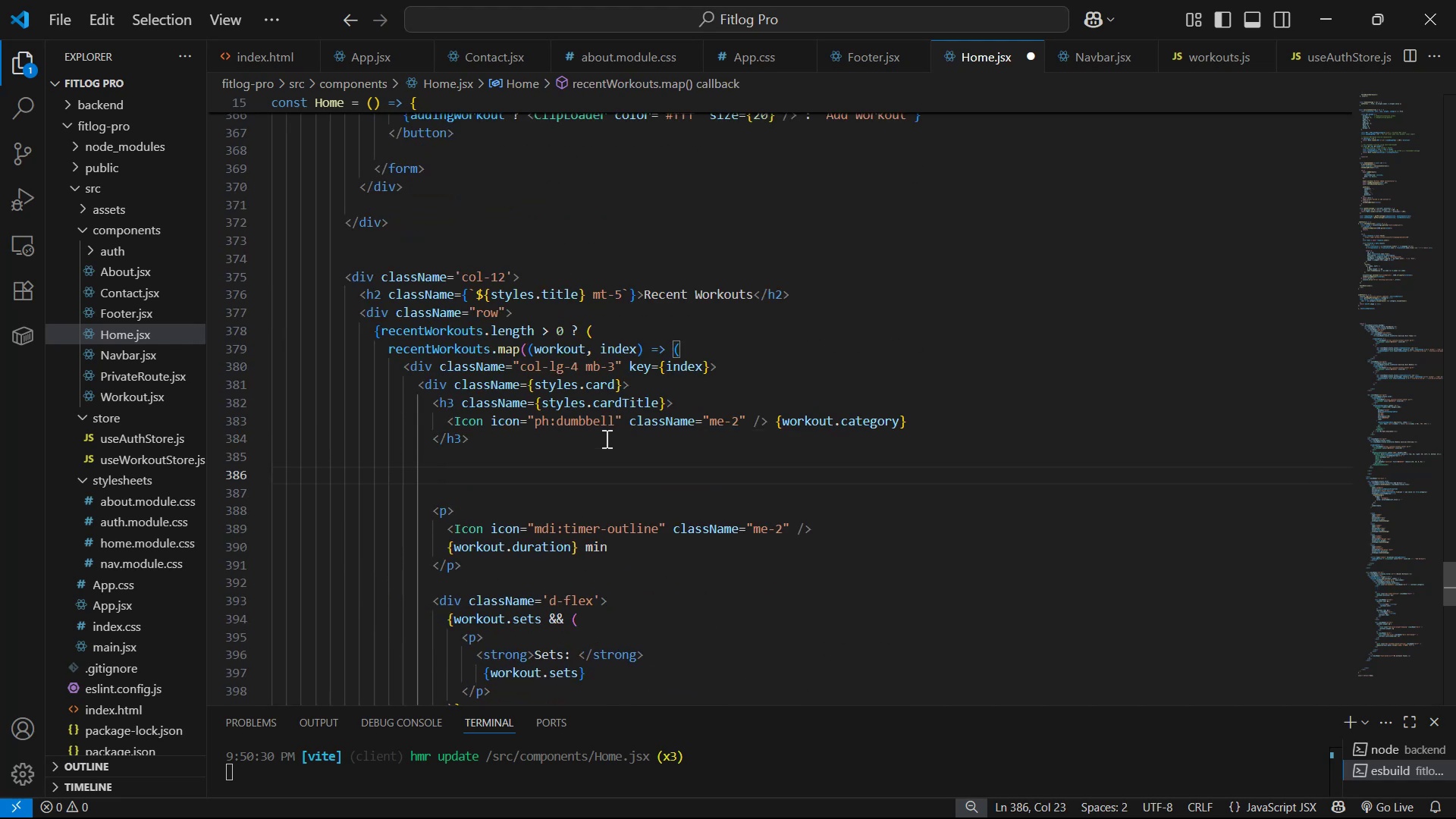 
key(Control+V)
 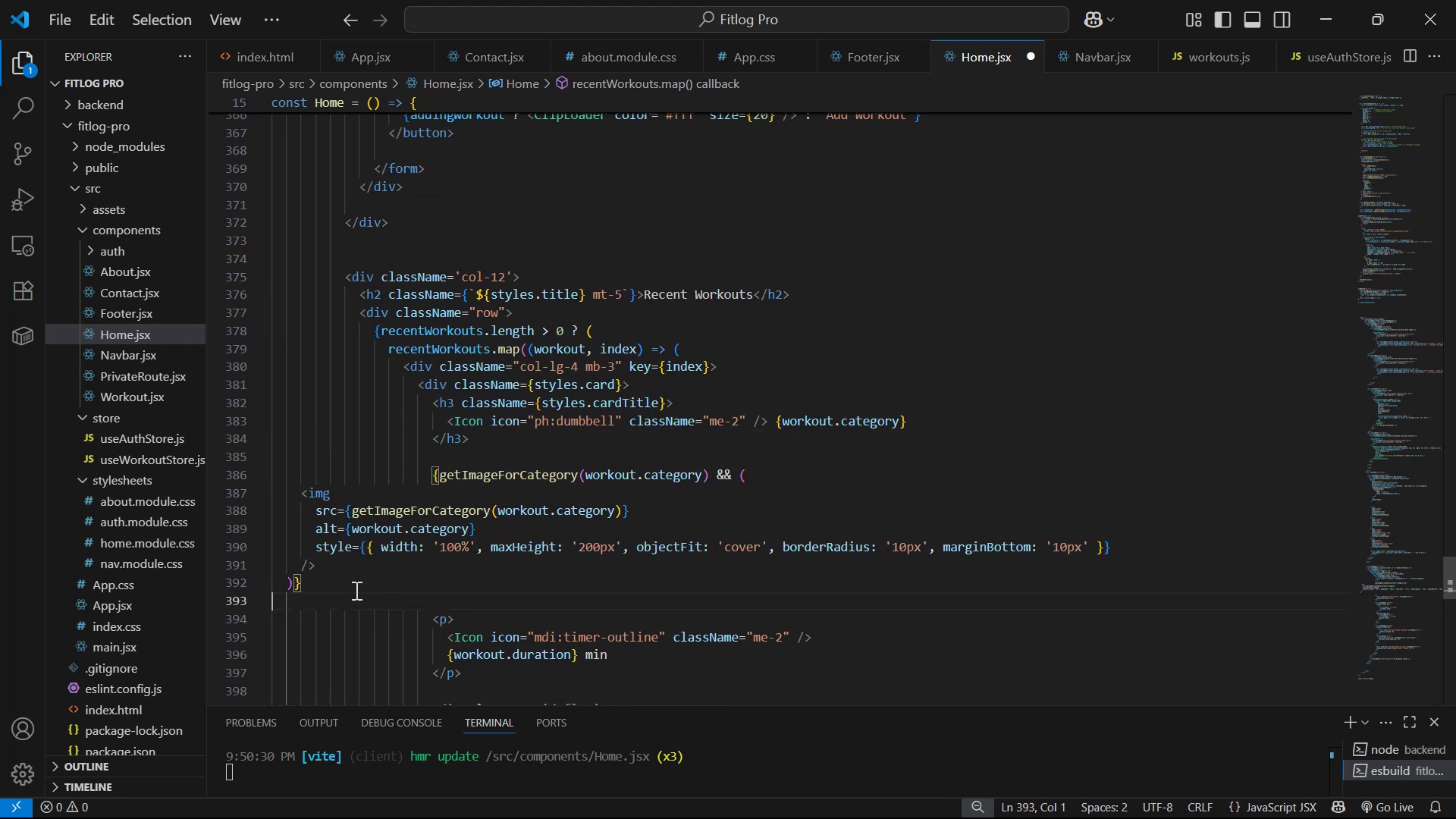 
key(Tab)
 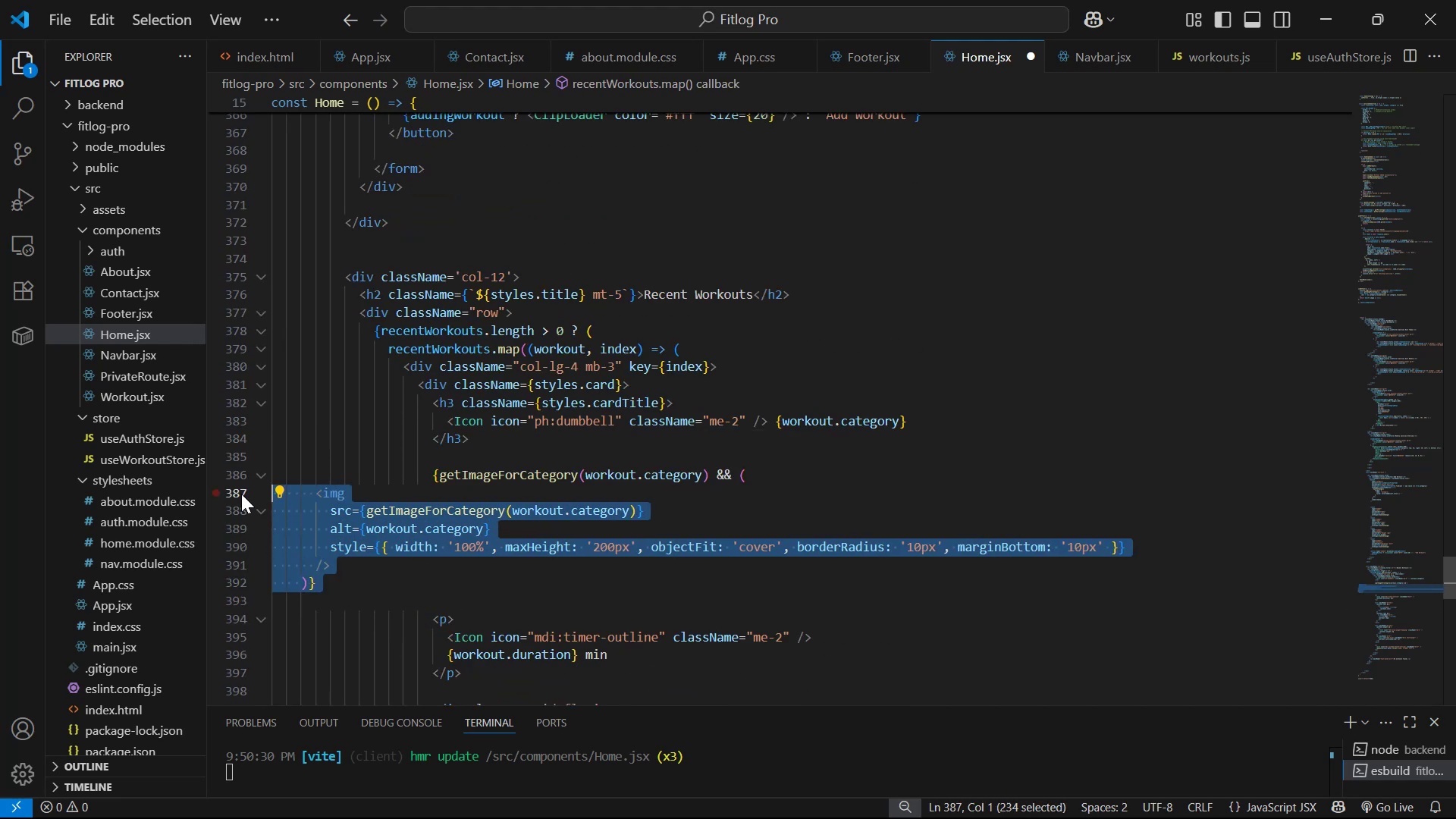 
key(Tab)
 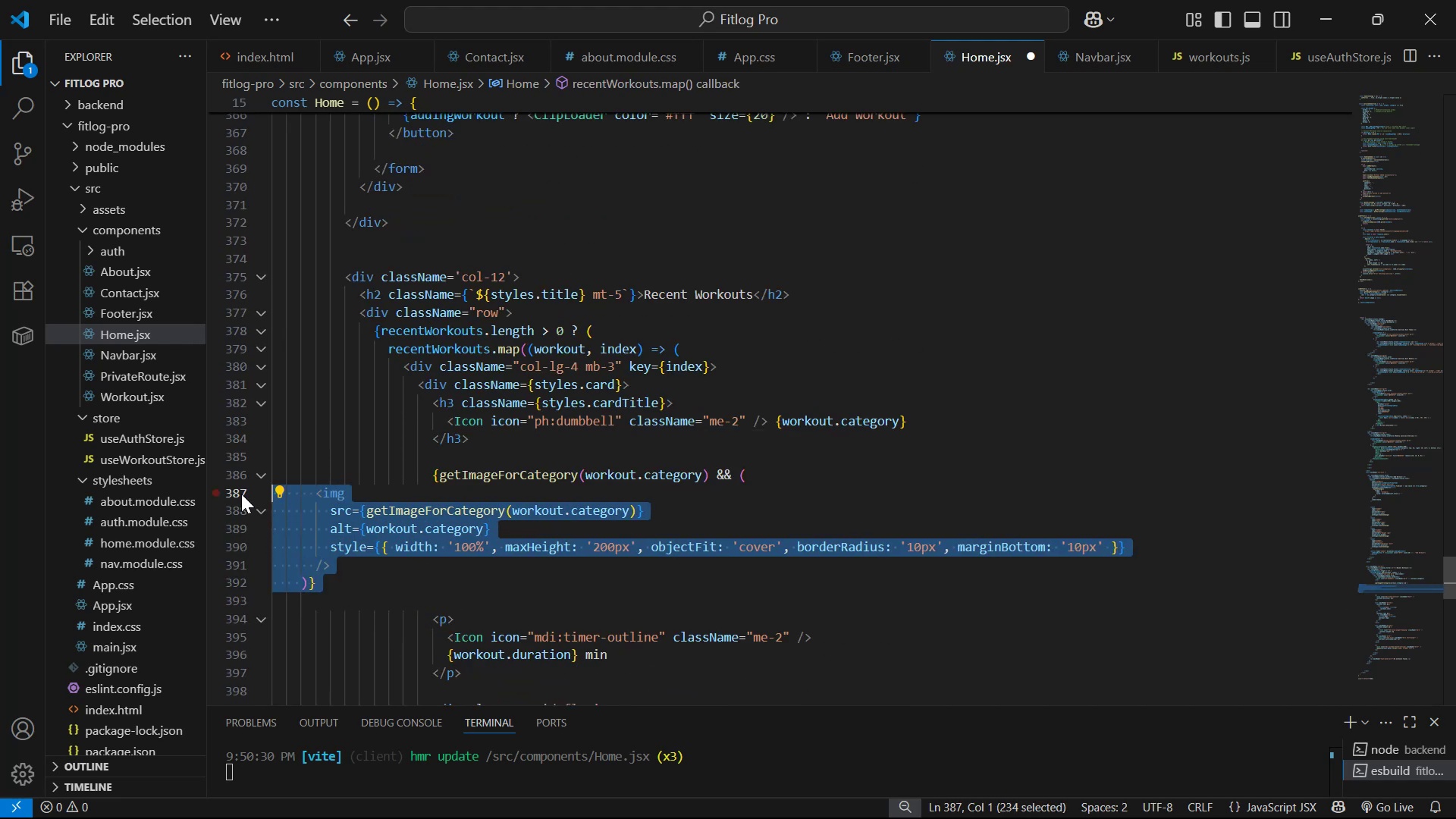 
key(Tab)
 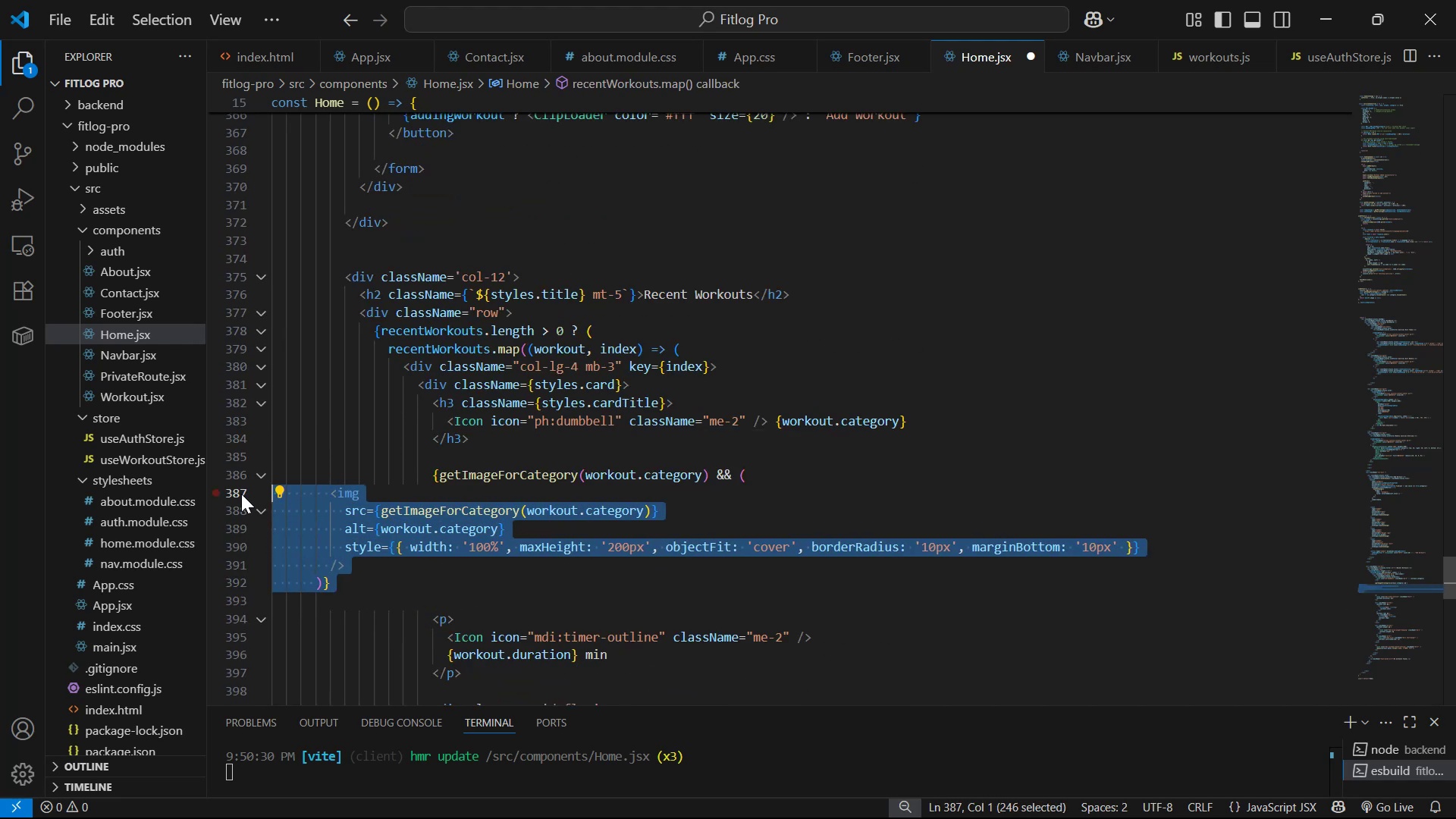 
key(Tab)
 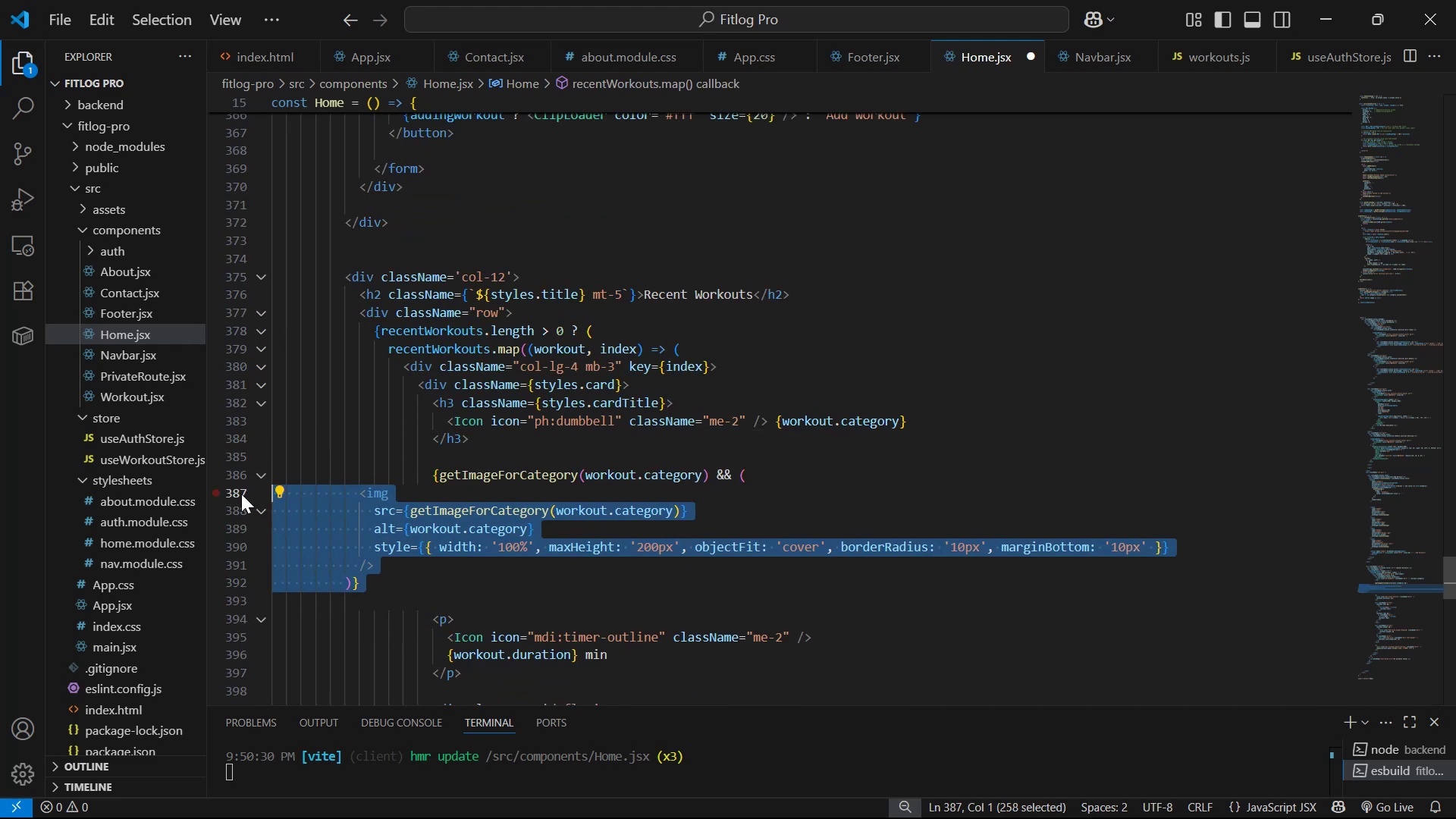 
key(Tab)
 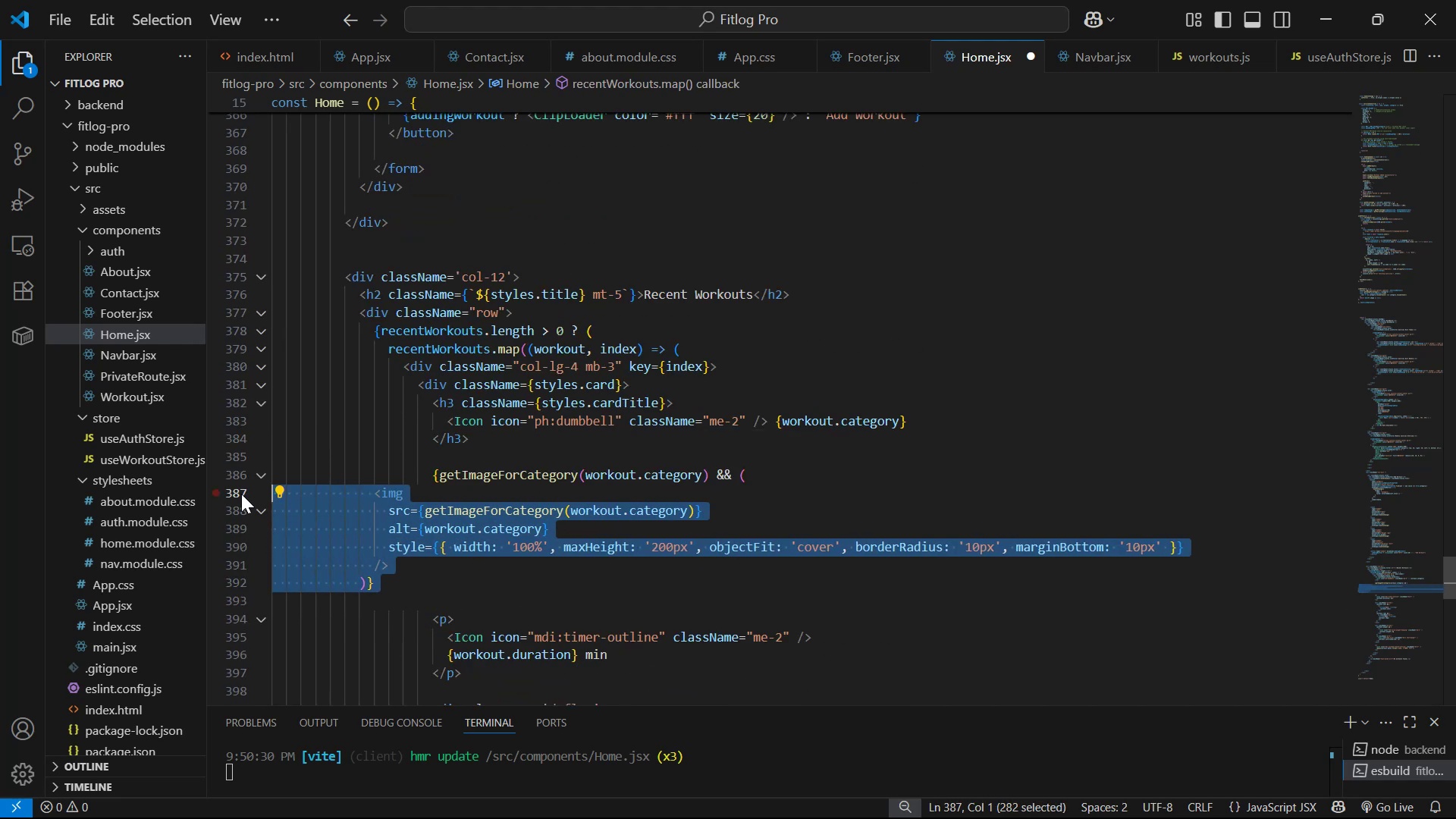 
key(Tab)
 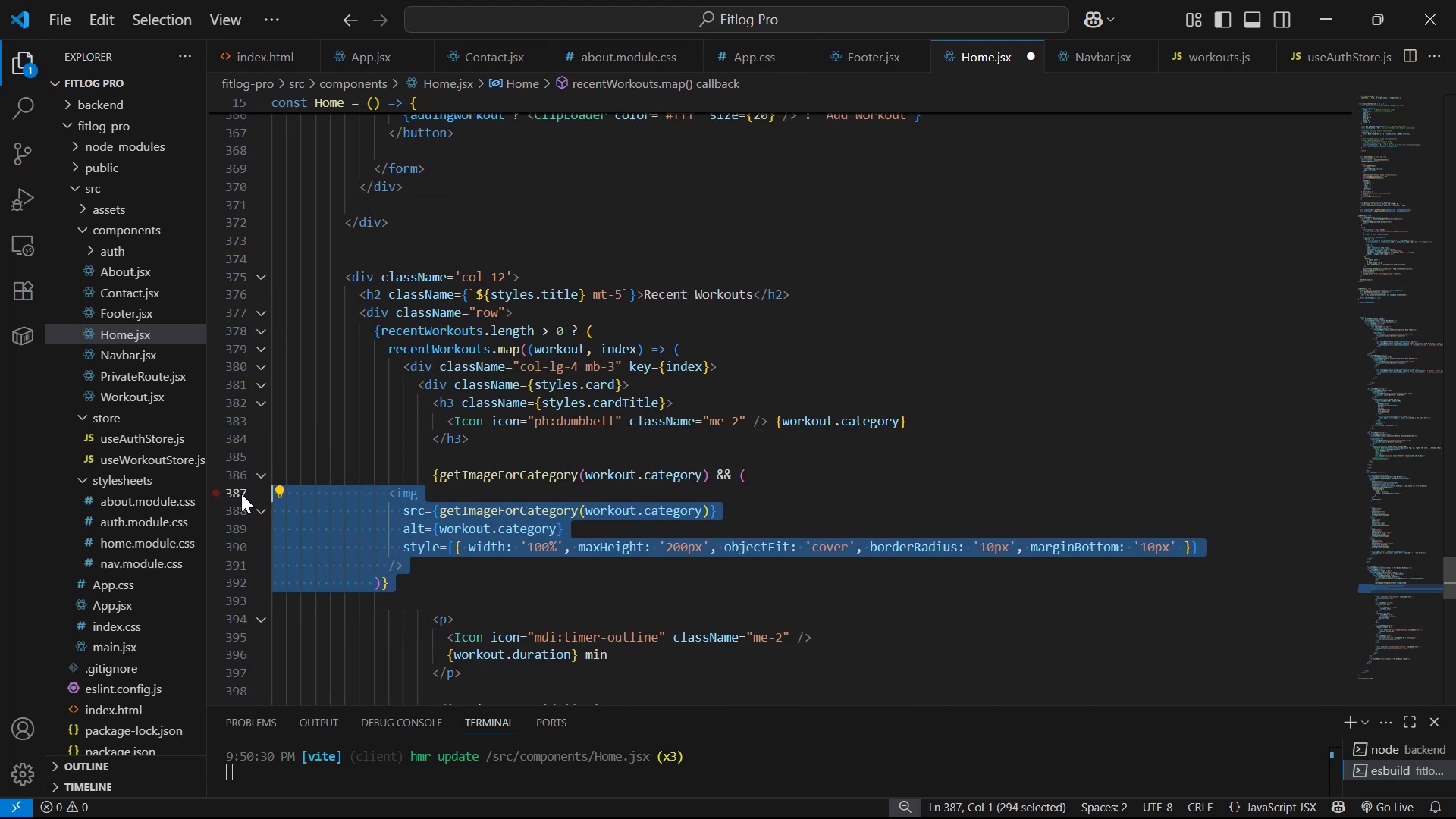 
key(Tab)
 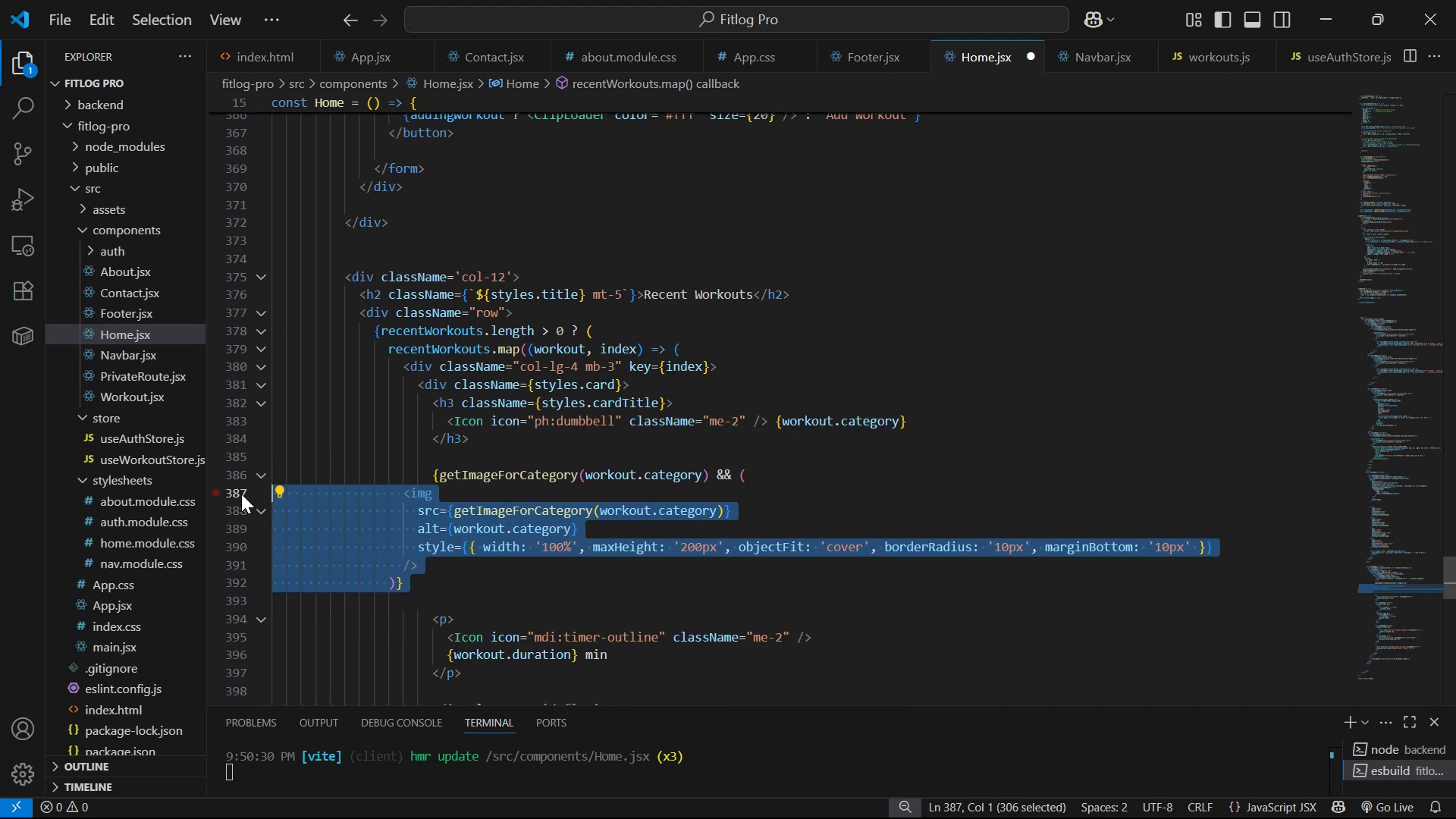 
key(Tab)
 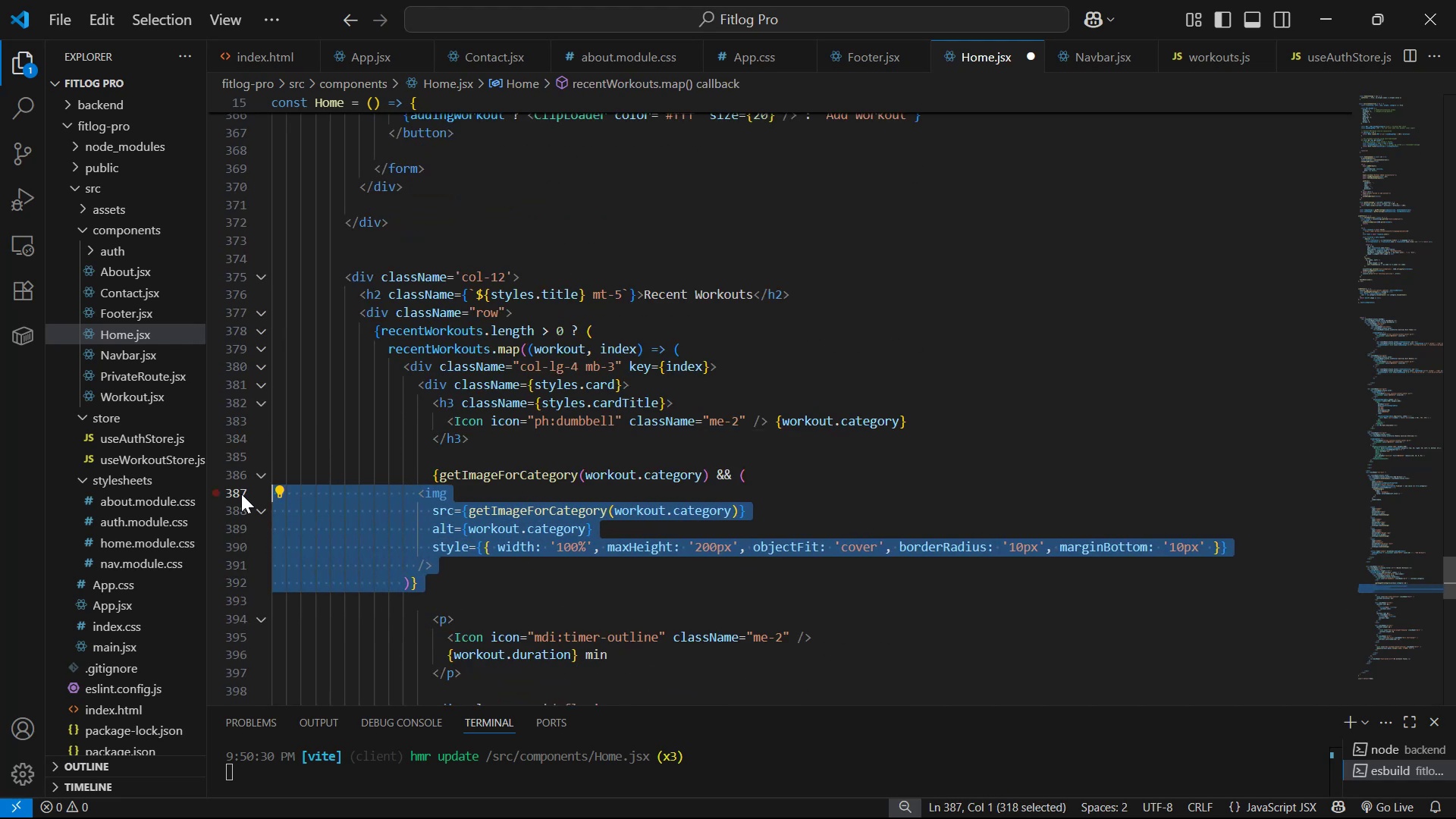 
key(Tab)
 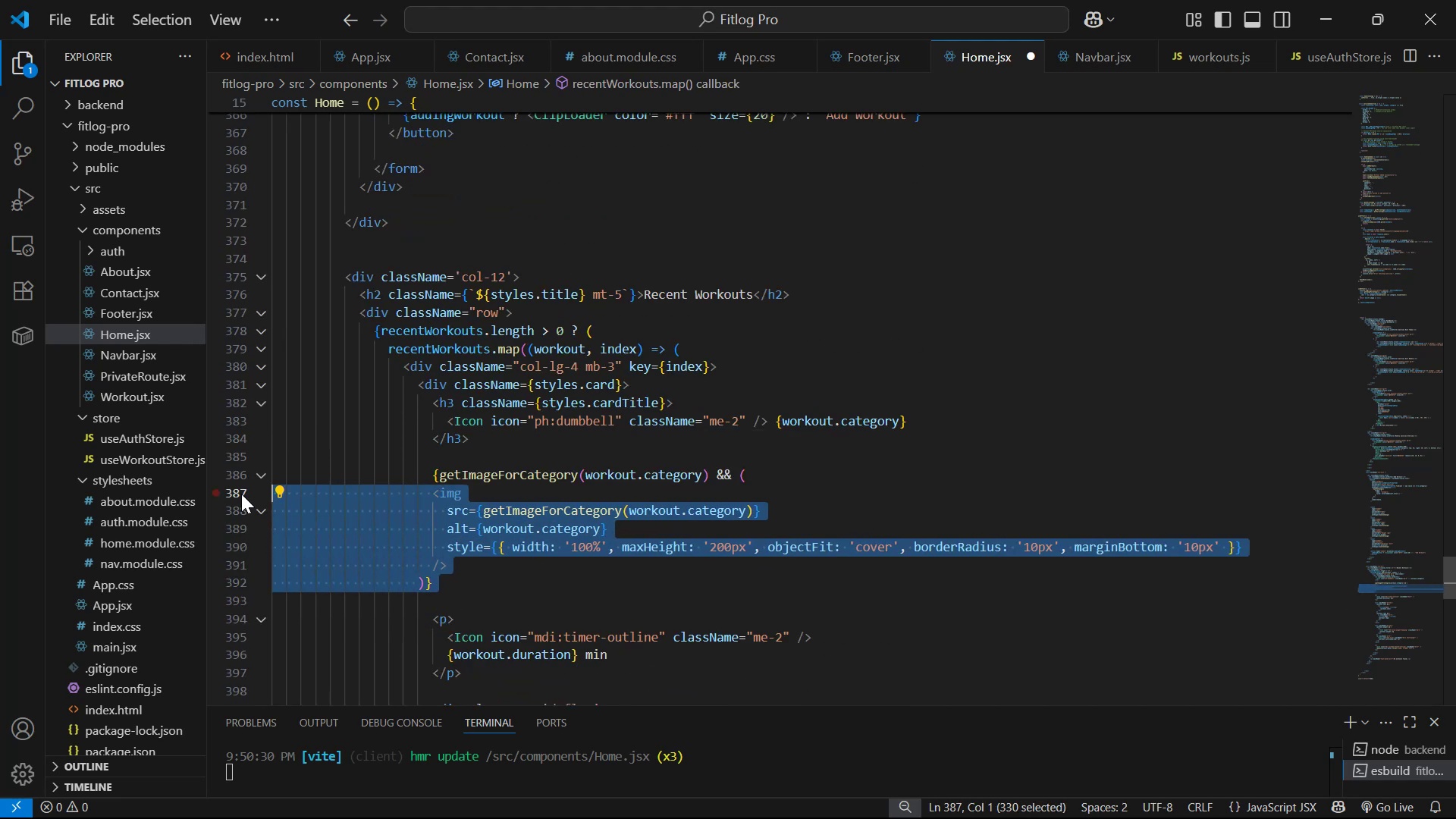 
key(Tab)
 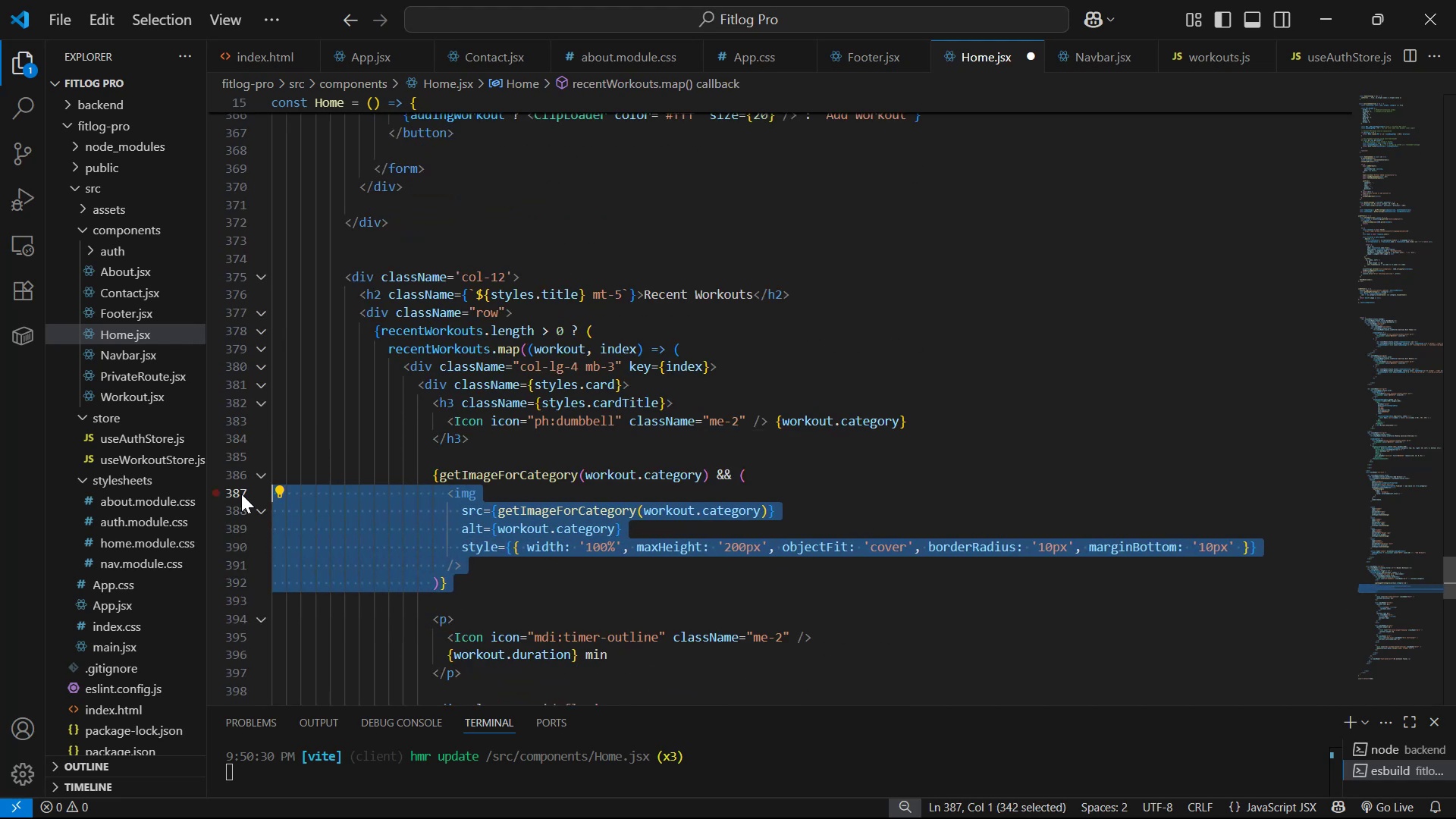 
key(Control+S)
 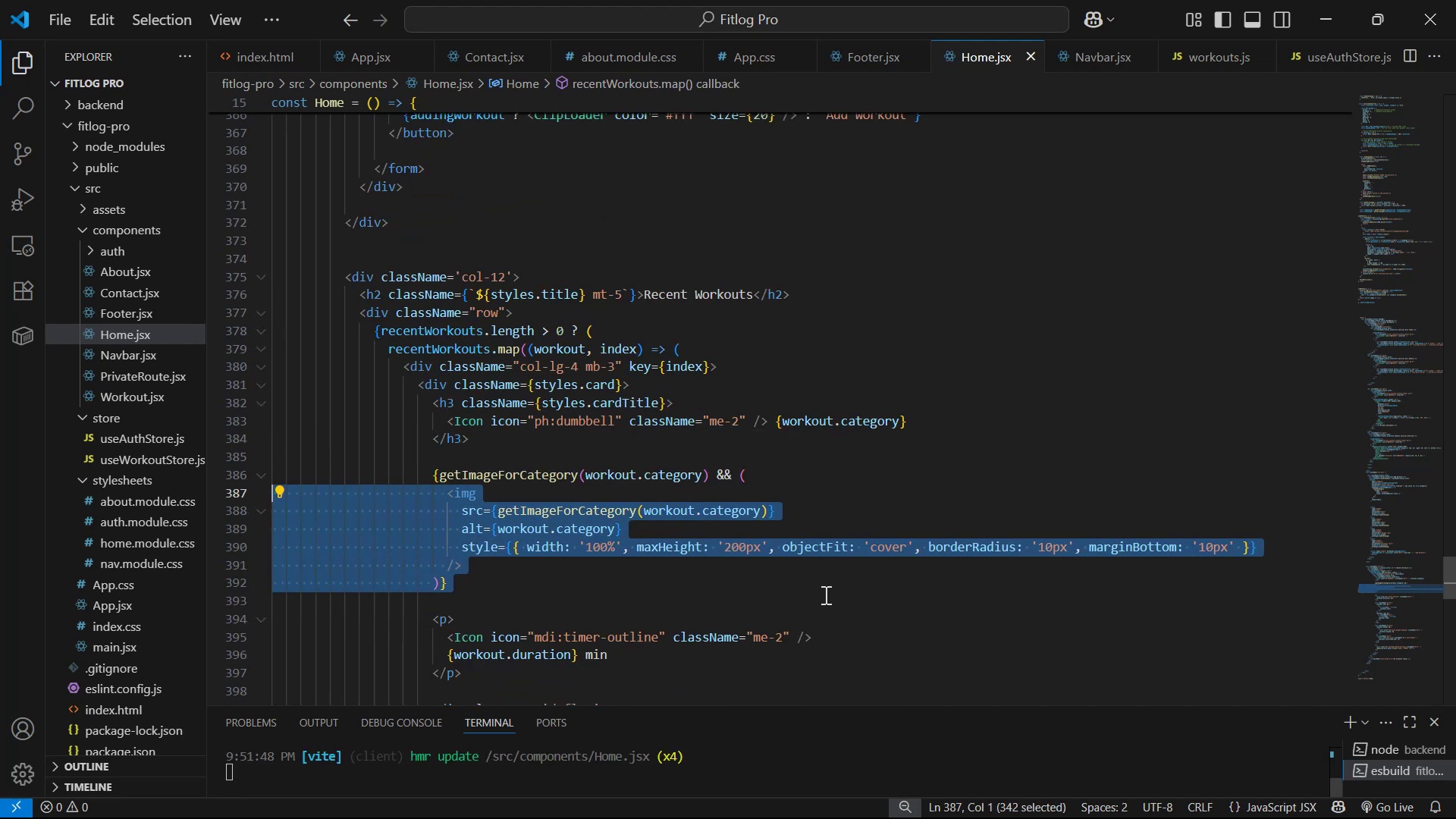 
key(Alt+AltLeft)
 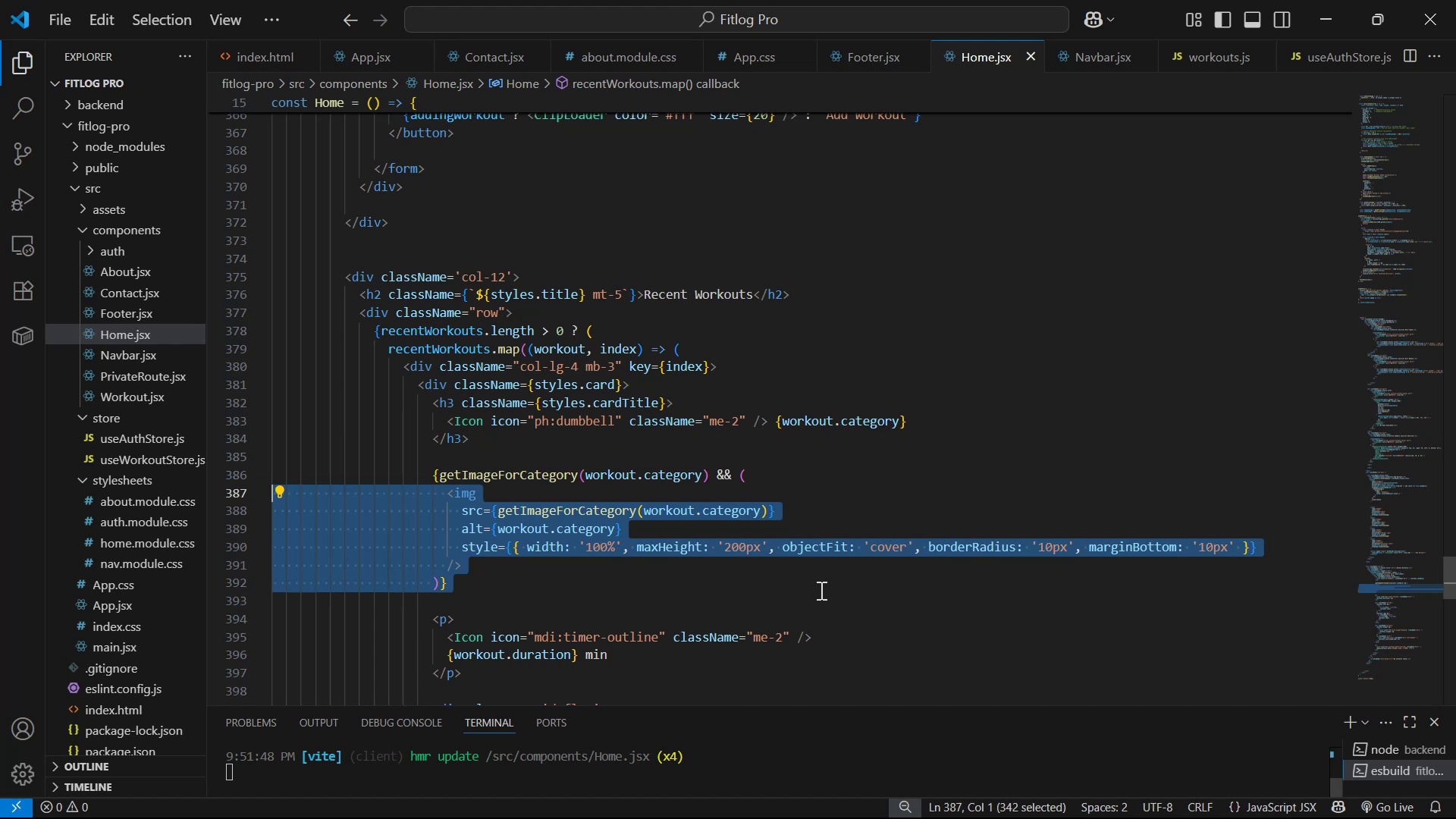 
key(Alt+Tab)
 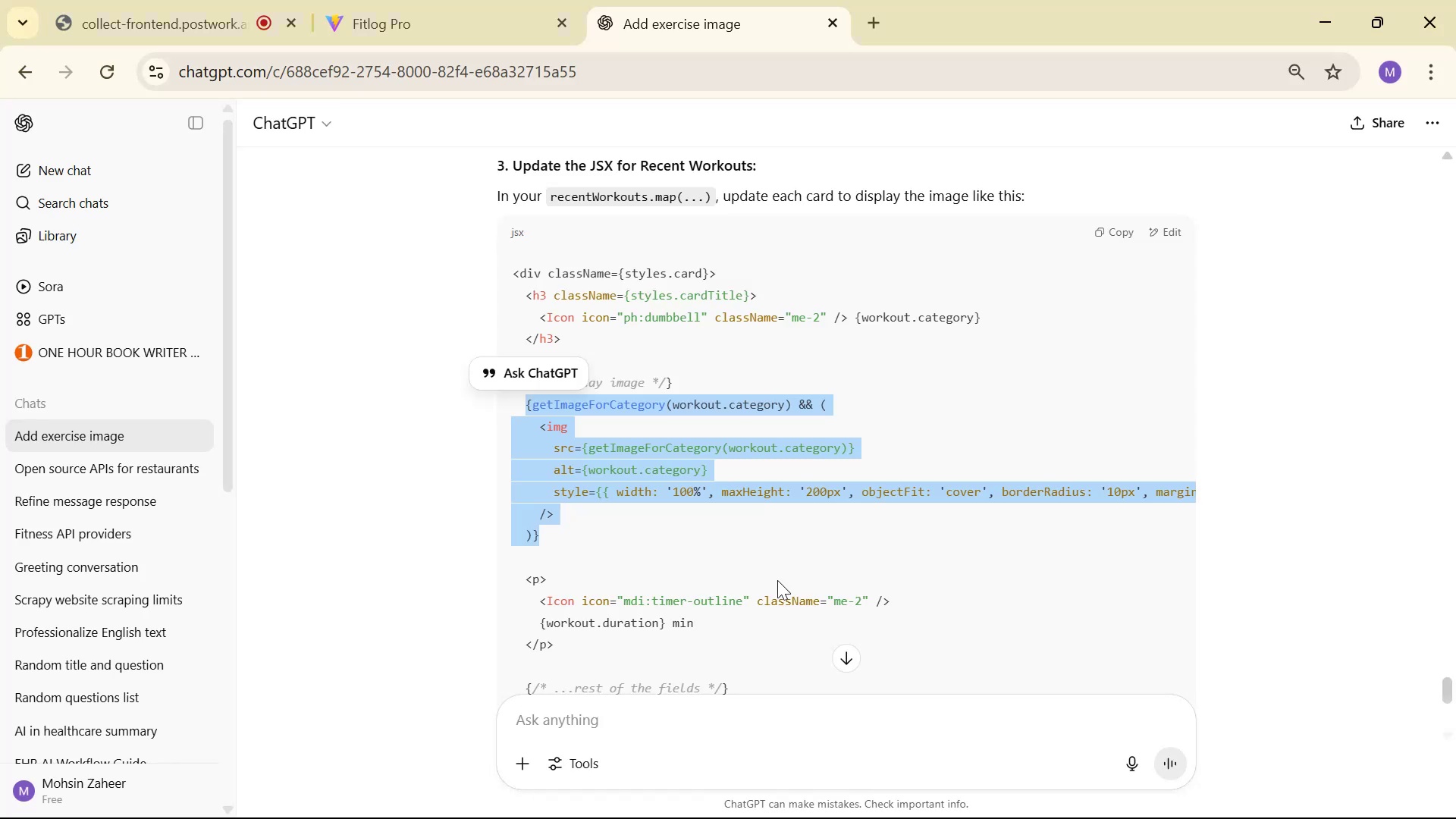 
scroll: coordinate [789, 491], scroll_direction: down, amount: 6.0
 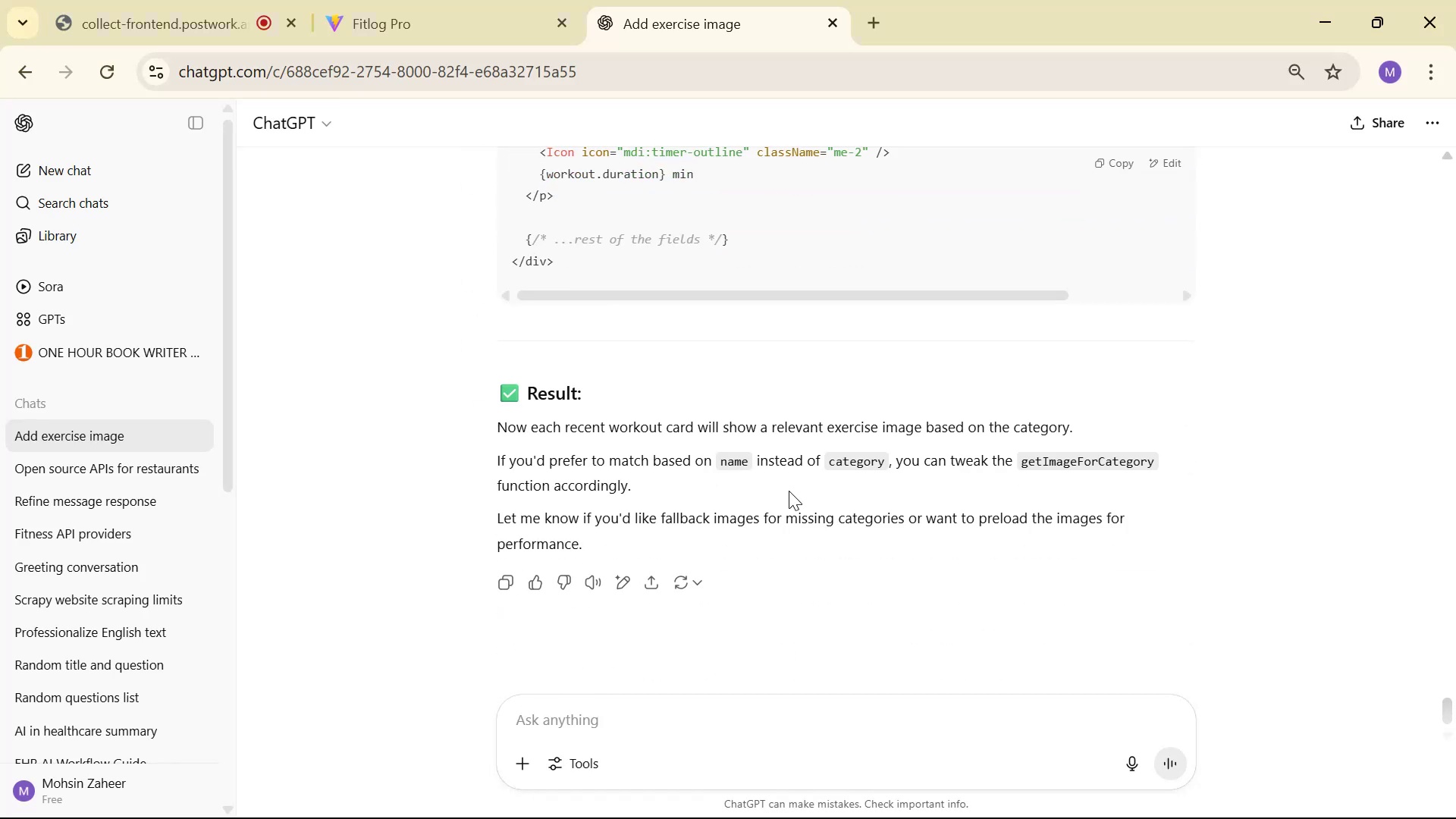 
key(Alt+AltLeft)
 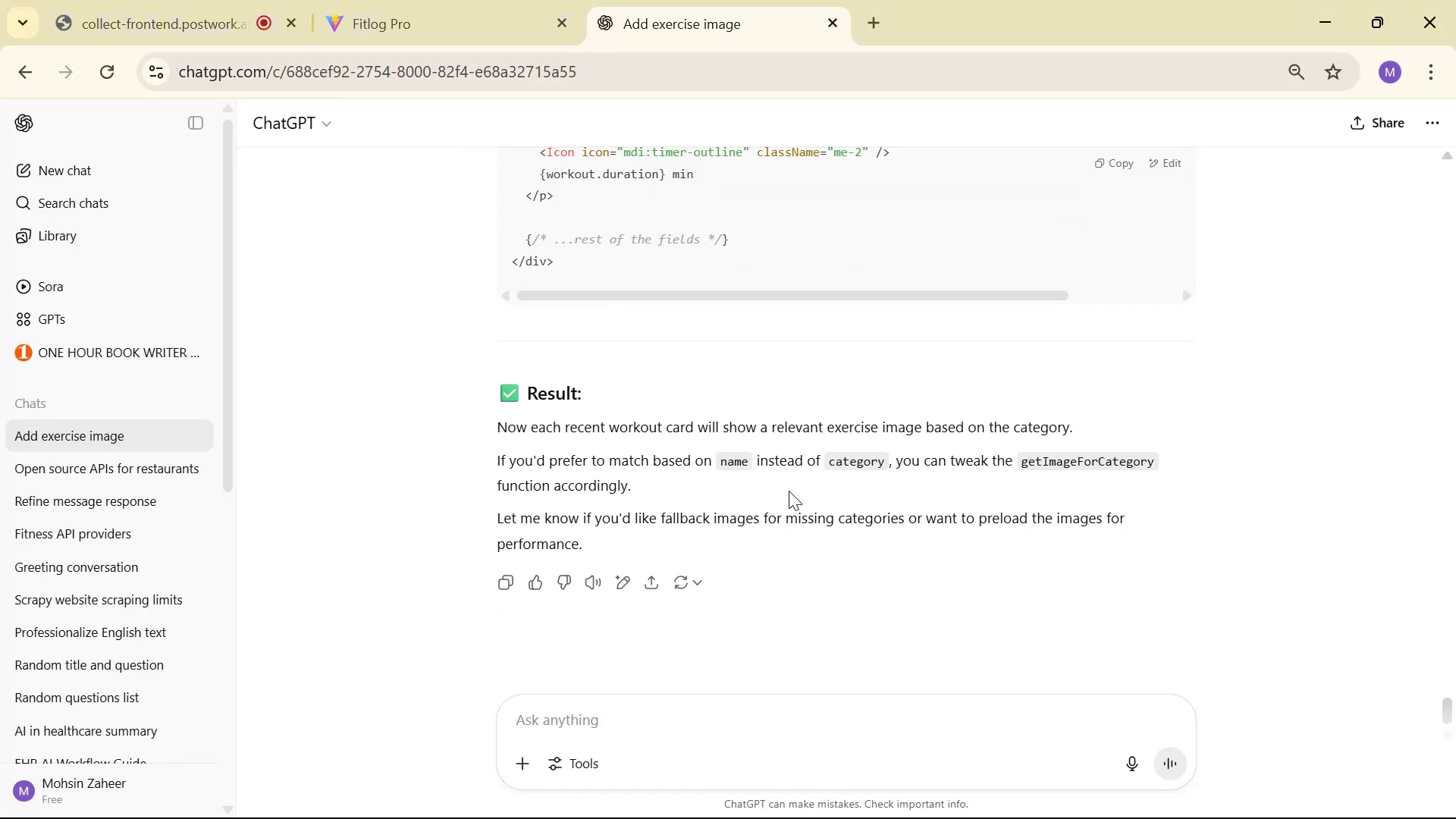 
key(Alt+Tab)
 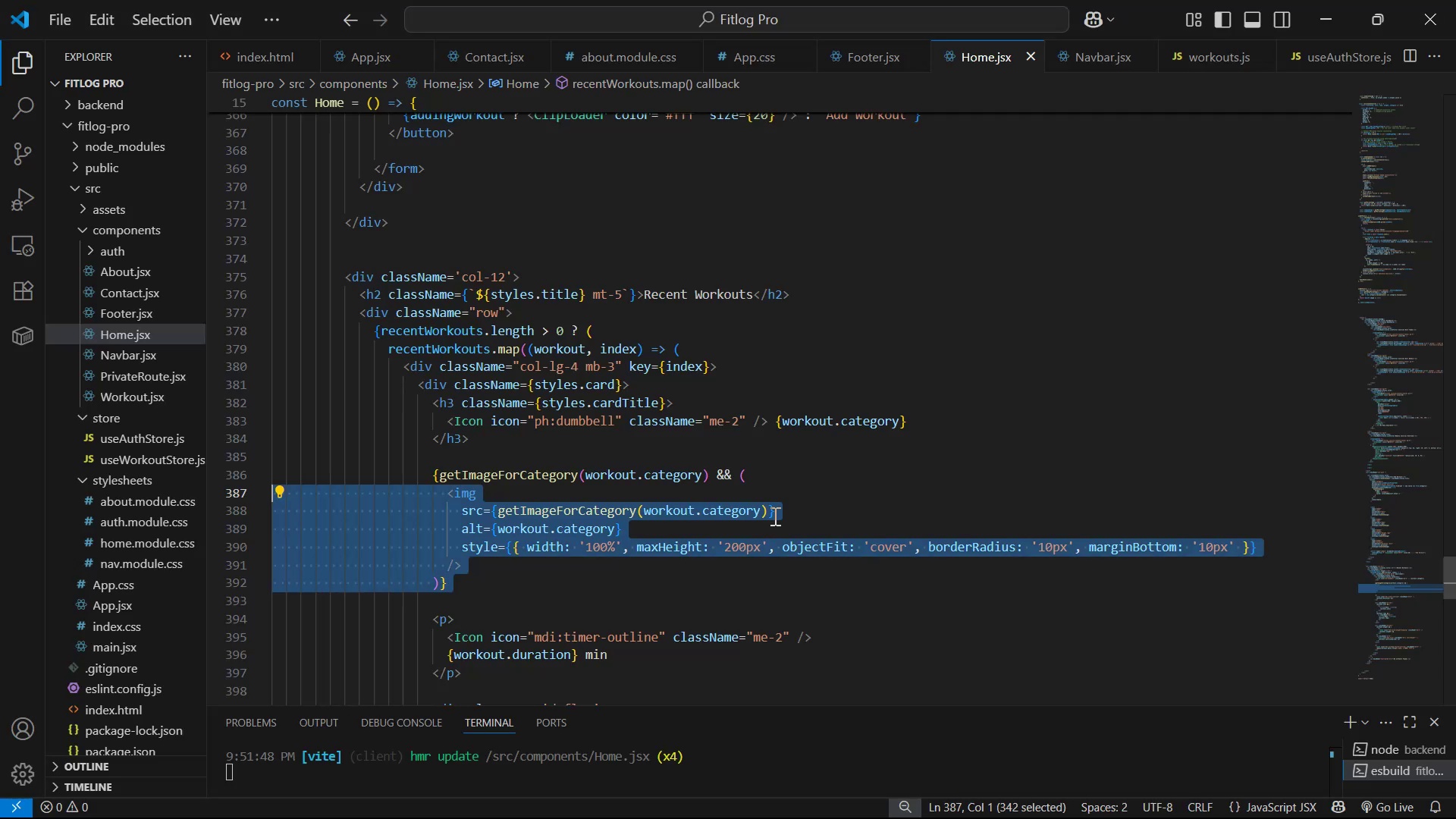 
key(Alt+AltLeft)
 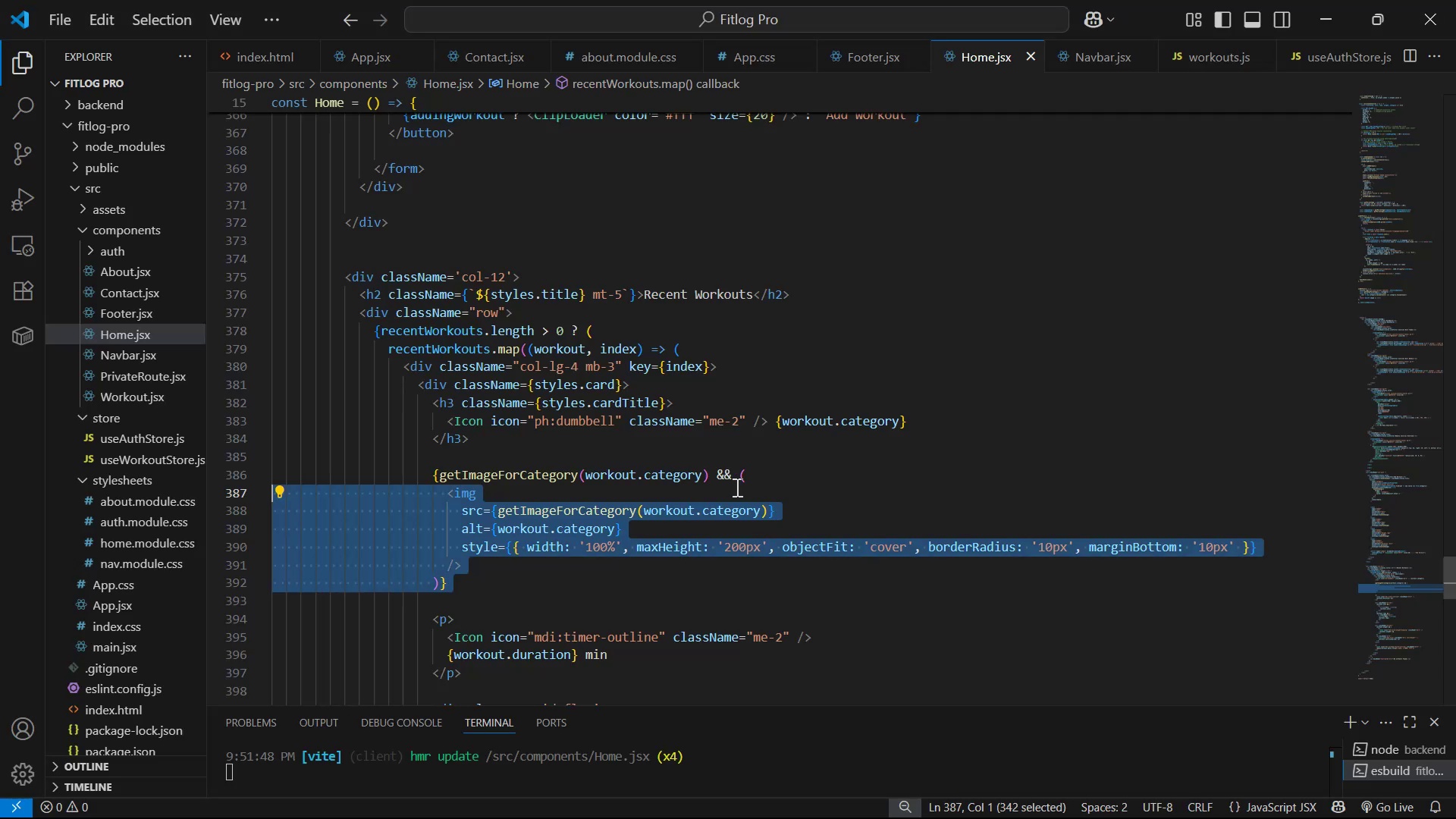 
key(Alt+Tab)
 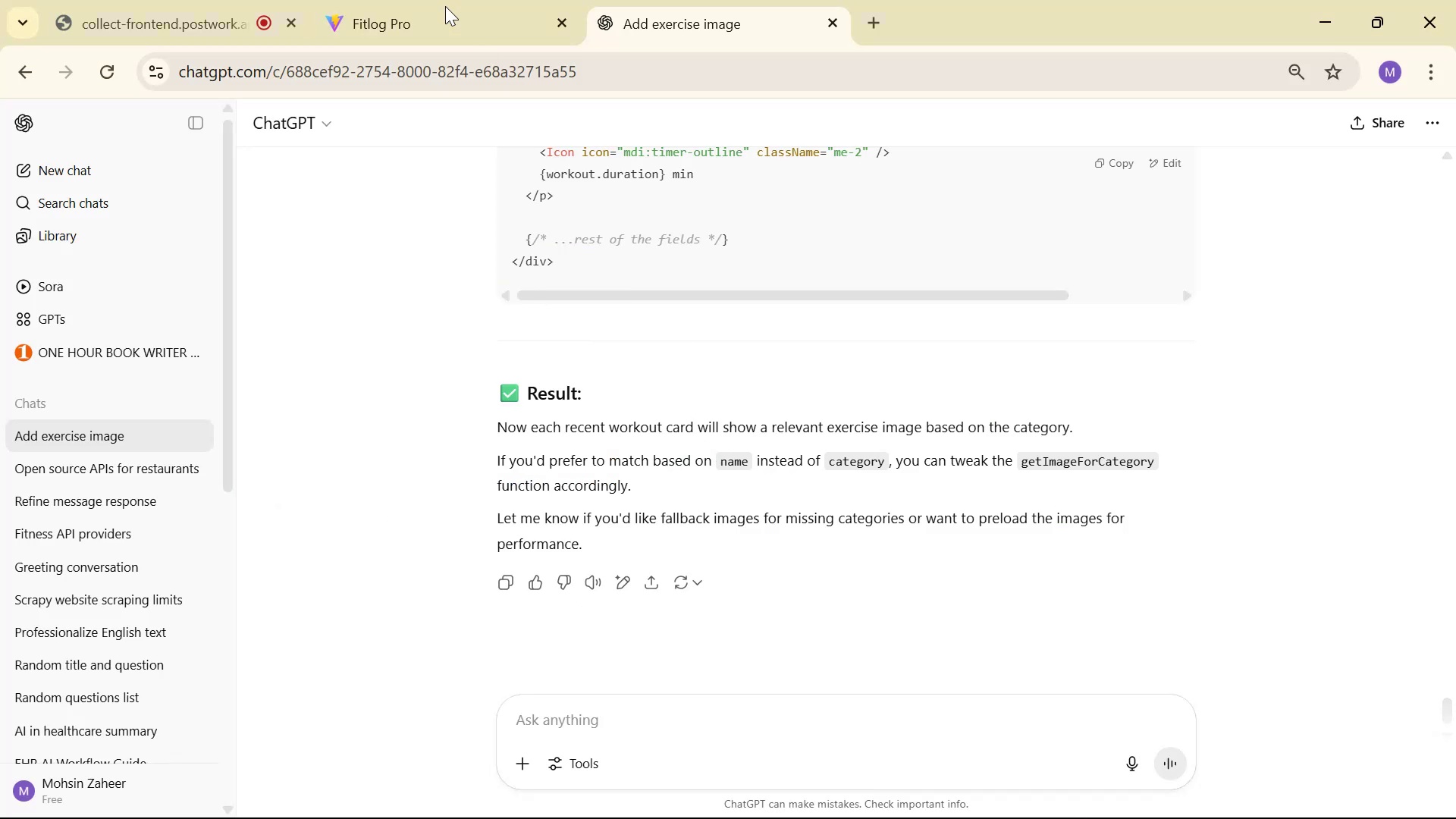 
left_click([436, 0])
 